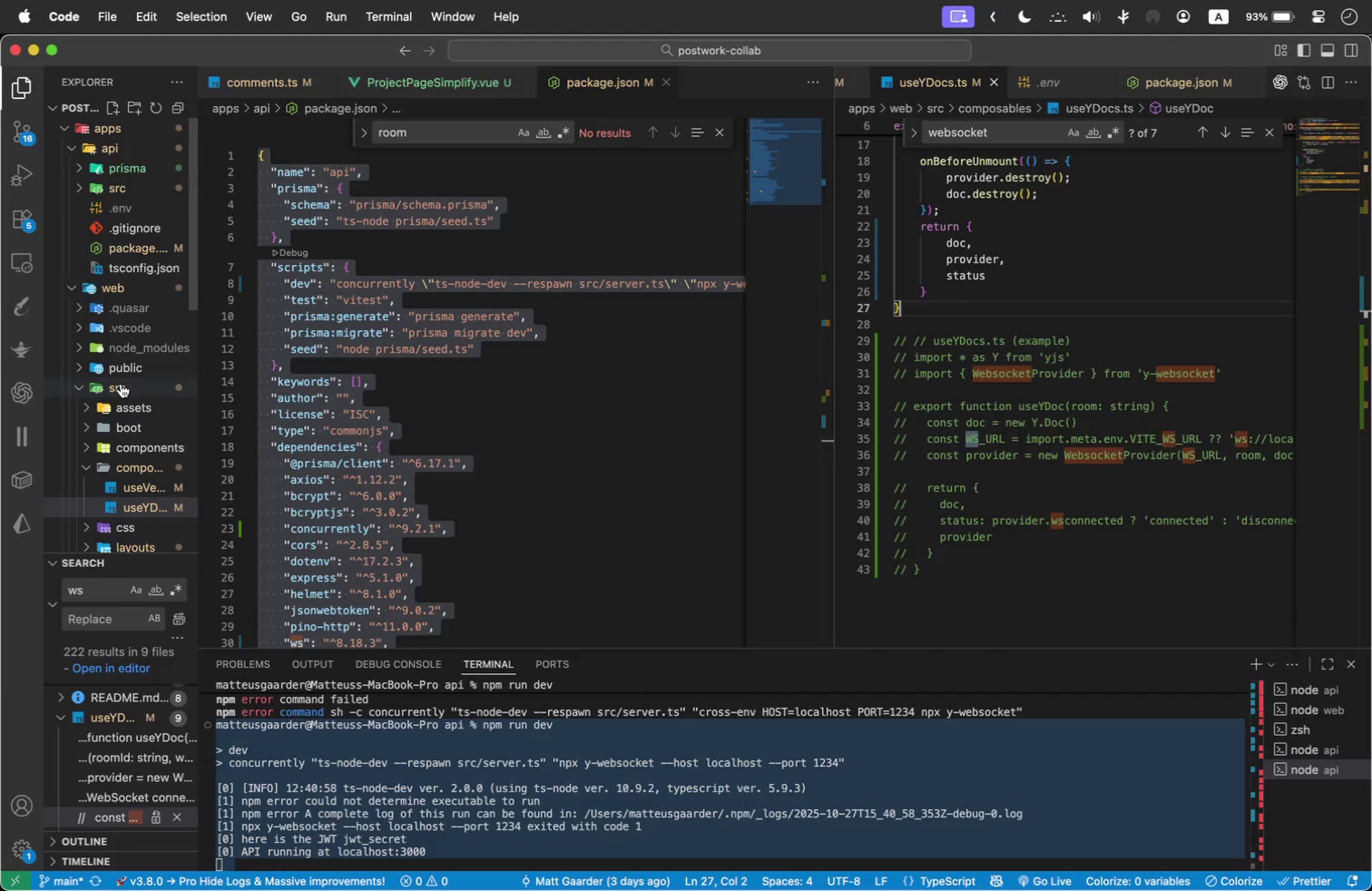 
scroll: coordinate [139, 423], scroll_direction: down, amount: 1.0
 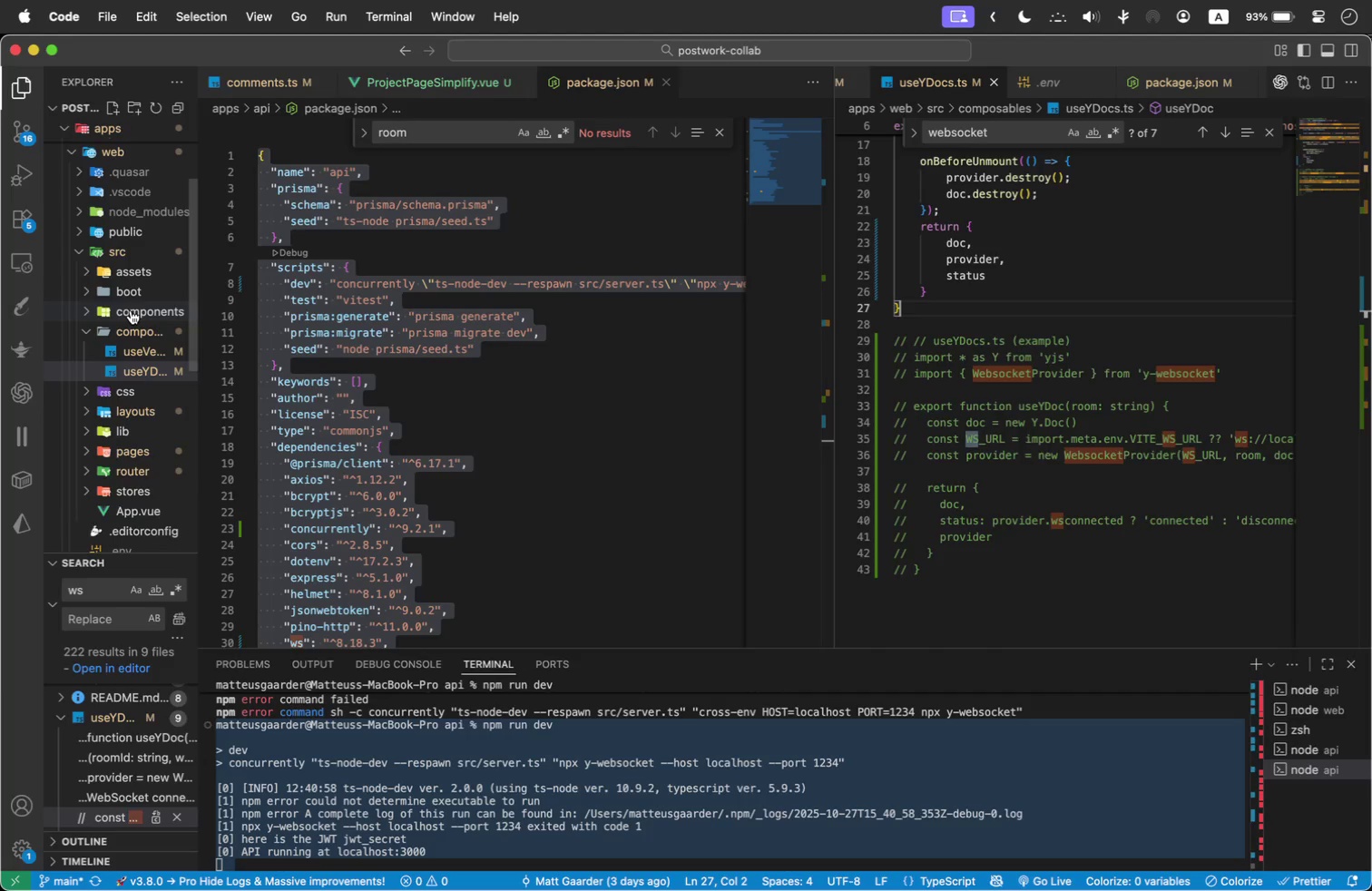 
left_click([131, 310])
 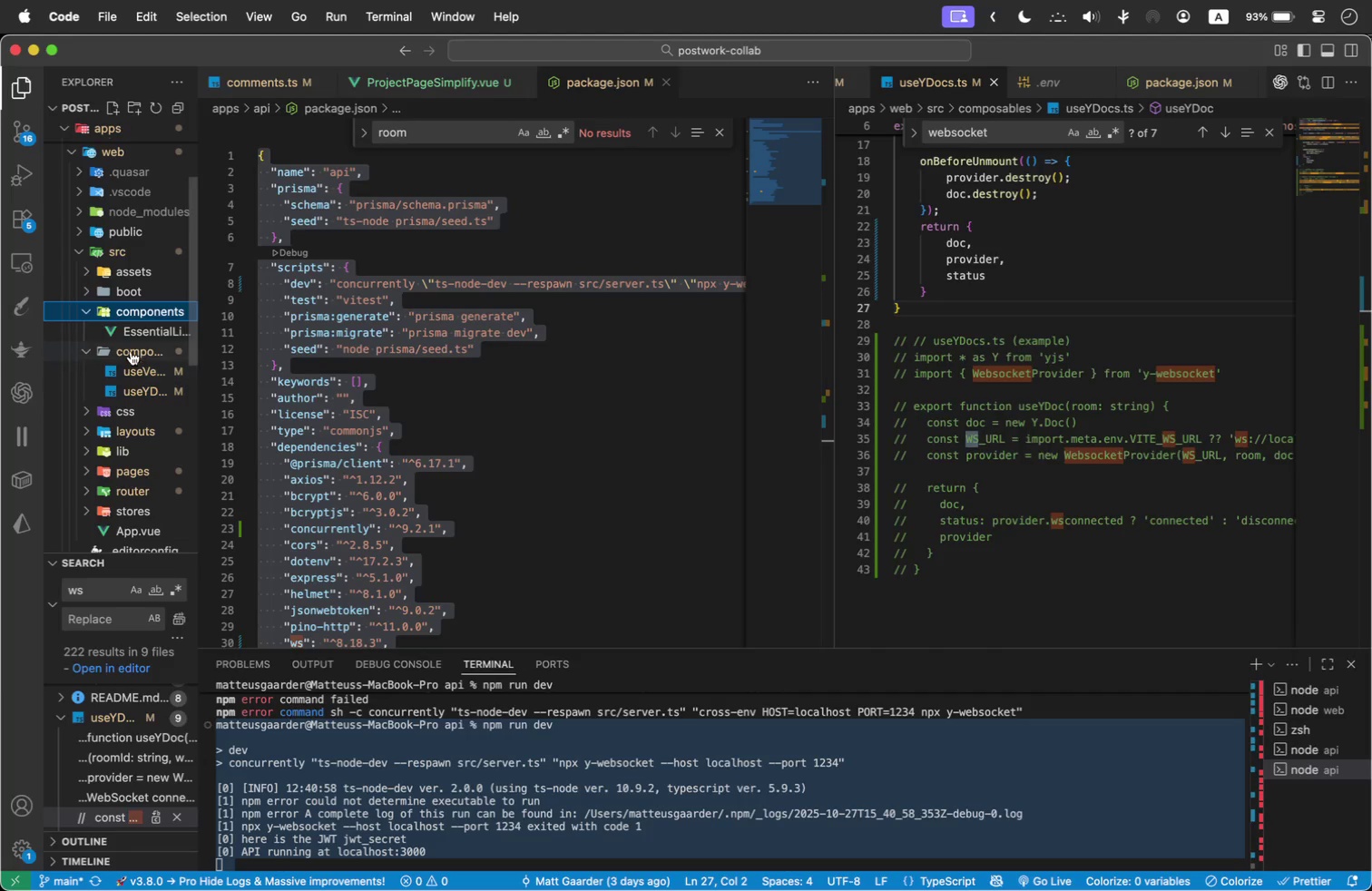 
scroll: coordinate [125, 367], scroll_direction: down, amount: 1.0
 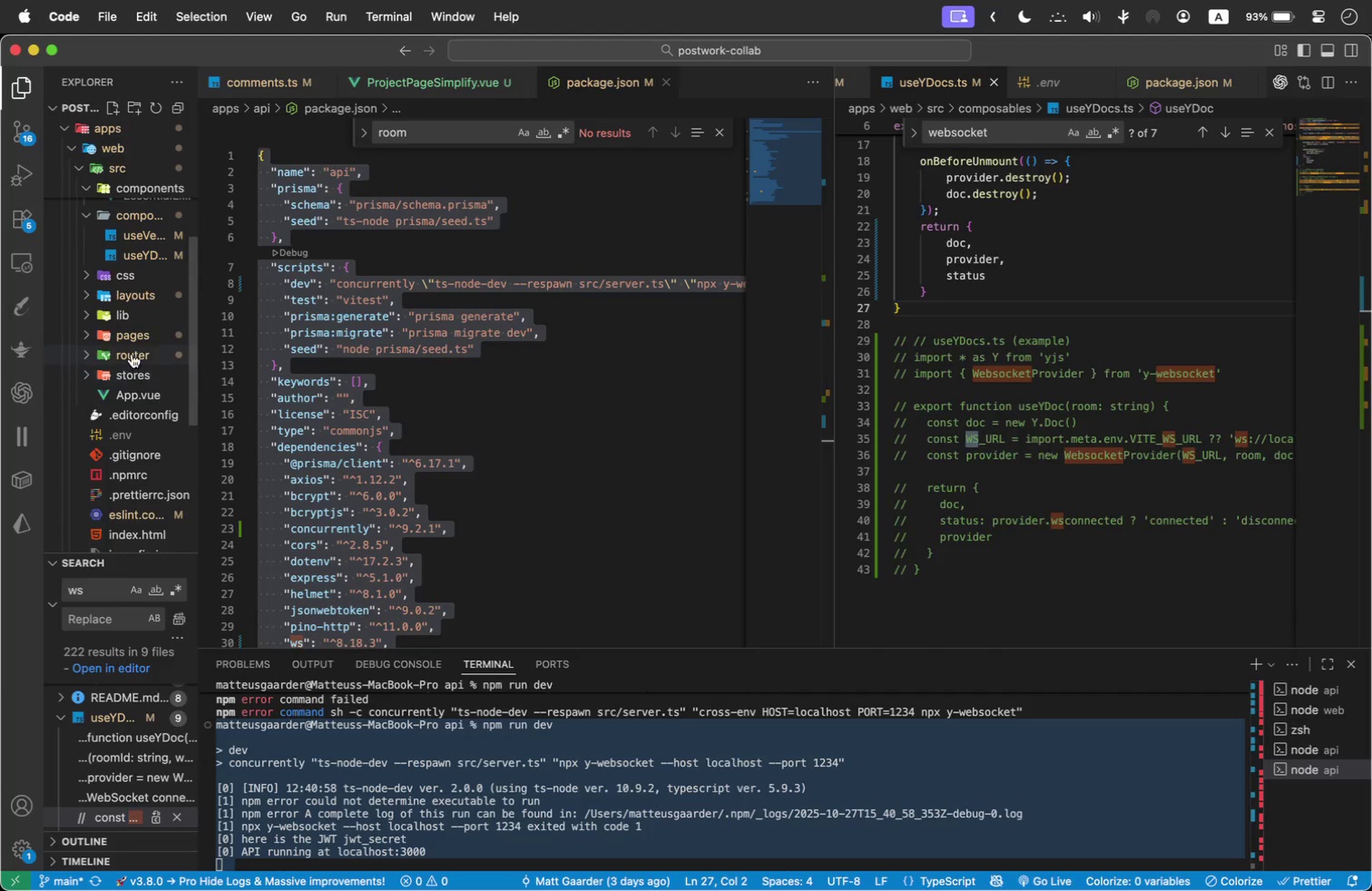 
left_click([140, 333])
 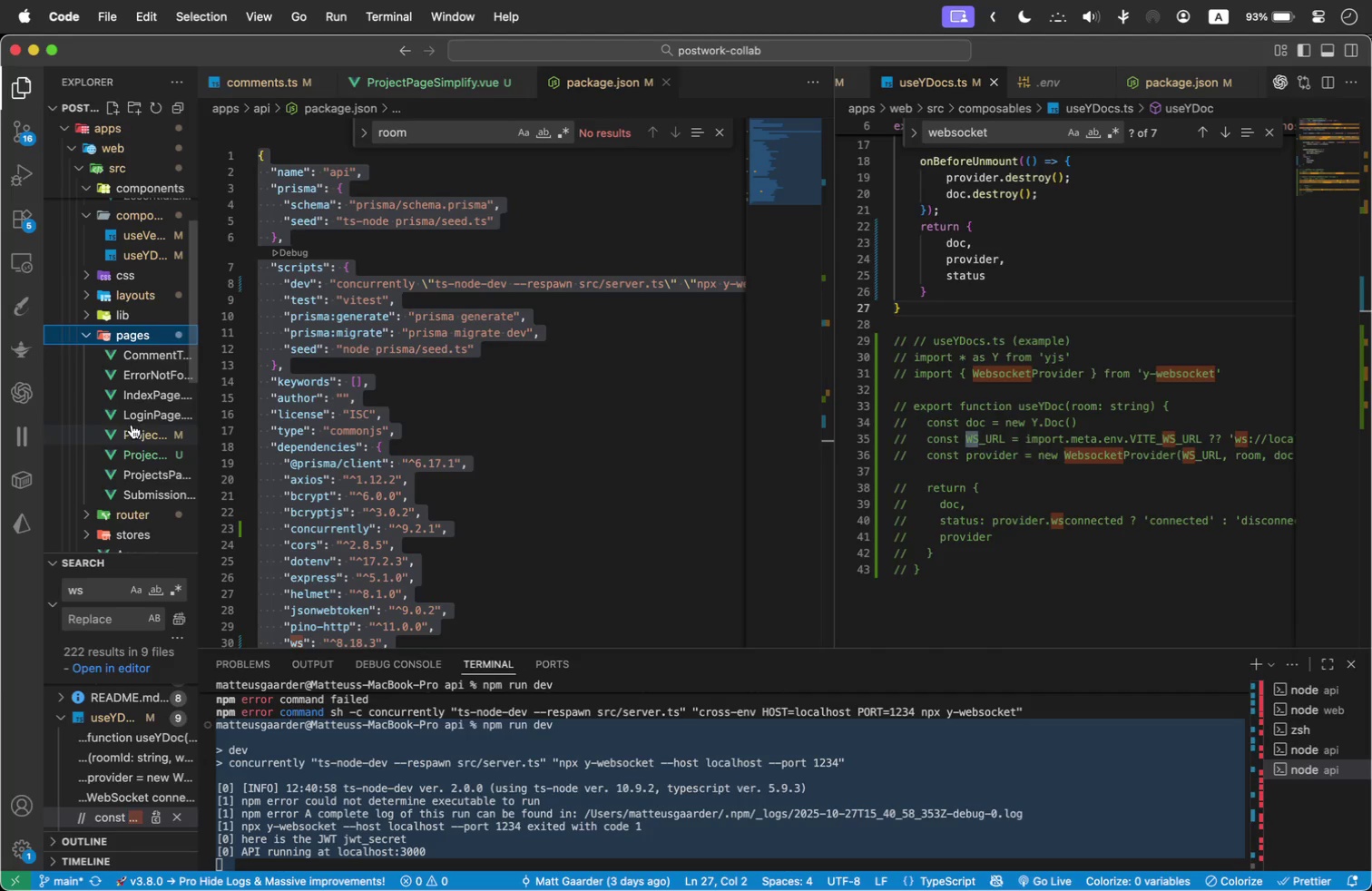 
left_click([132, 436])
 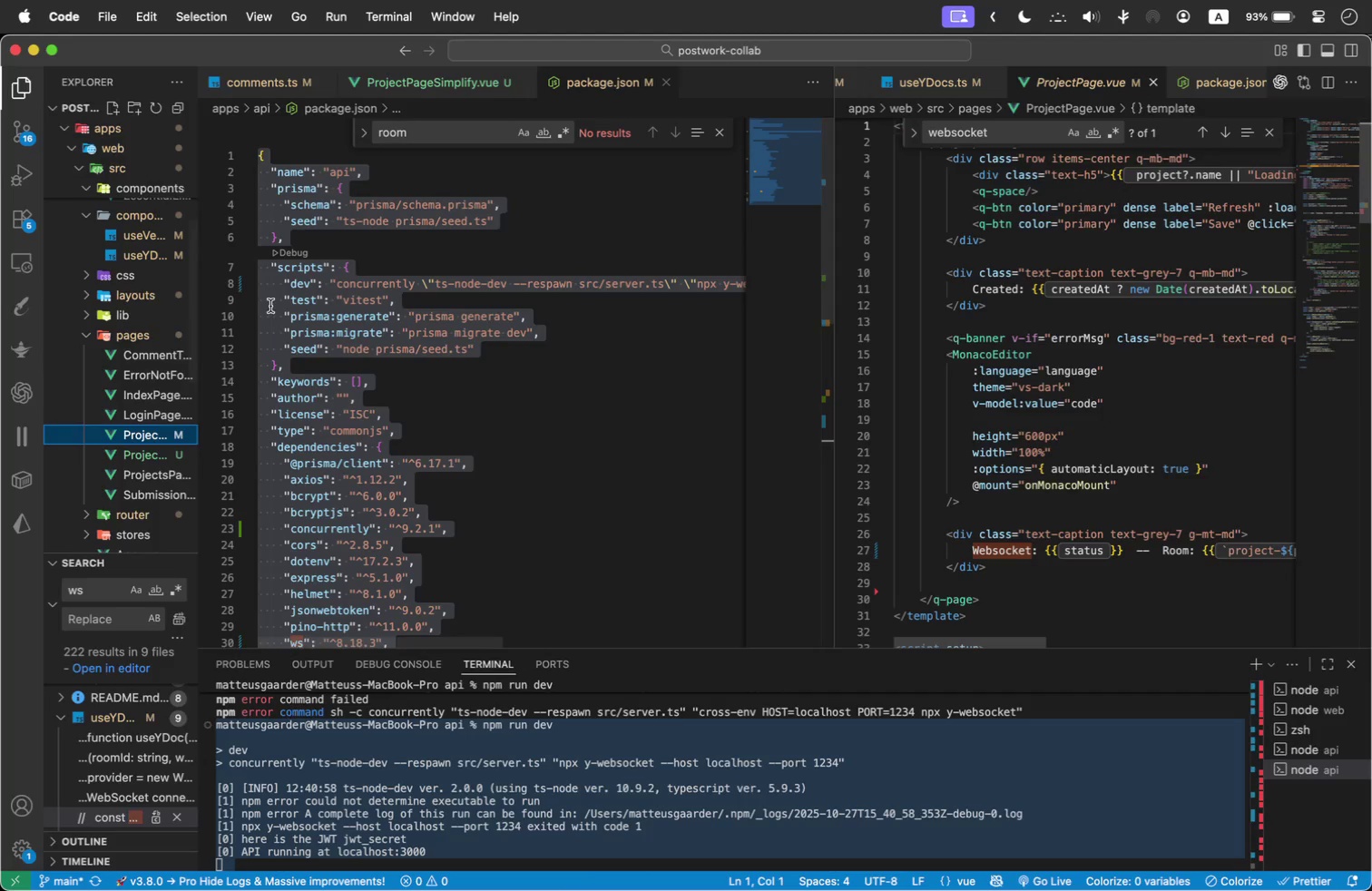 
left_click([133, 447])
 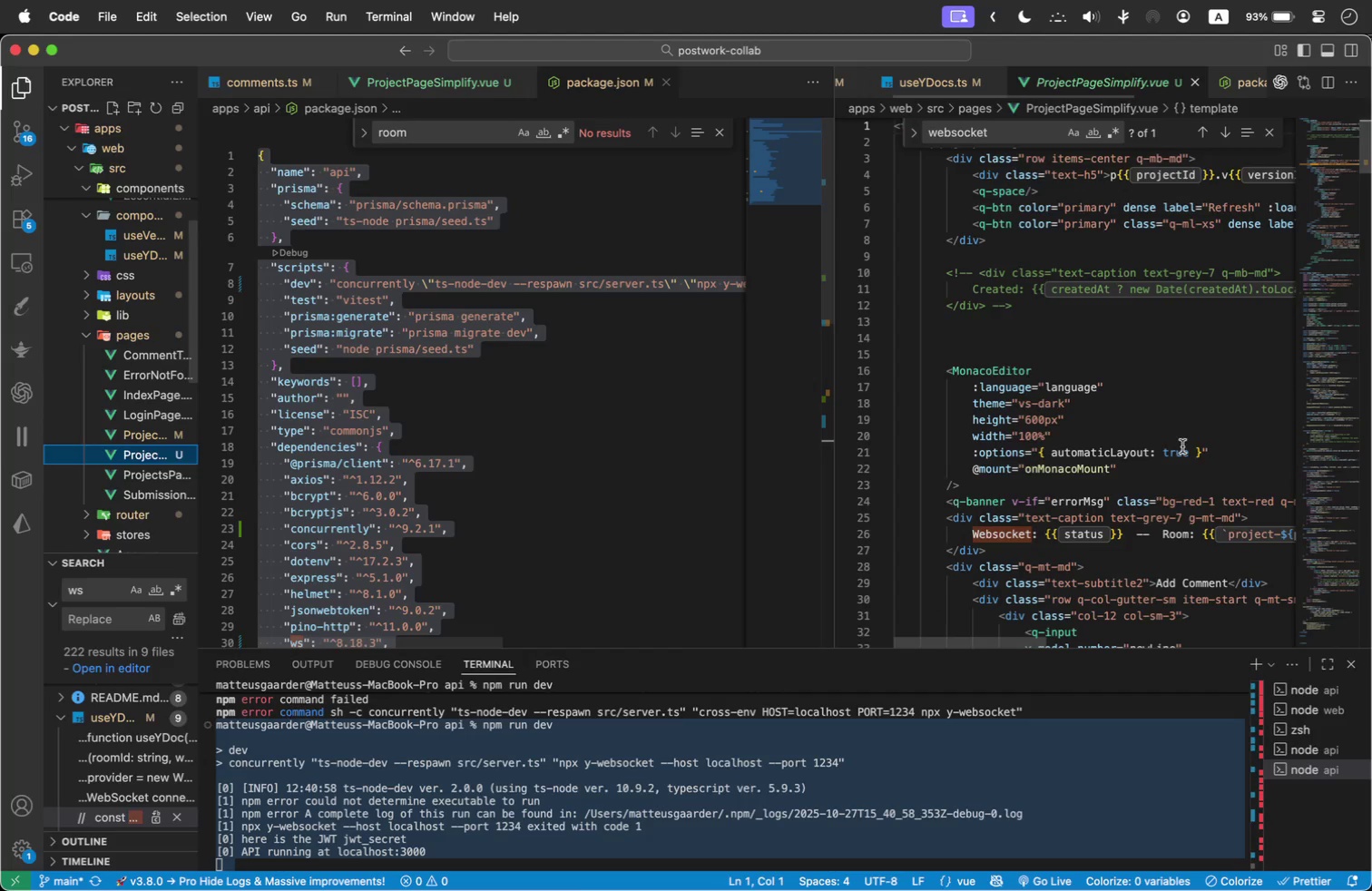 
double_click([1182, 446])
 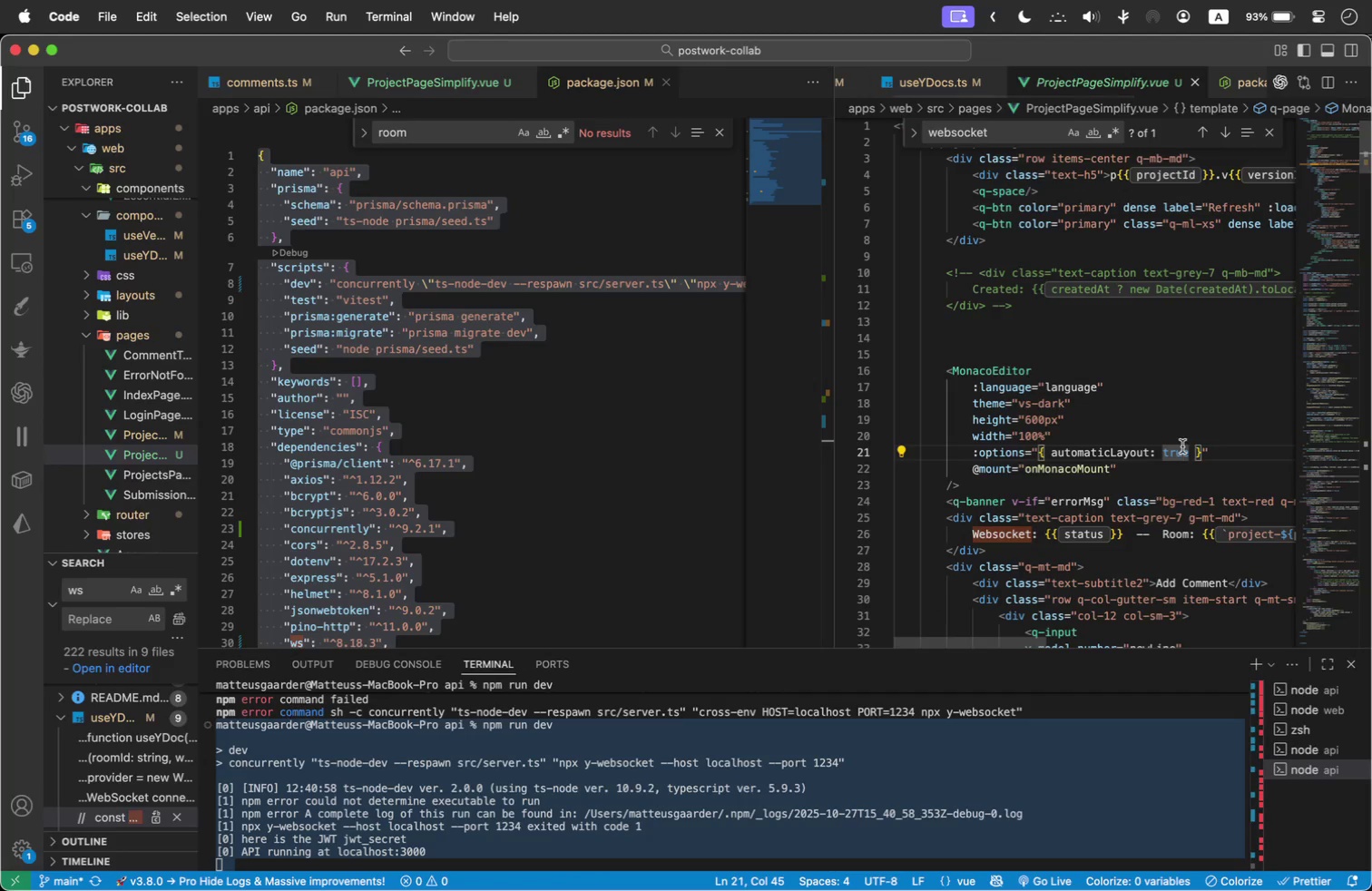 
key(Meta+A)
 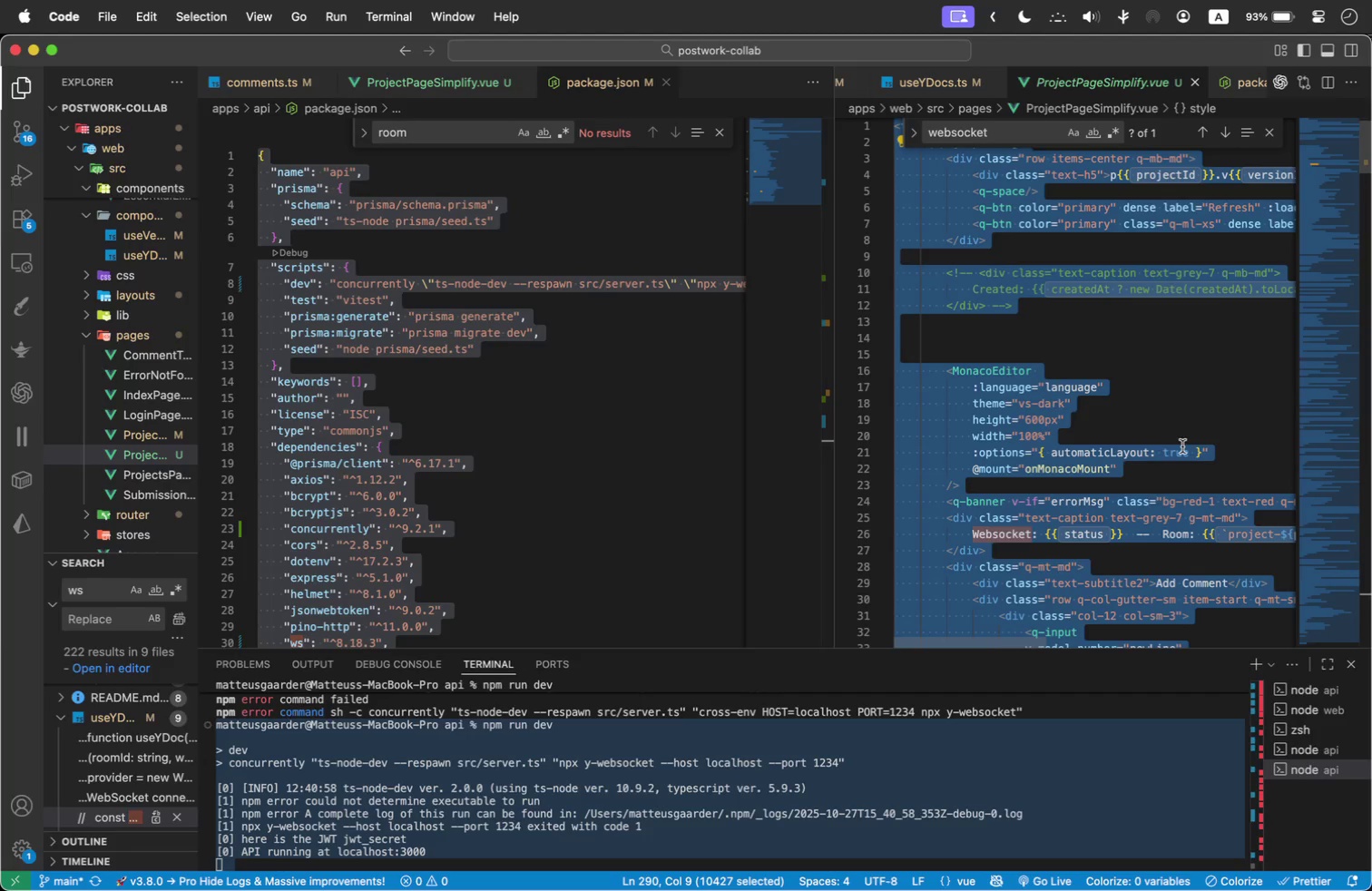 
key(Meta+C)
 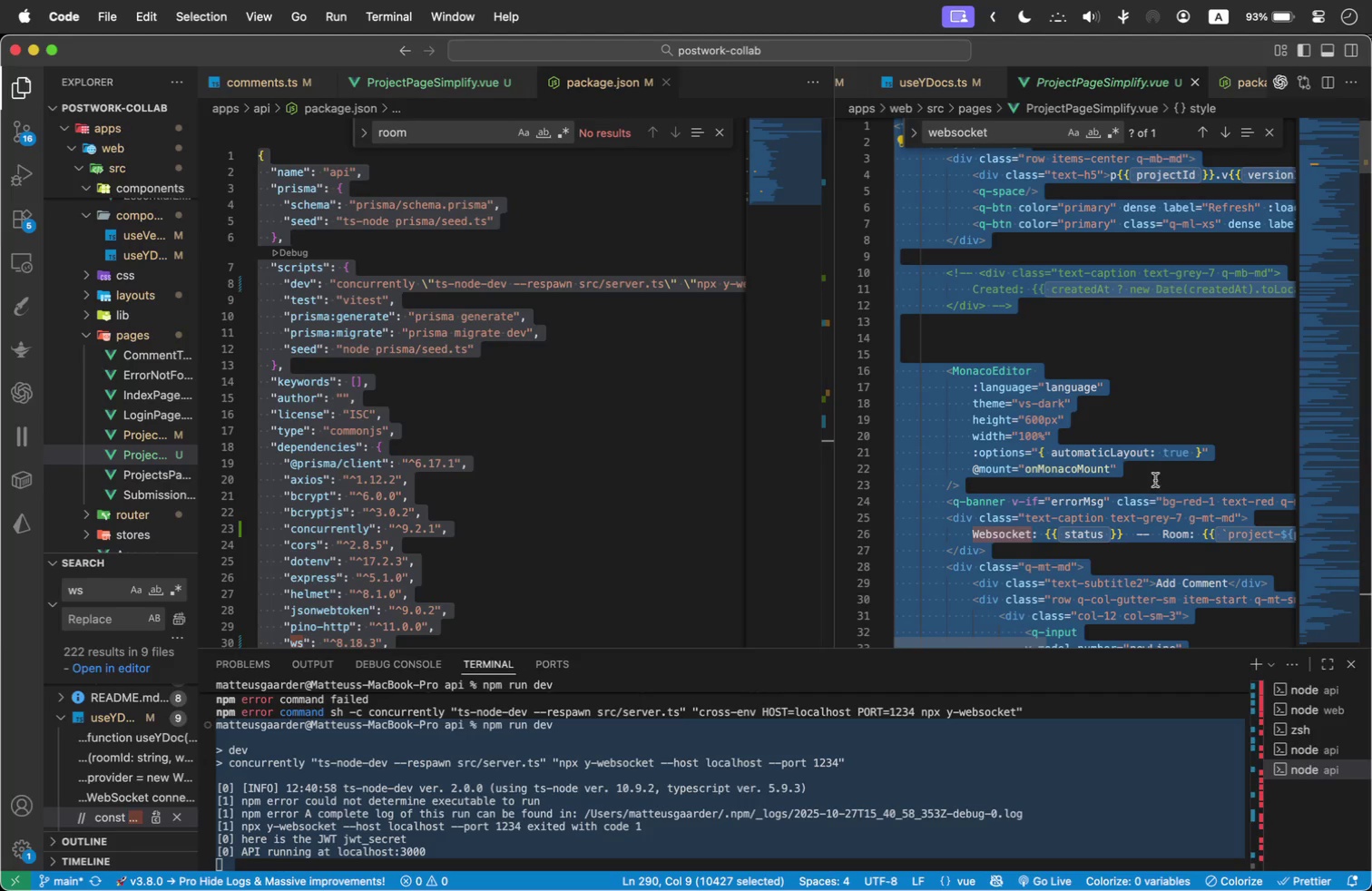 
key(Meta+Tab)
 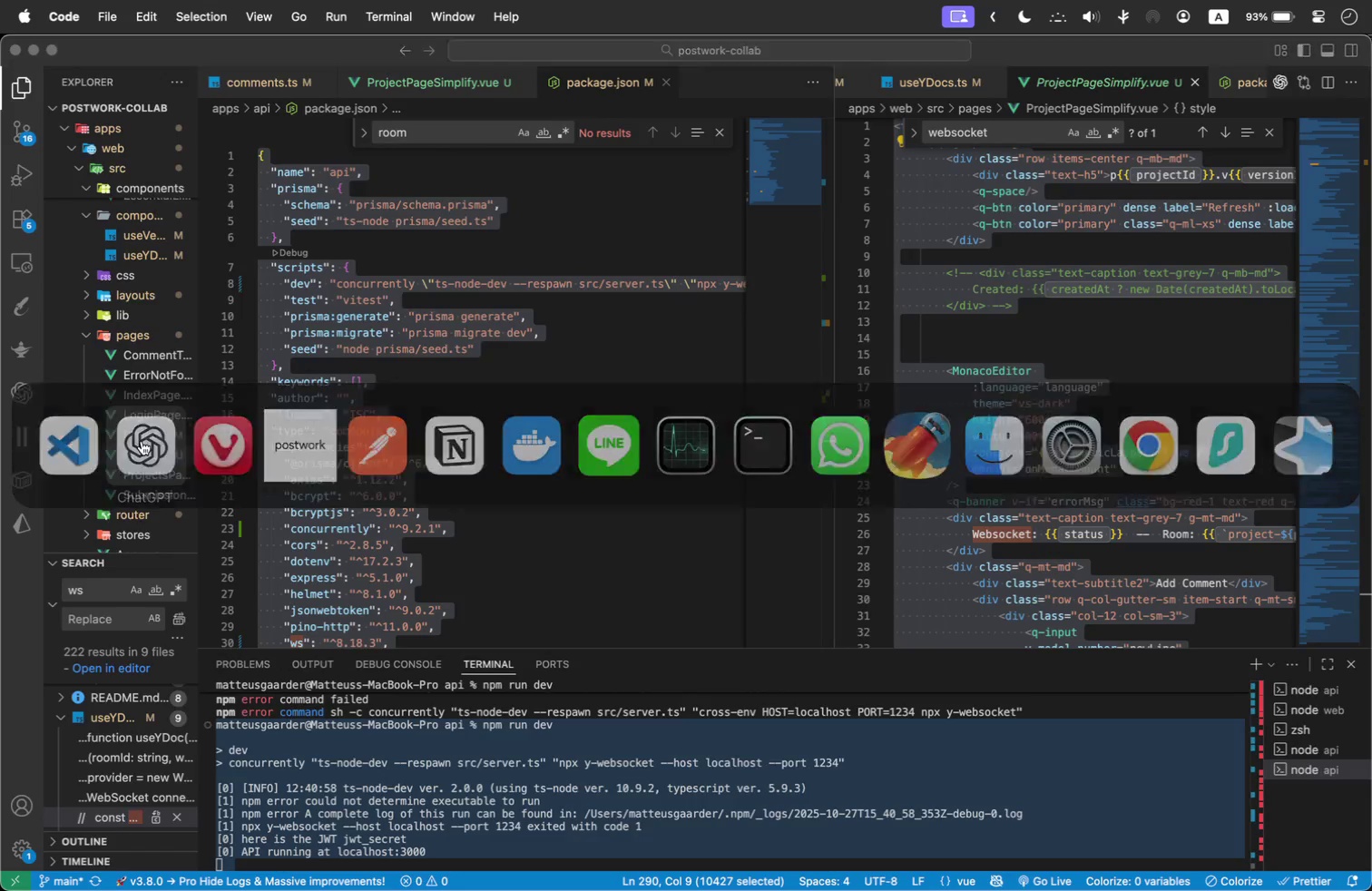 
scroll: coordinate [396, 743], scroll_direction: down, amount: 147.0
 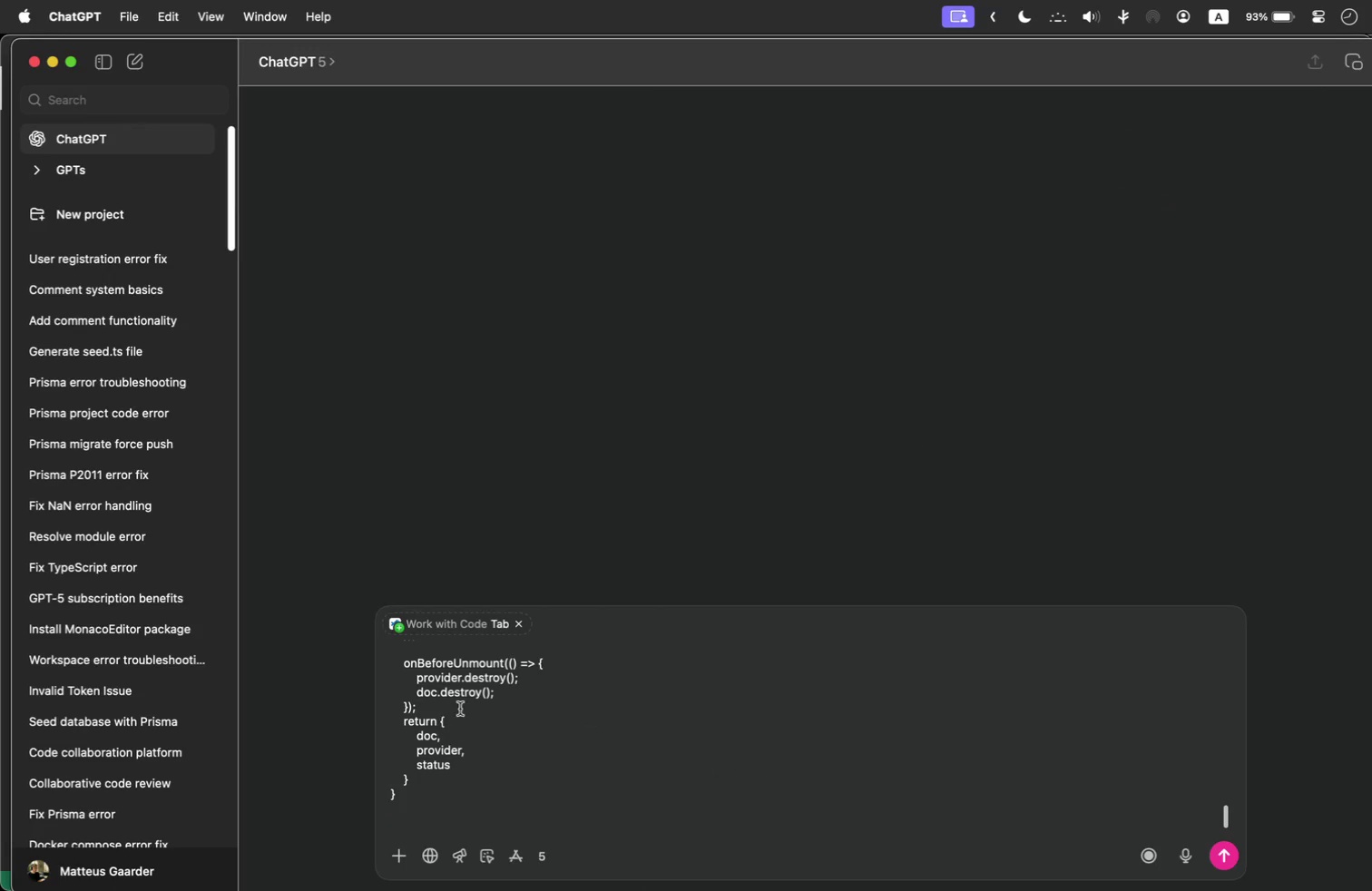 
key(Shift+Enter)
 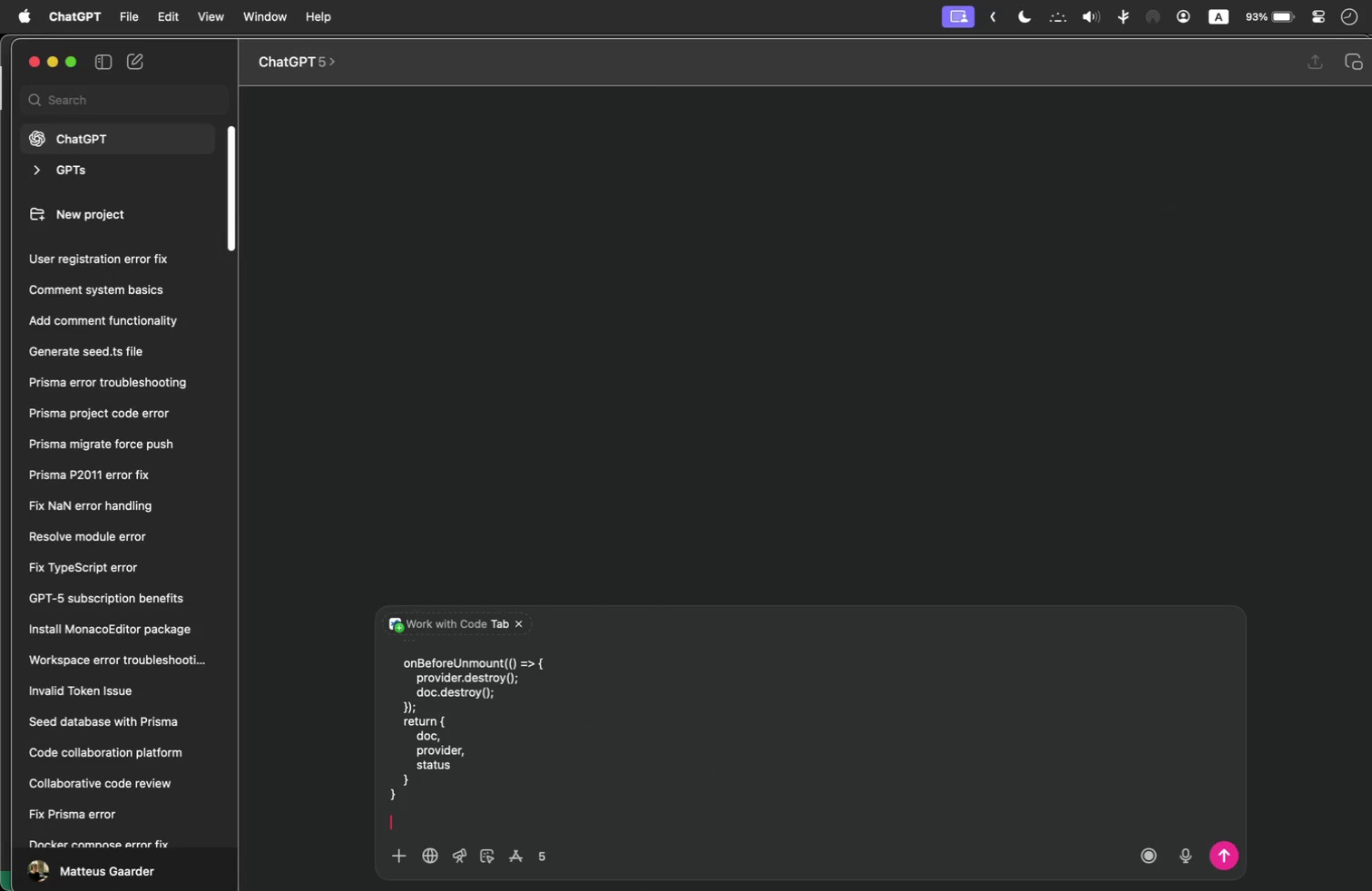 
type(The component i)
key(Backspace)
type(that is relying on the )
 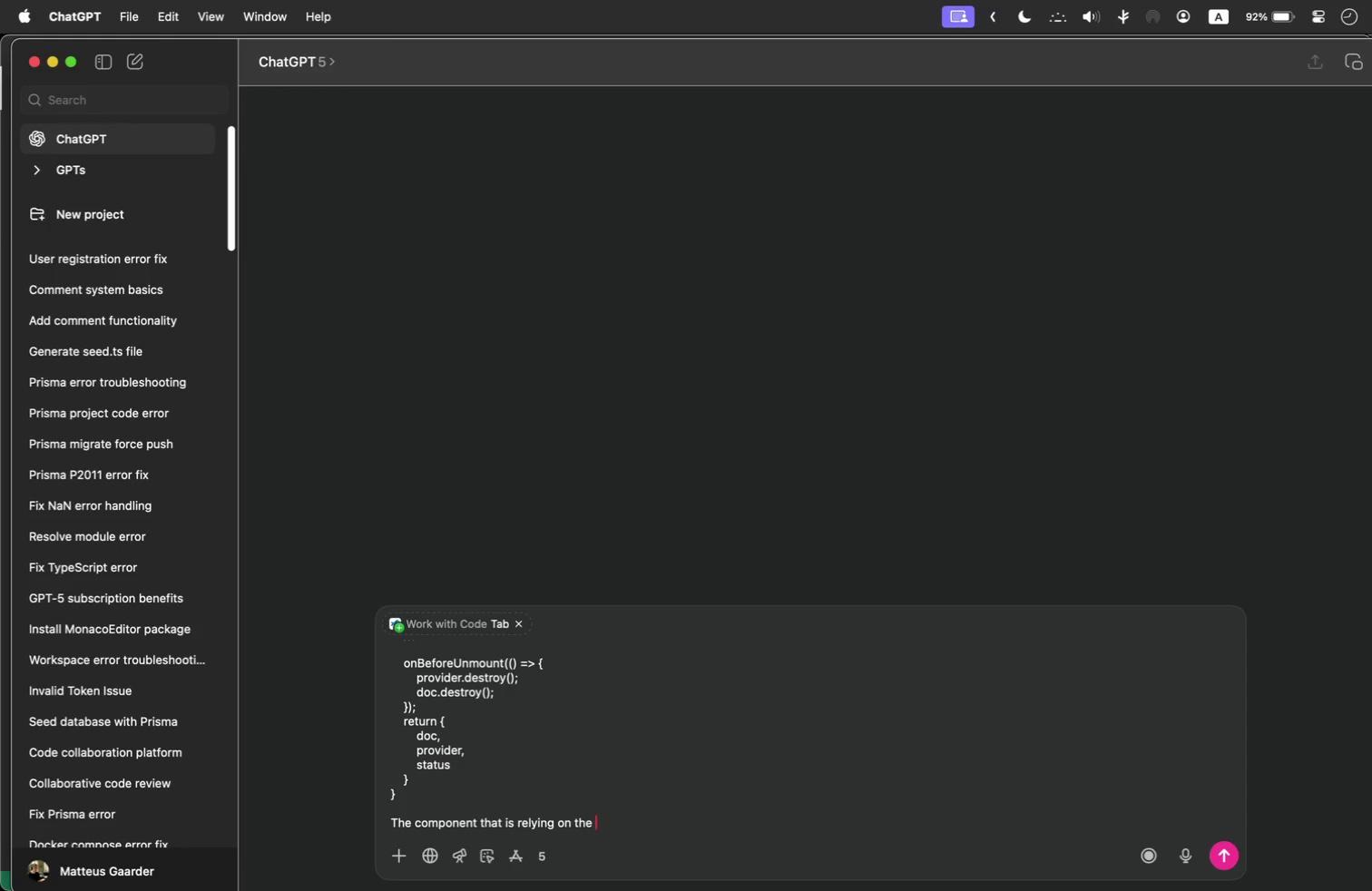 
type(websocket:)
 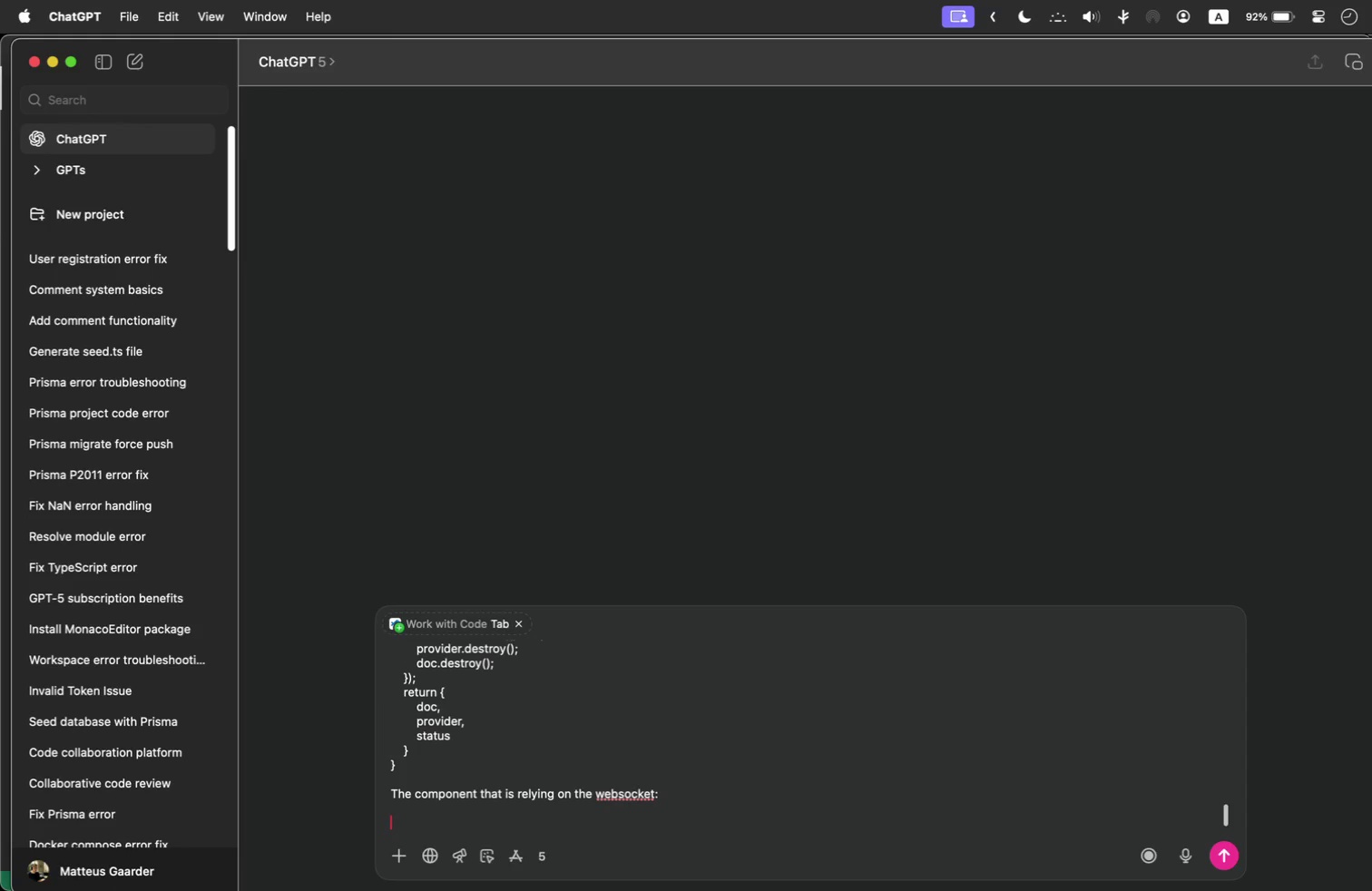 
key(Shift+Enter)
 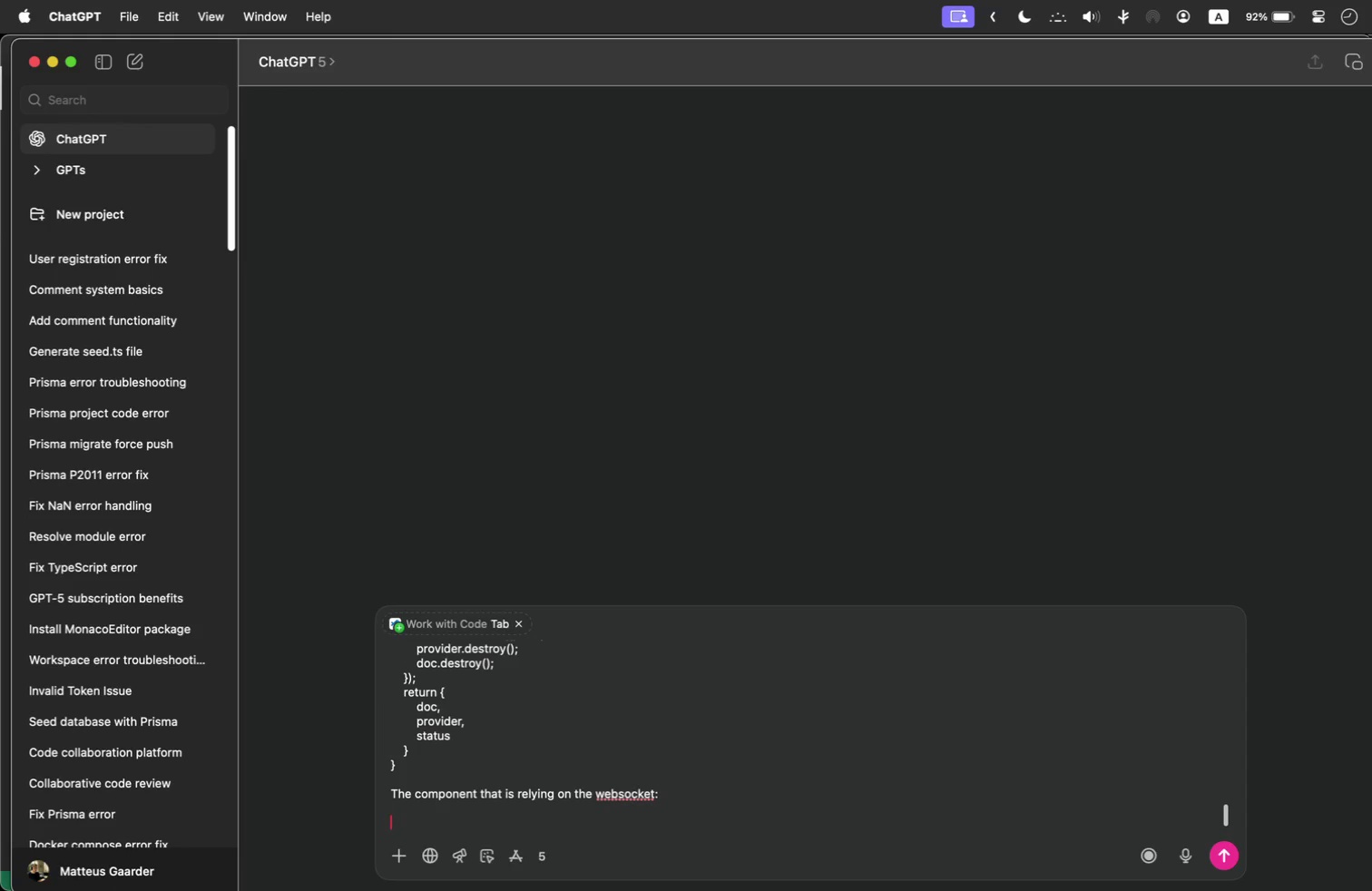 
key(Shift+Enter)
 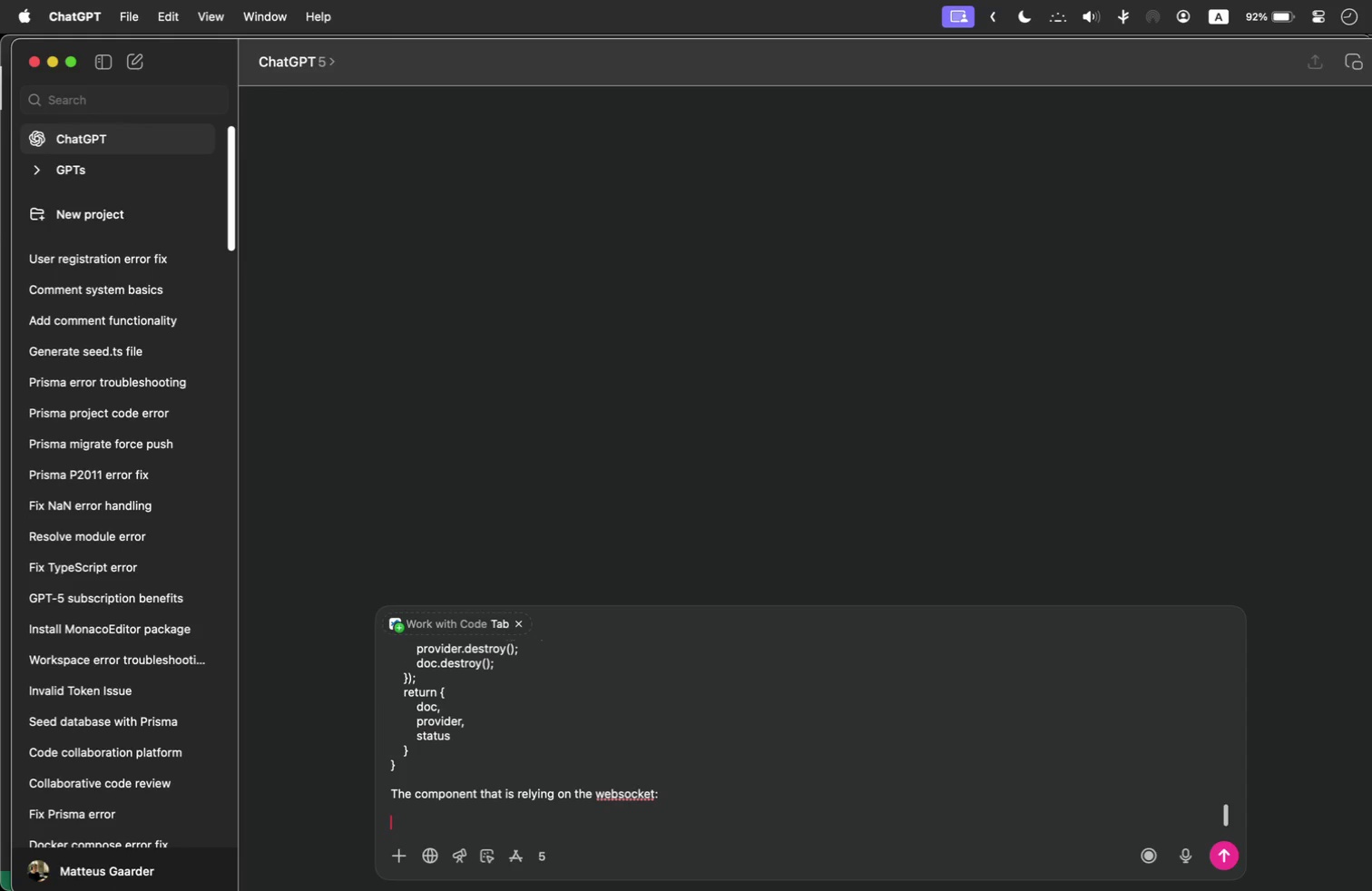 
key(Meta+V)
 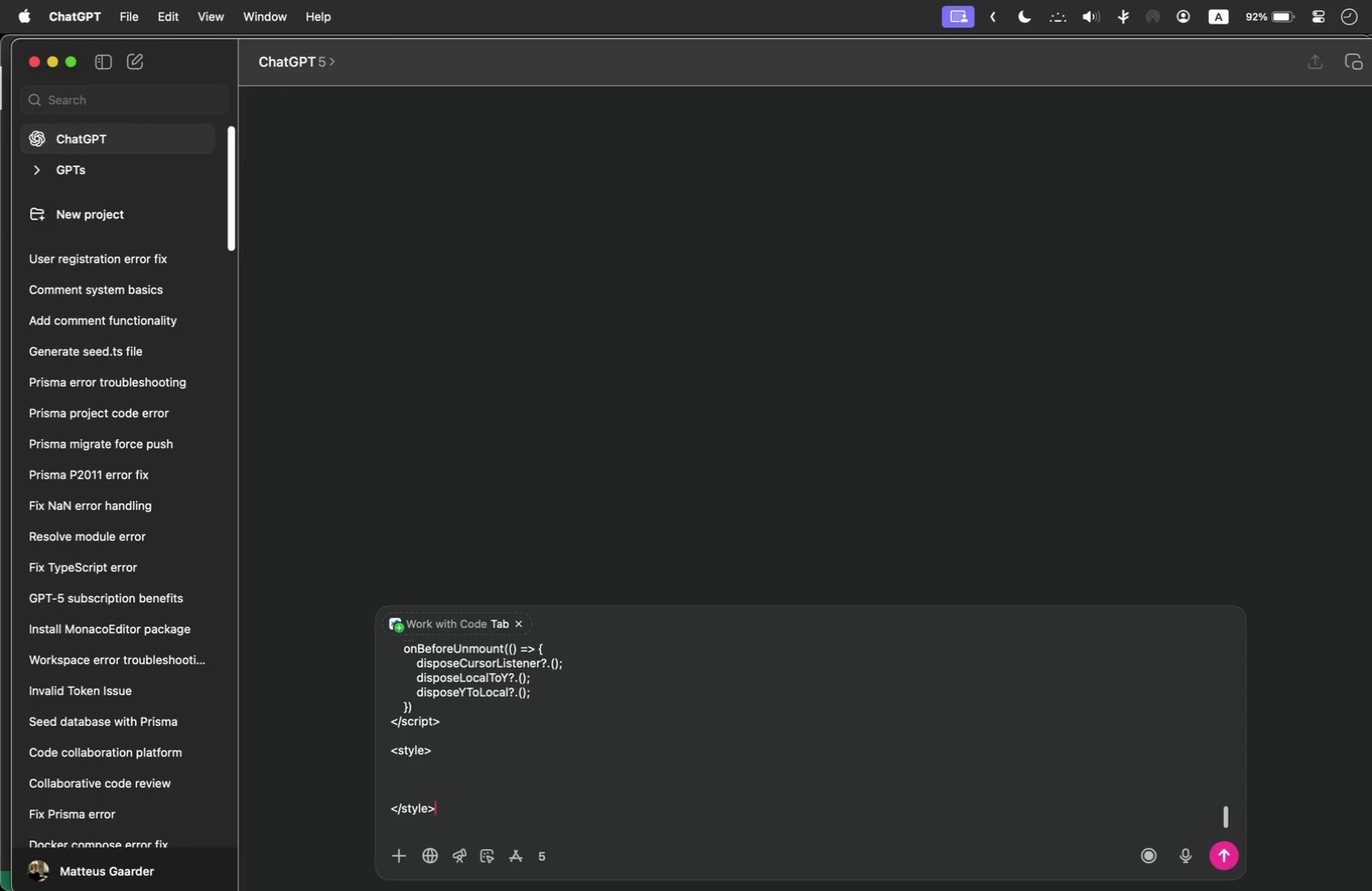 
key(Shift+Enter)
 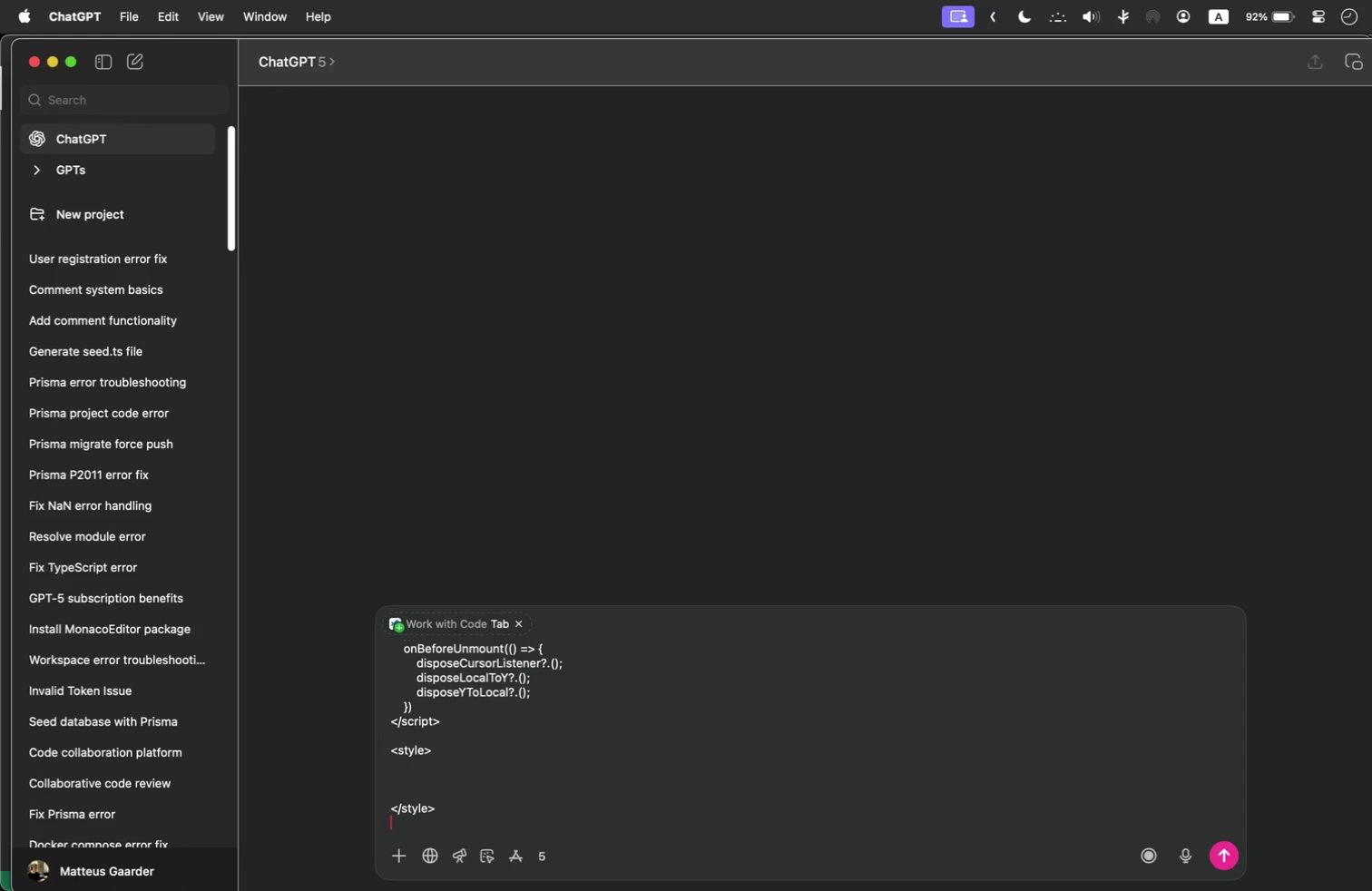 
key(Shift+ArrowUp)
 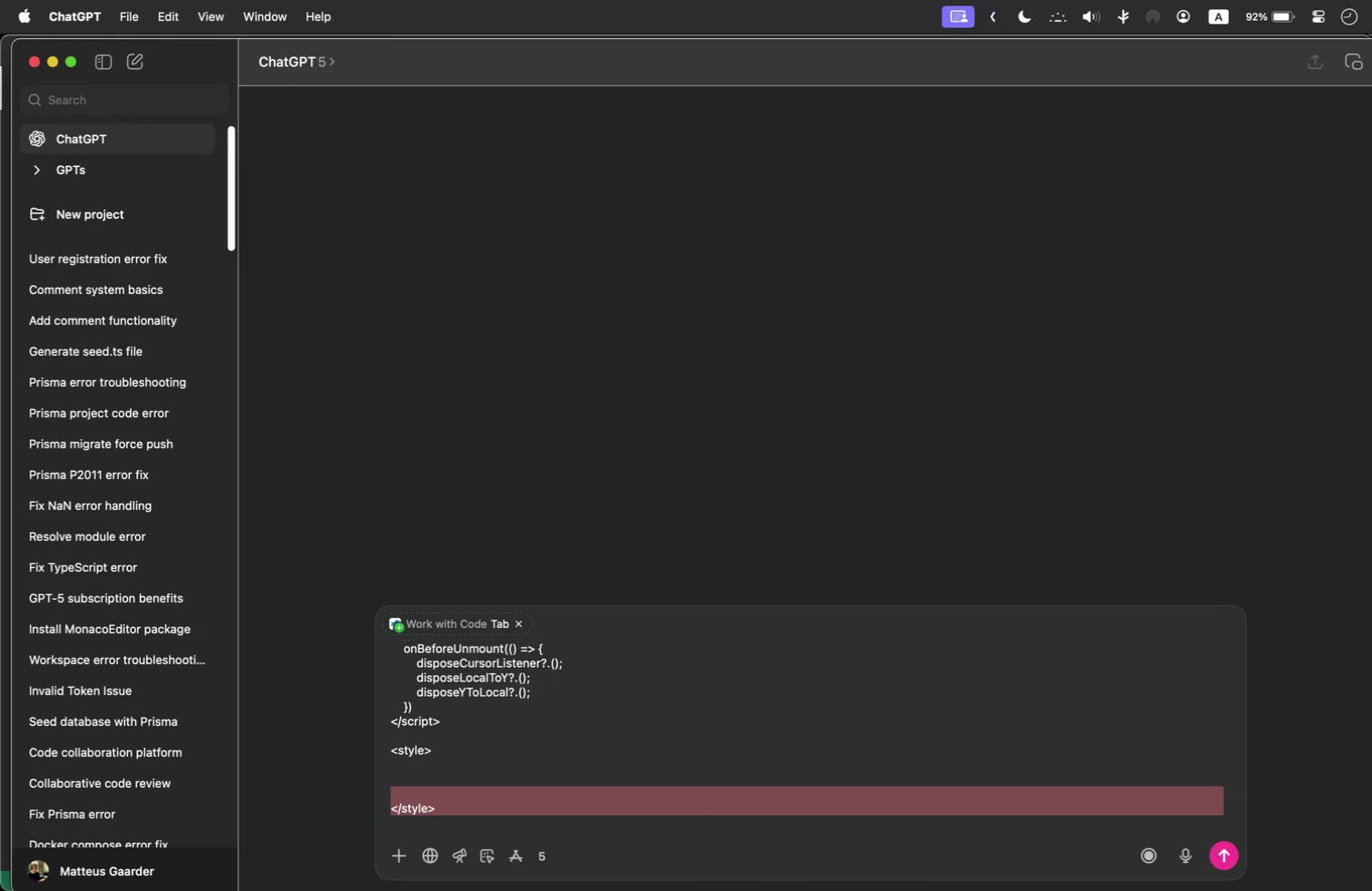 
key(Shift+ArrowUp)
 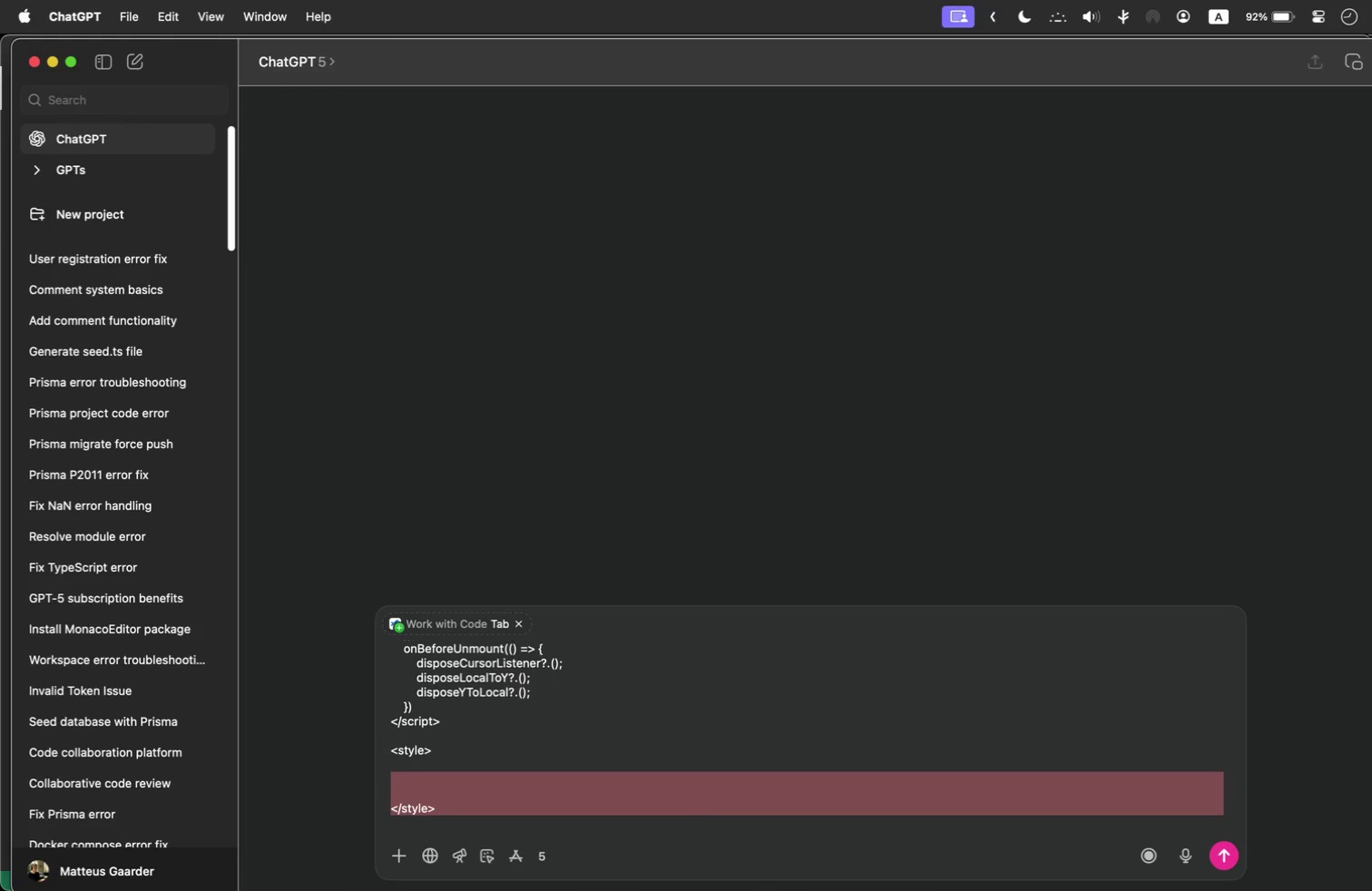 
key(Shift+ArrowUp)
 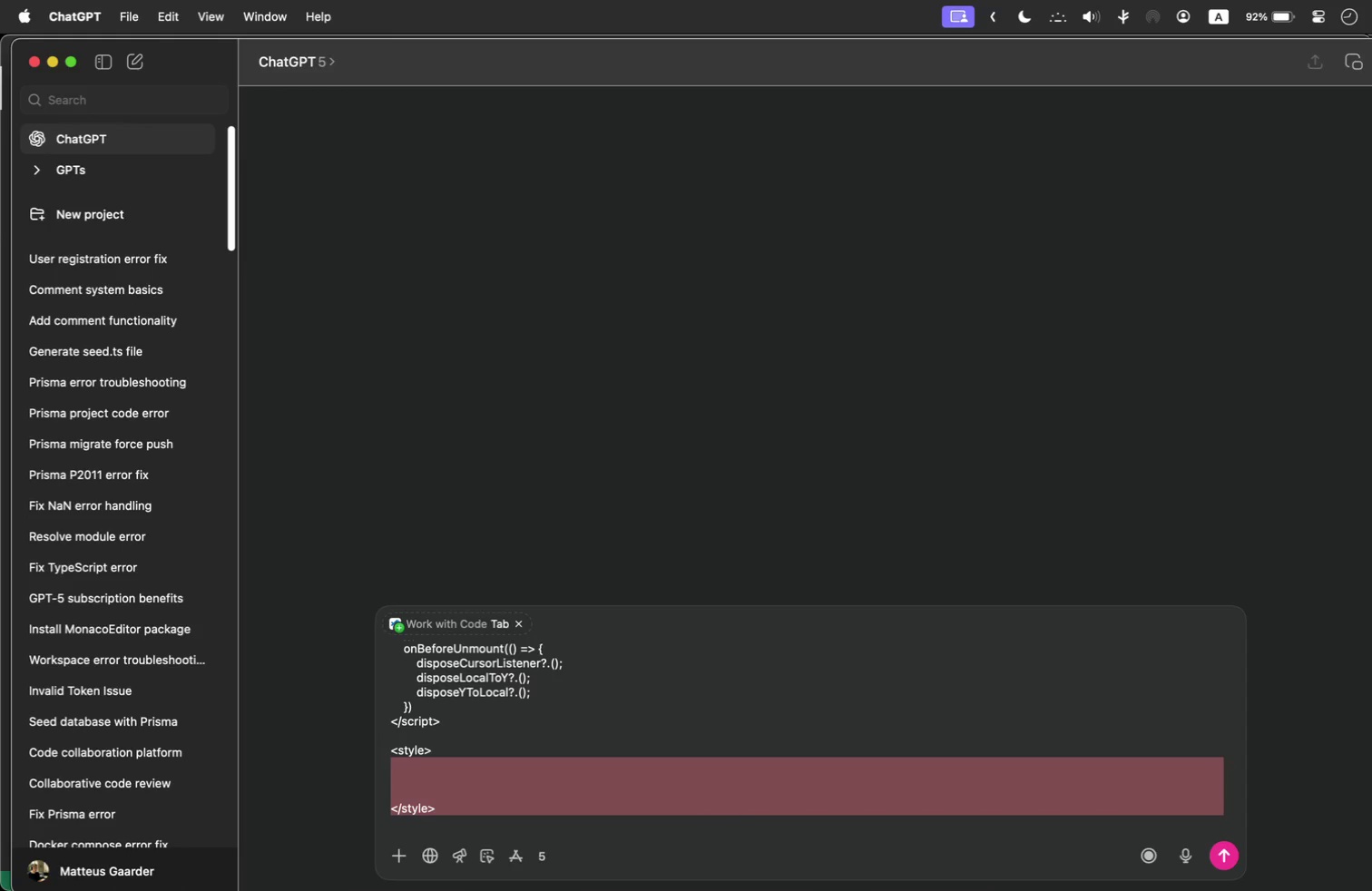 
key(Shift+ArrowUp)
 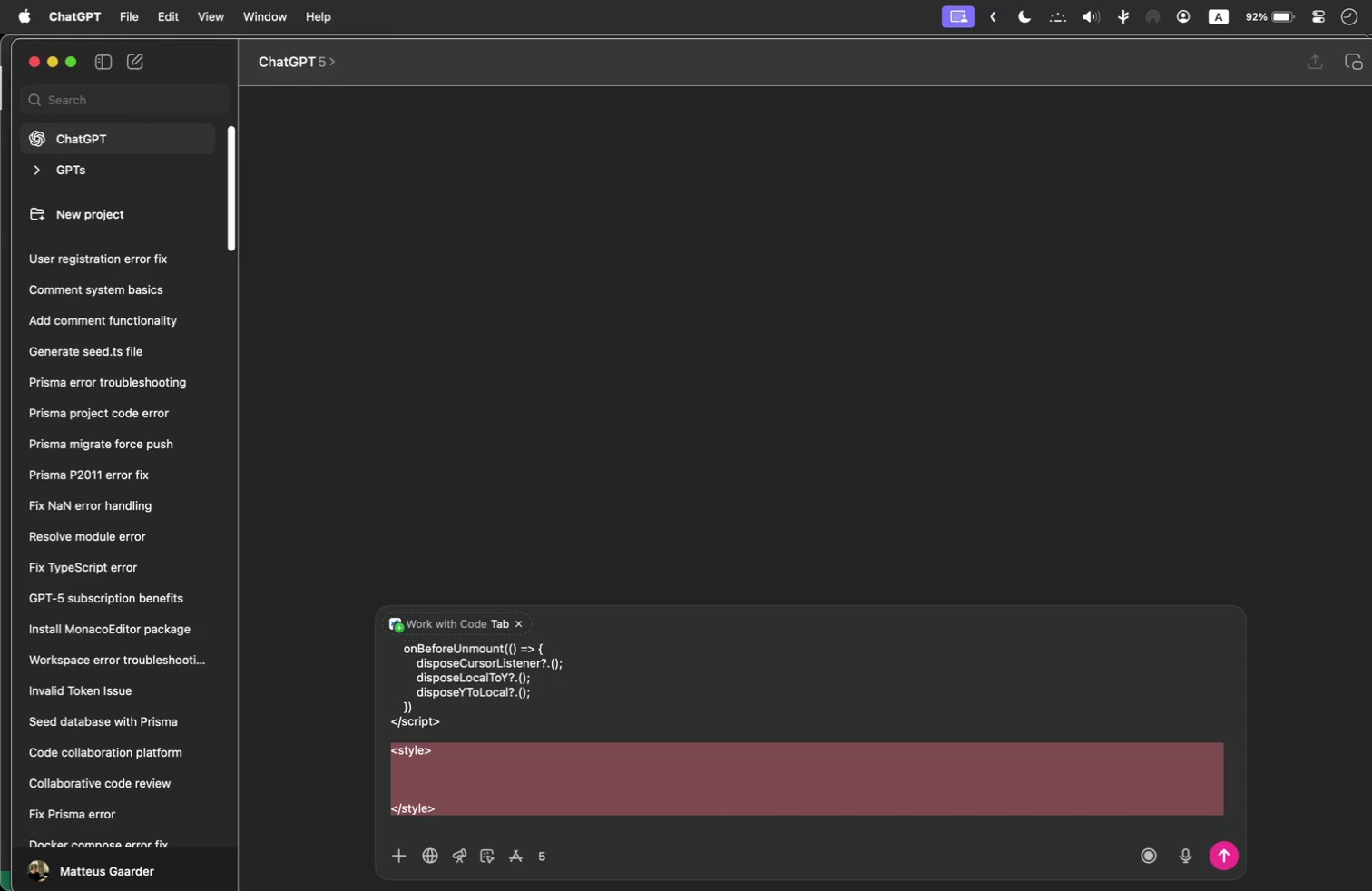 
key(Shift+ArrowUp)
 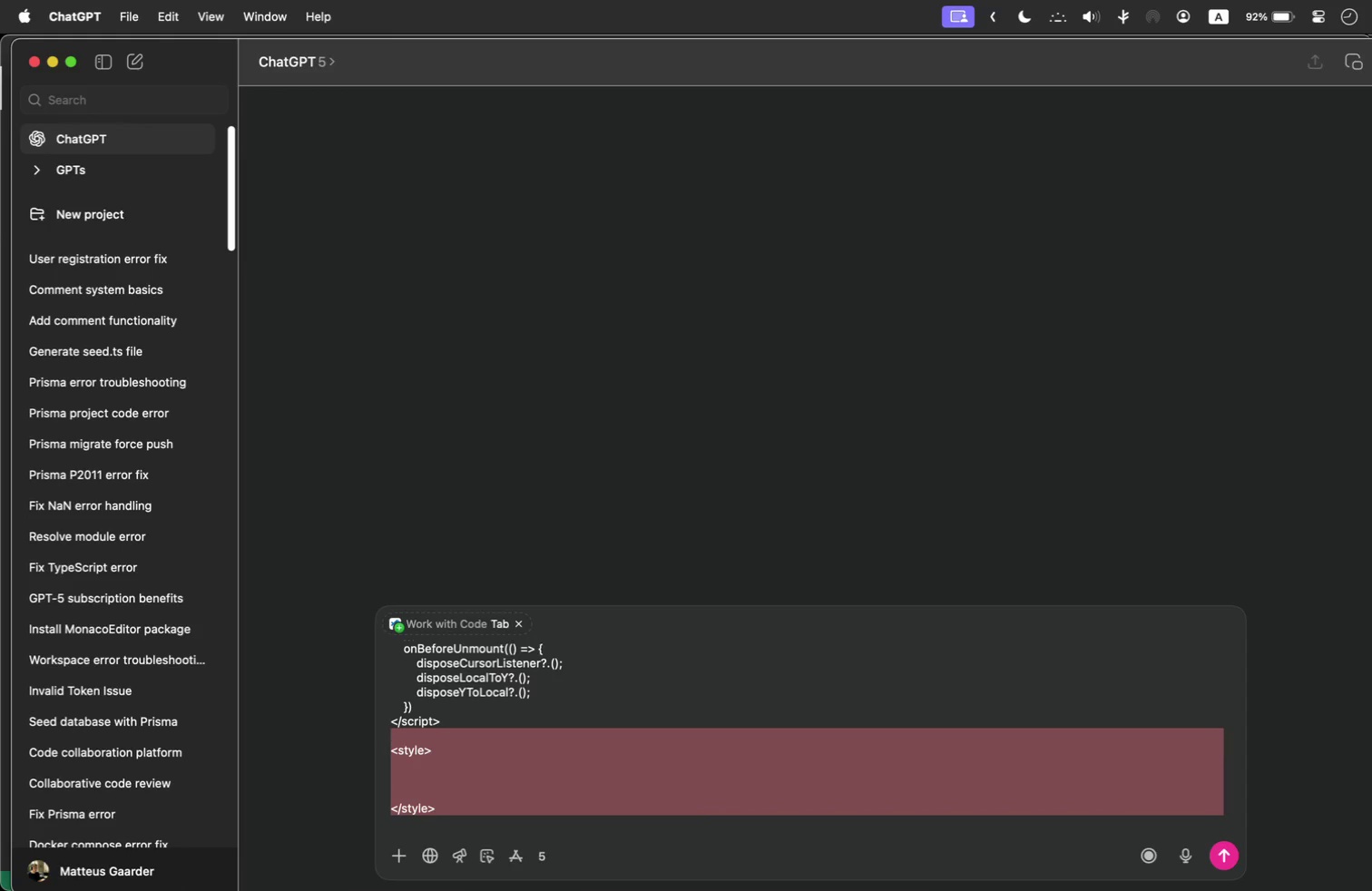 
key(Shift+ArrowUp)
 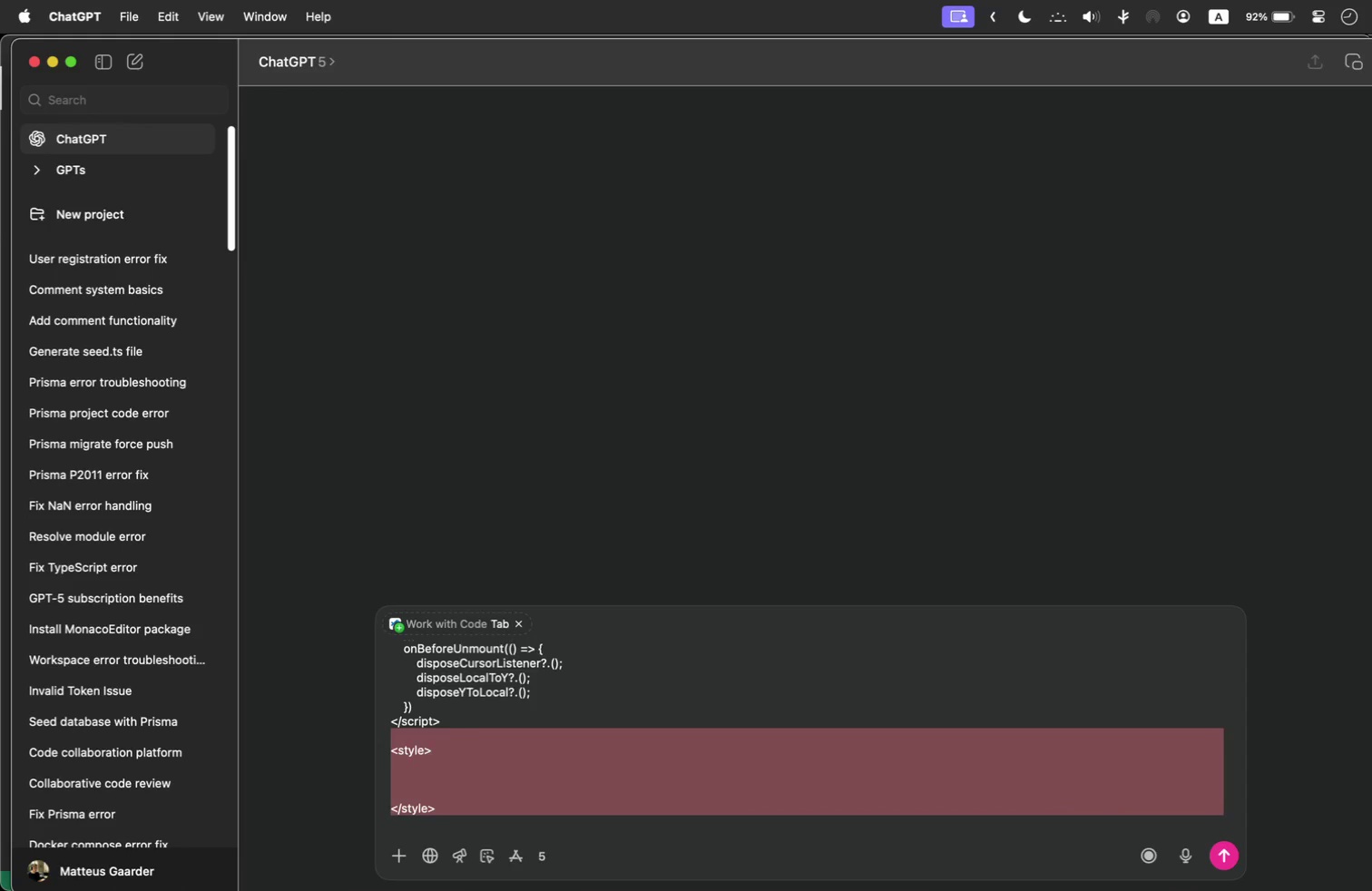 
key(Backspace)
 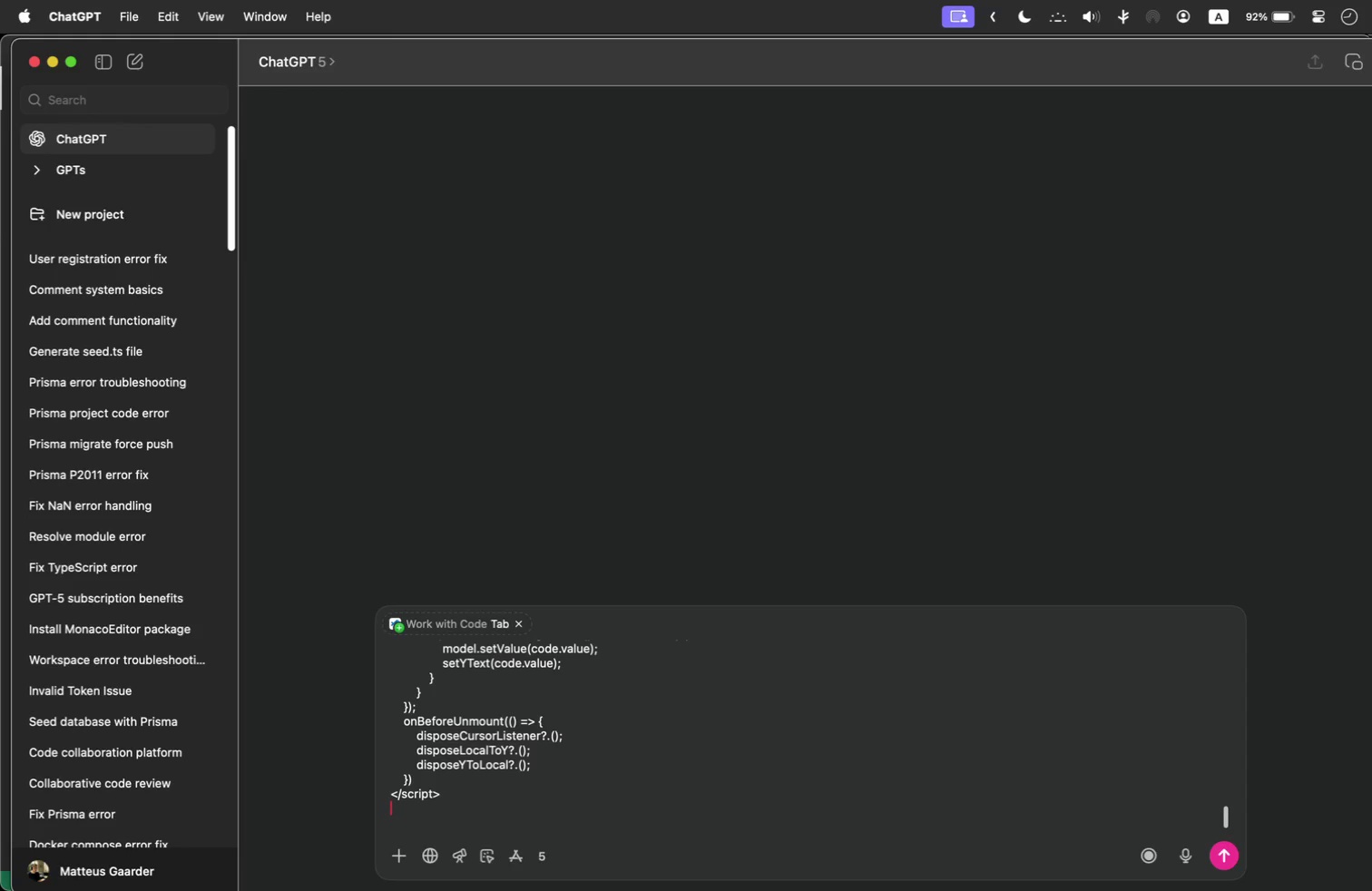 
key(Shift+Enter)
 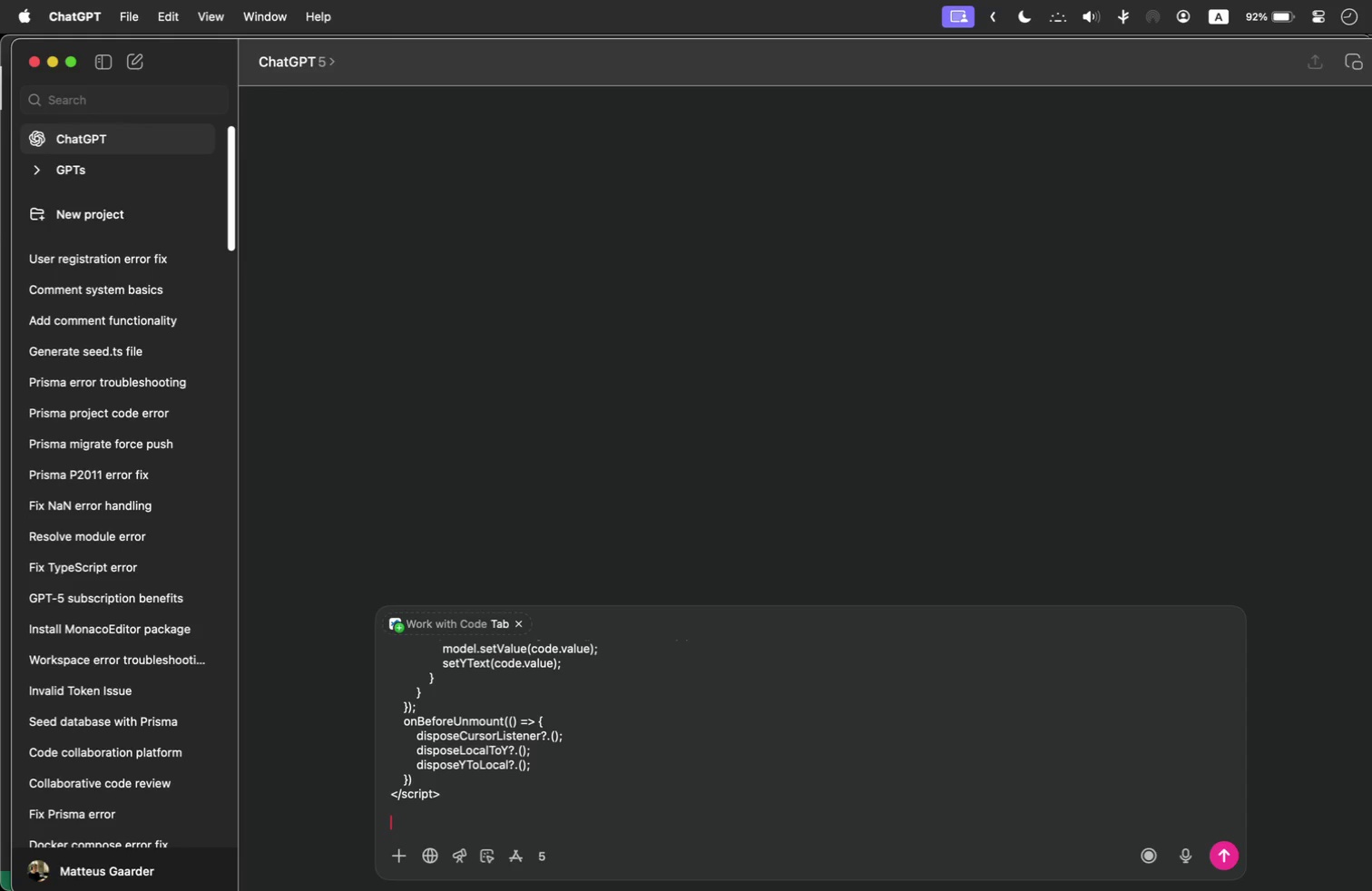 
key(Meta+Tab)
 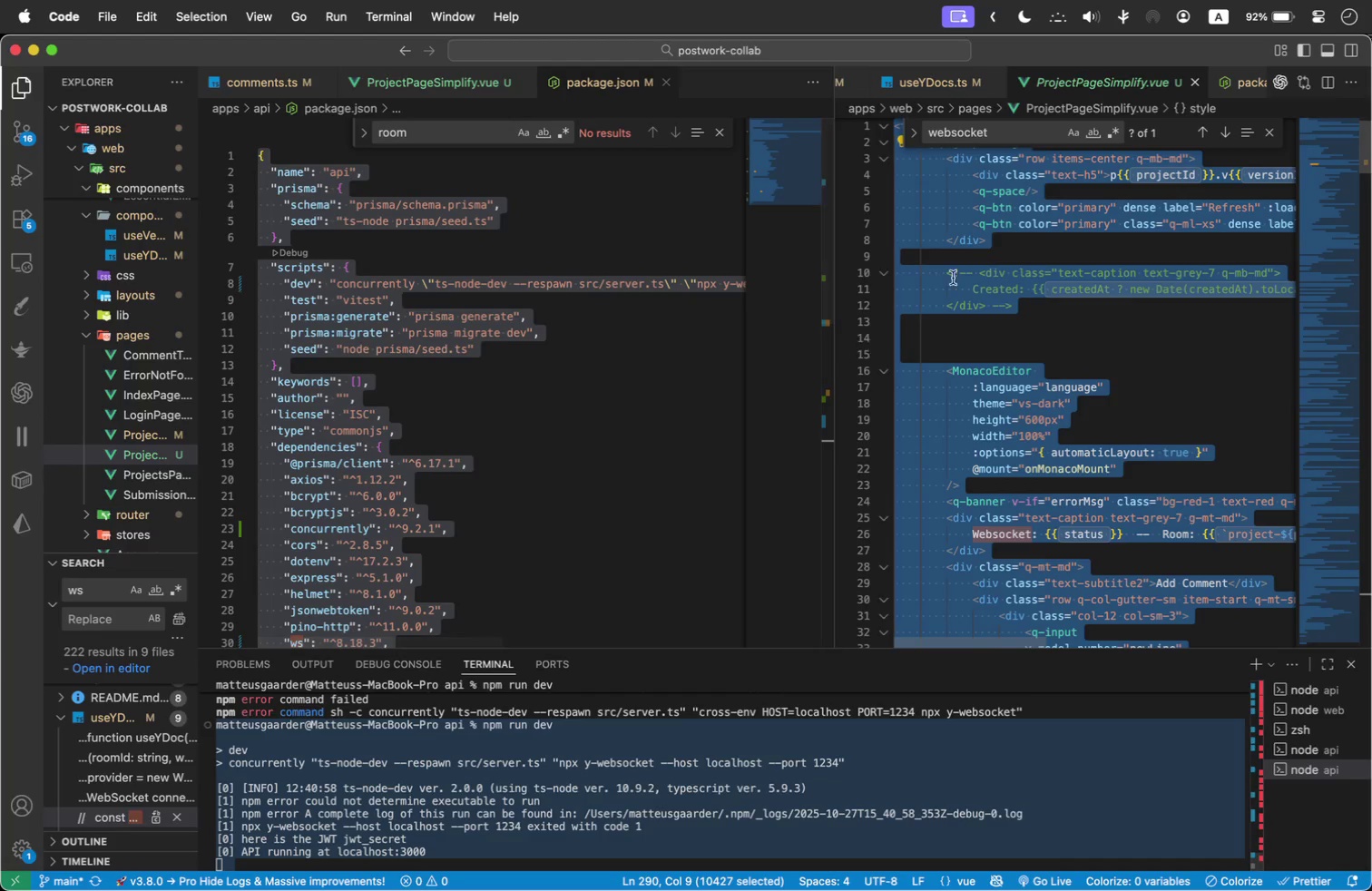 
left_click([1064, 302])
 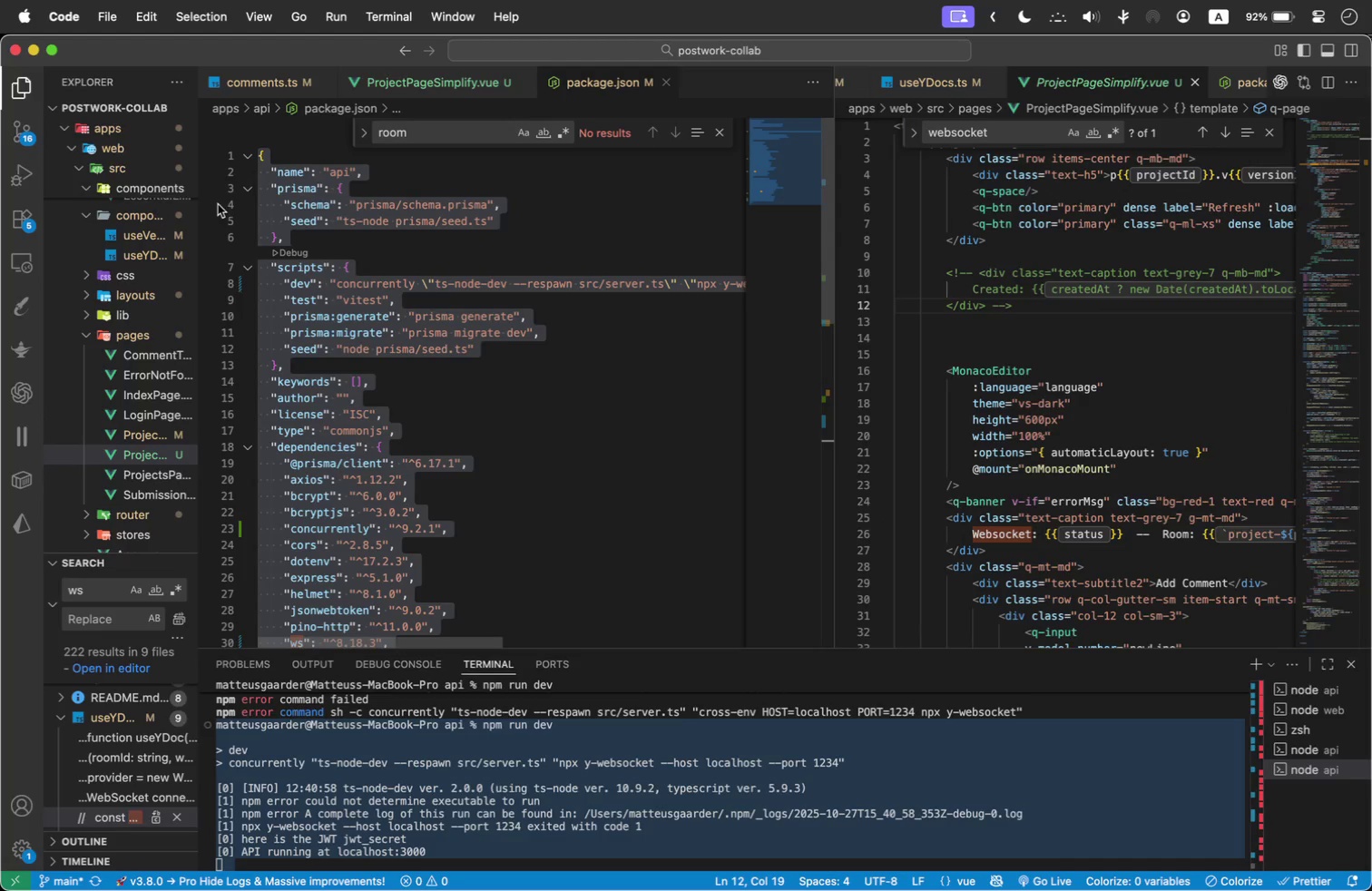 
left_click([1111, 387])
 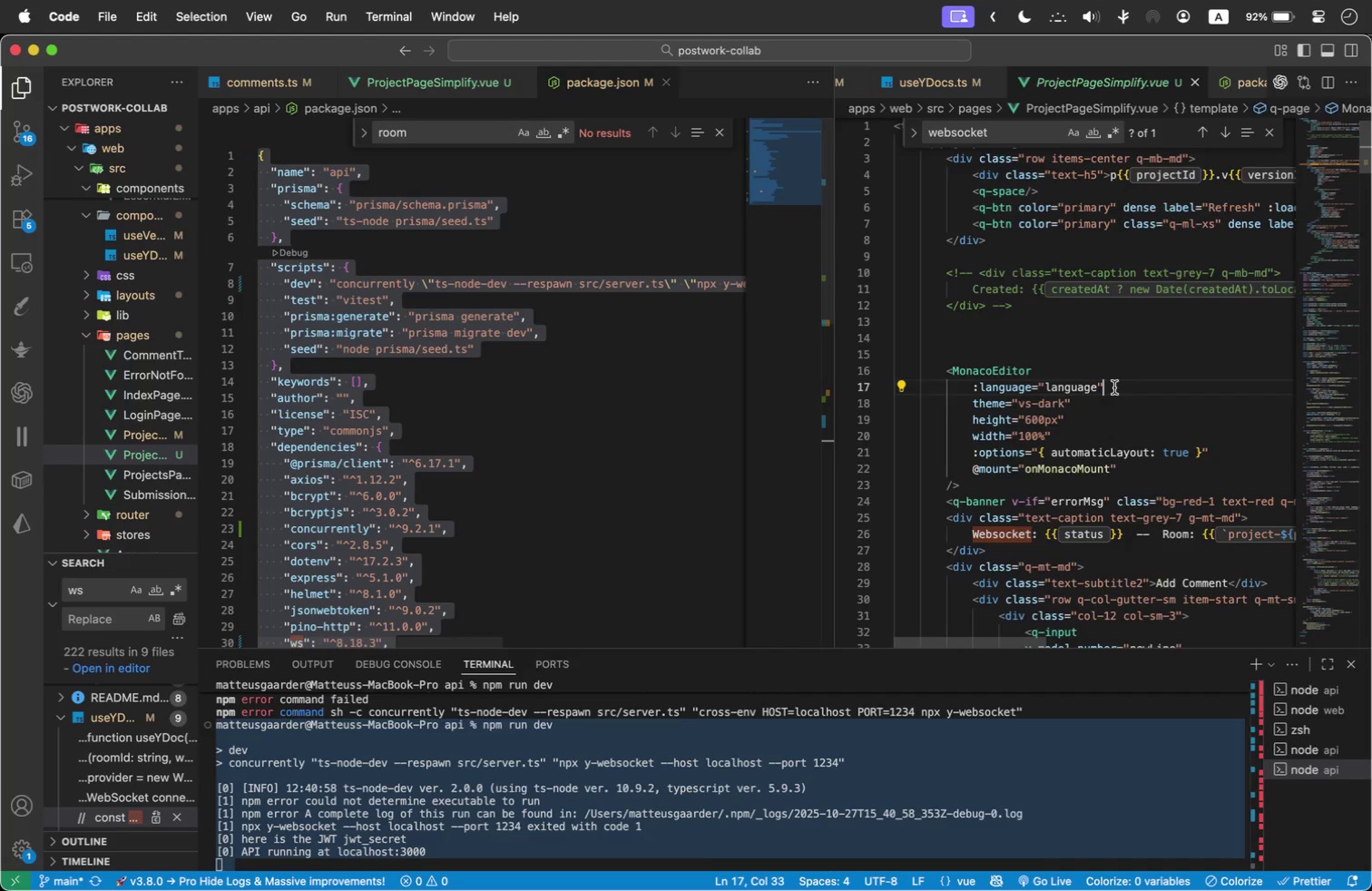 
scroll: coordinate [1114, 387], scroll_direction: down, amount: 3.0
 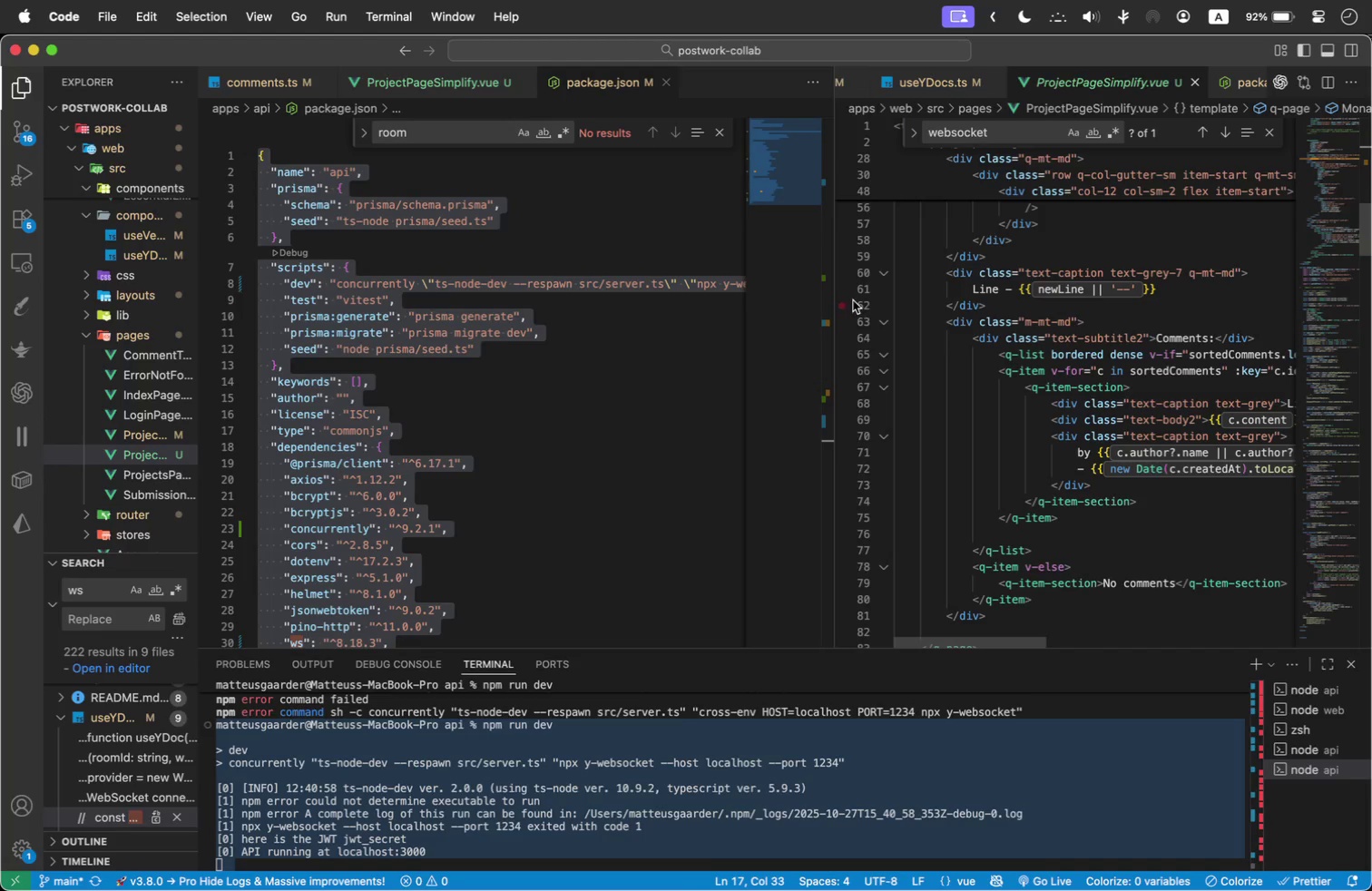 
left_click_drag(start_coordinate=[834, 284], to_coordinate=[561, 295])
 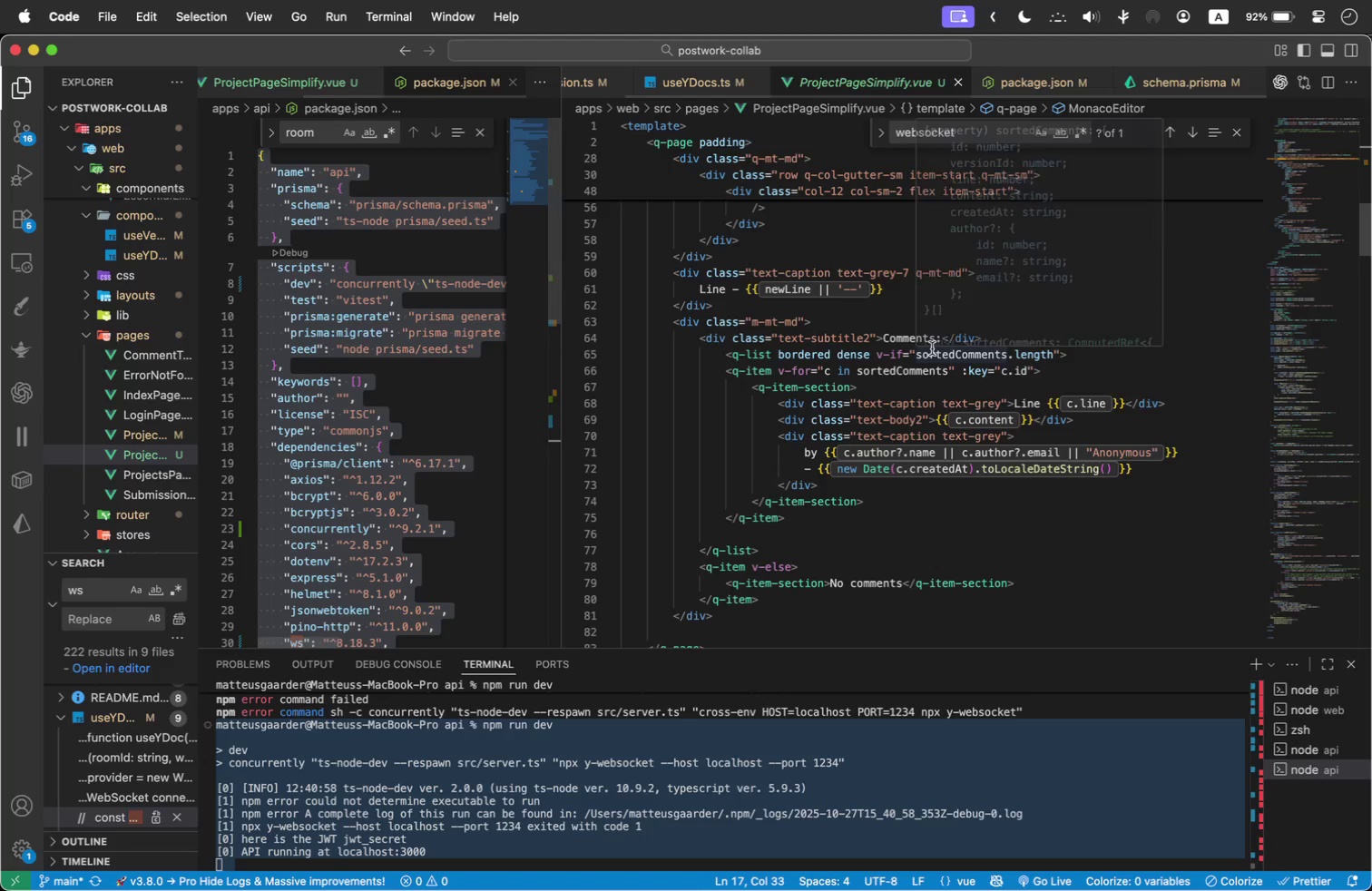 
scroll: coordinate [973, 376], scroll_direction: down, amount: 4.0
 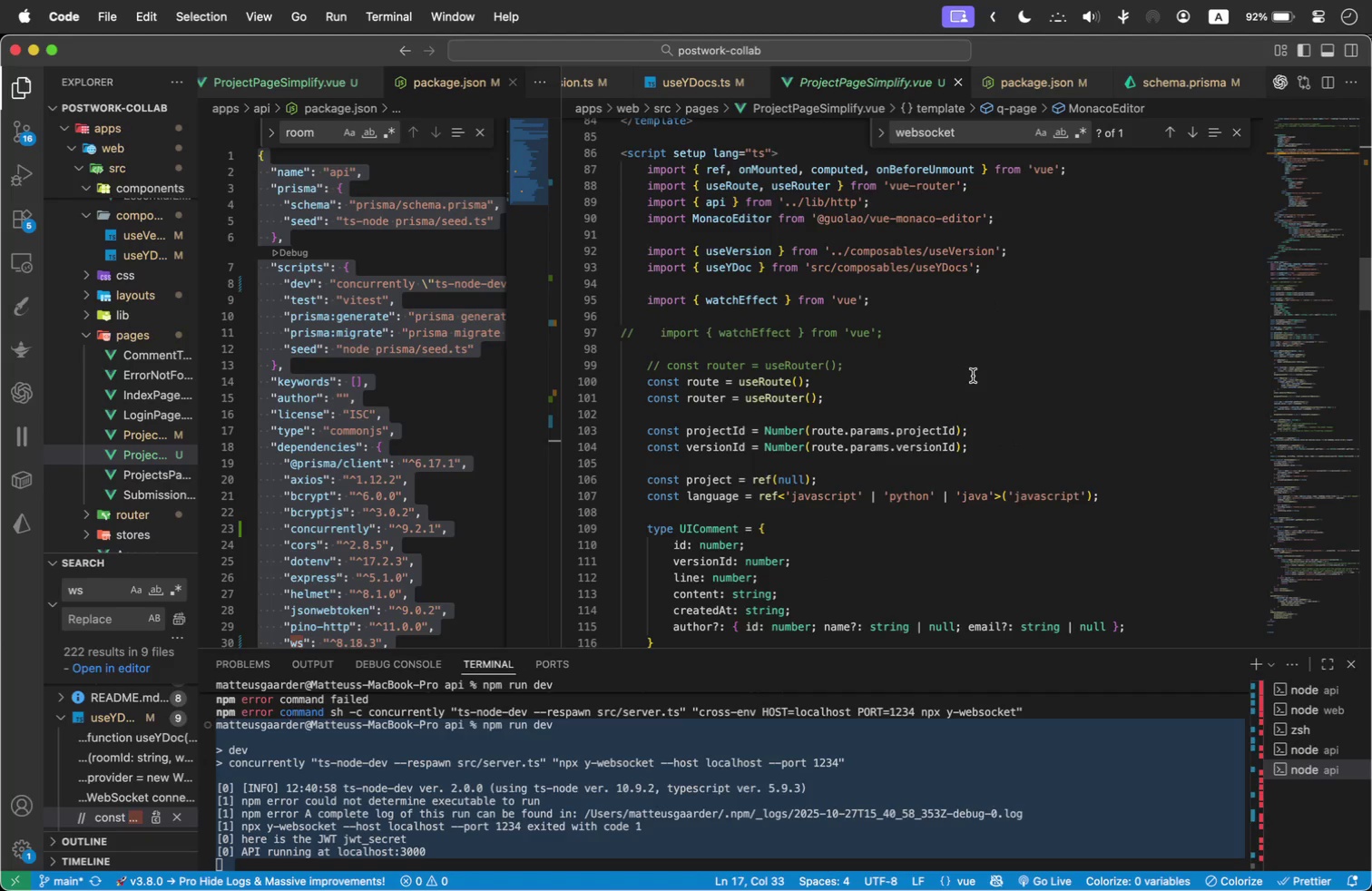 
wait(5.81)
 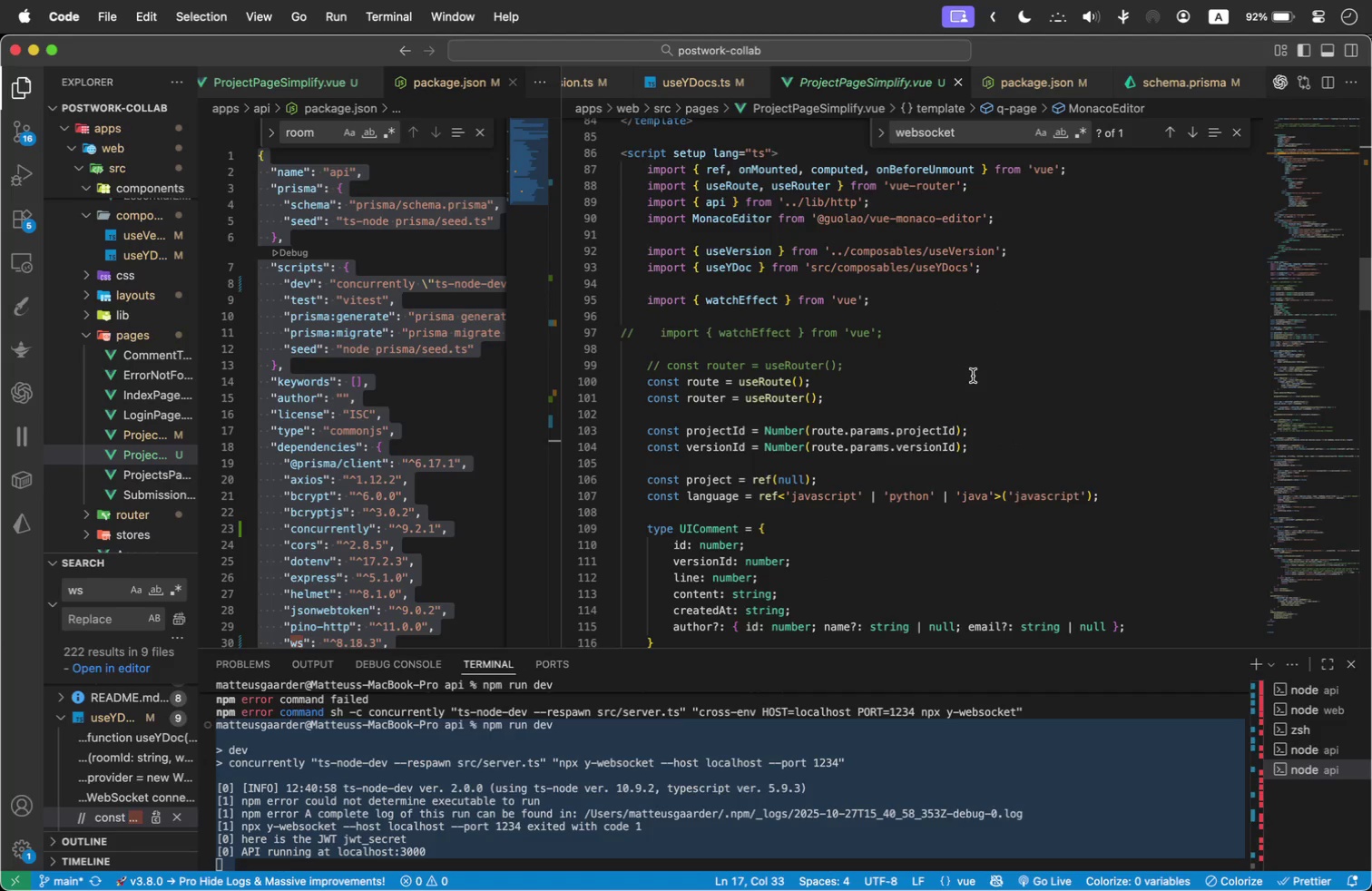 
key(Meta+Tab)
 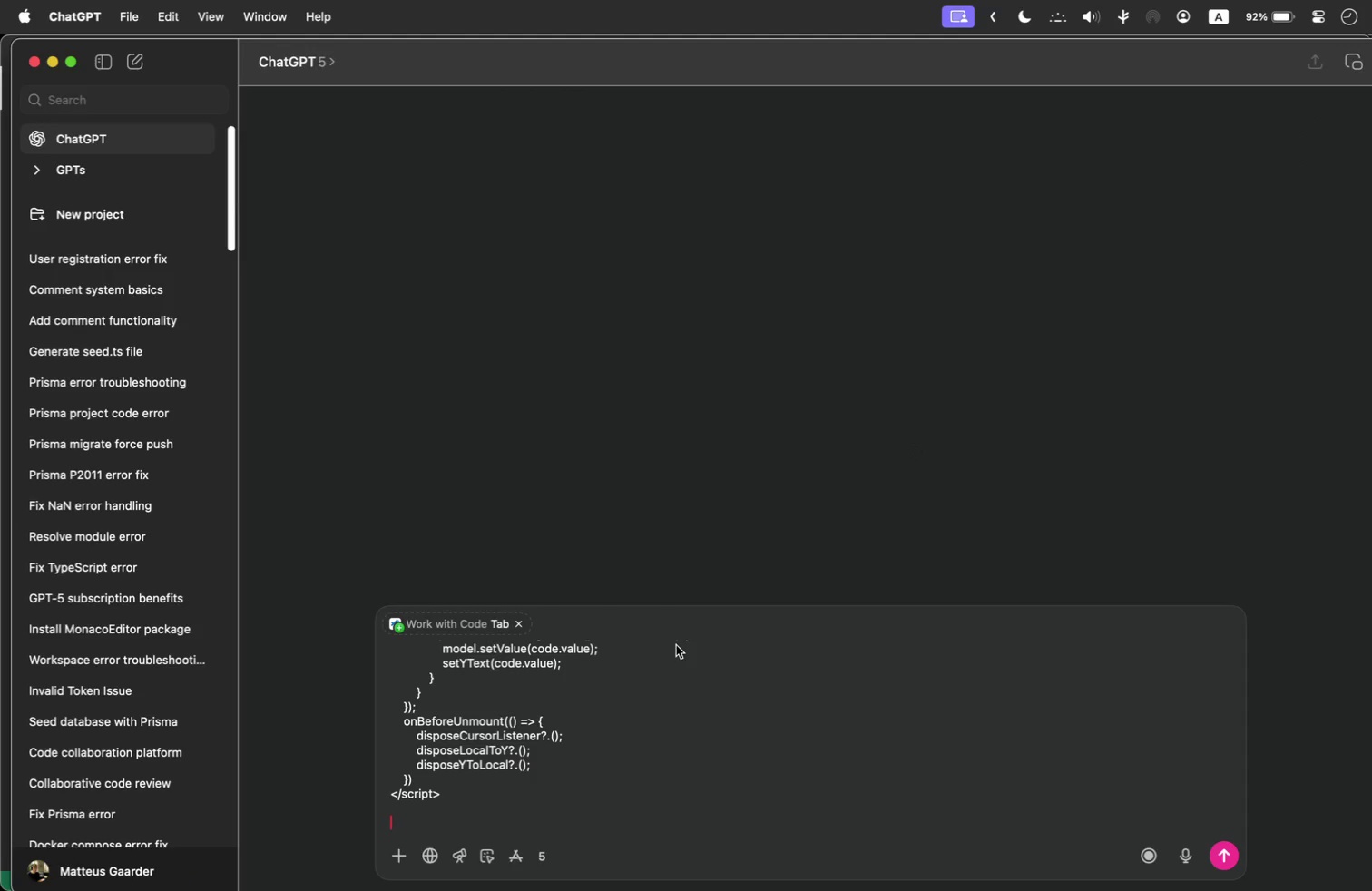 
scroll: coordinate [558, 690], scroll_direction: down, amount: 5.0
 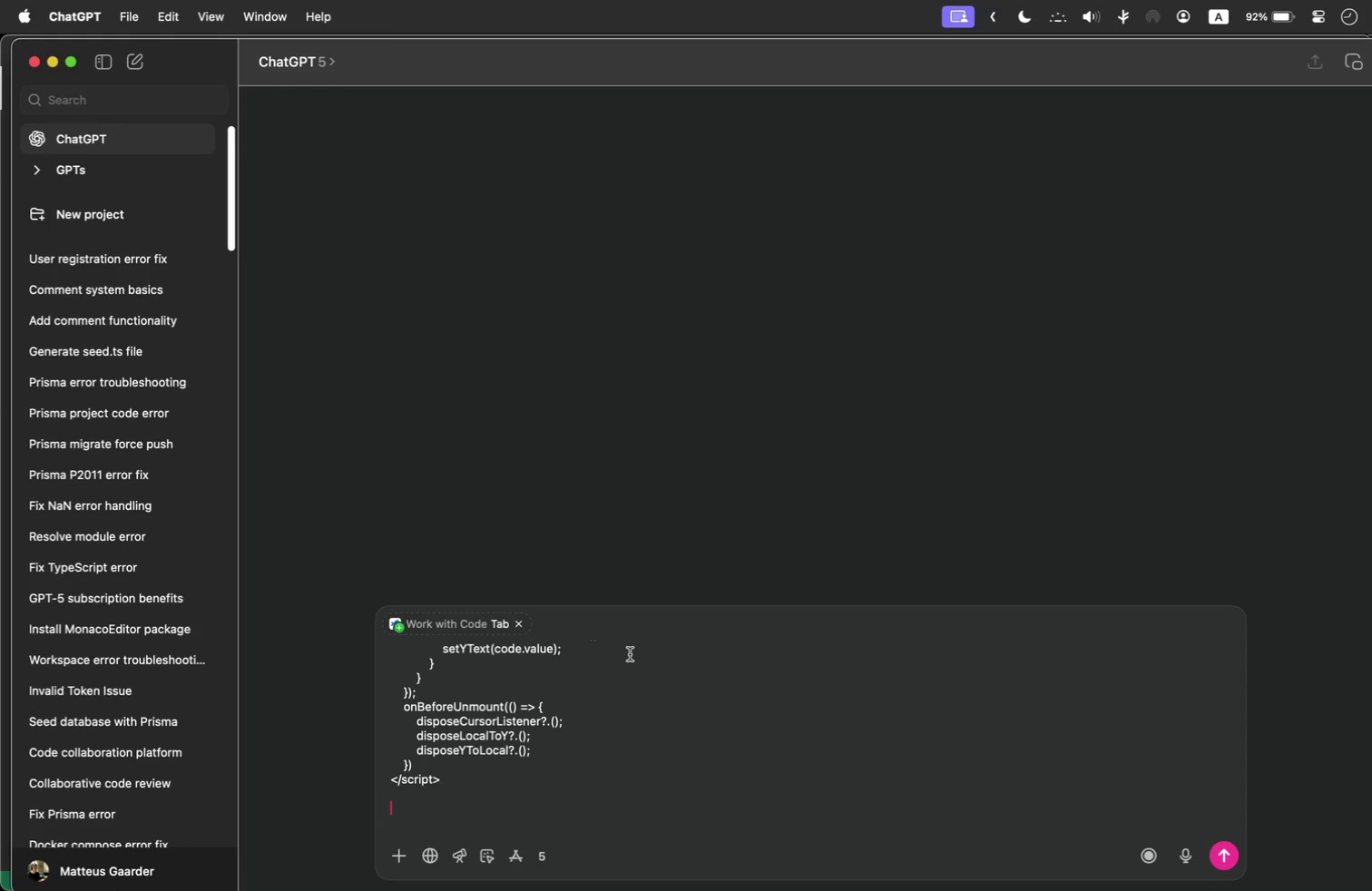 
wait(6.0)
 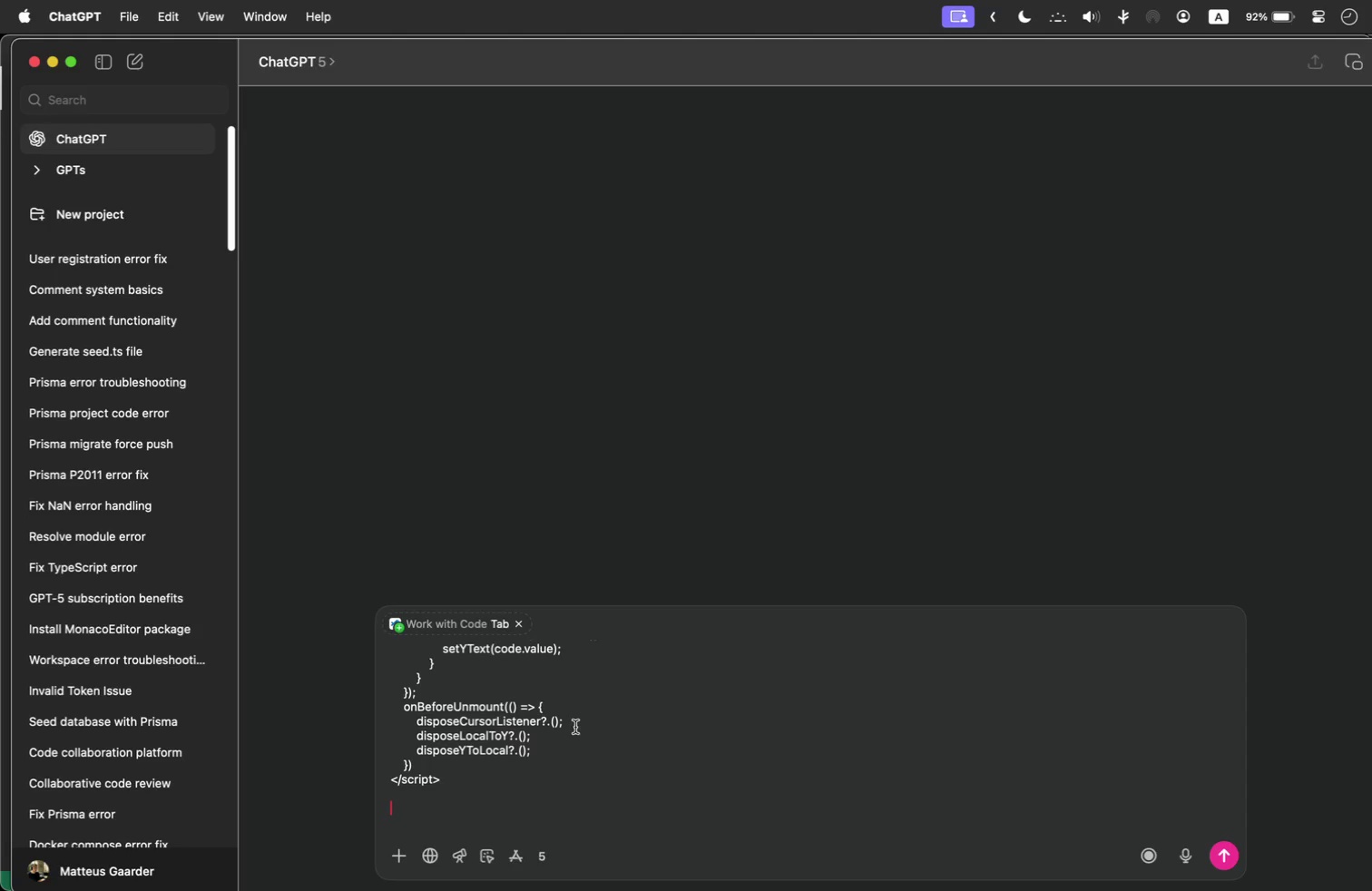 
key(Shift+I)
 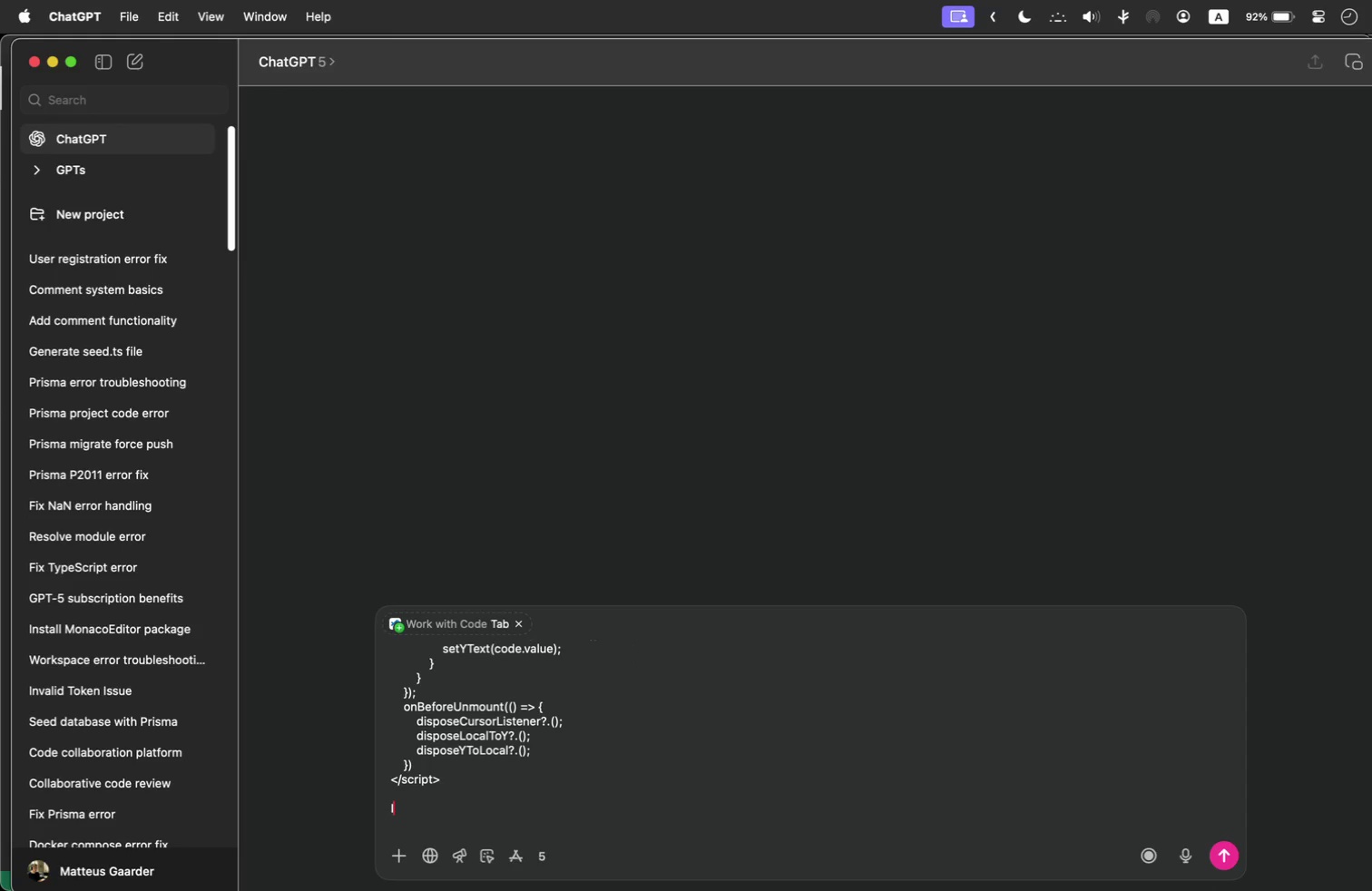 
key(Shift+Space)
 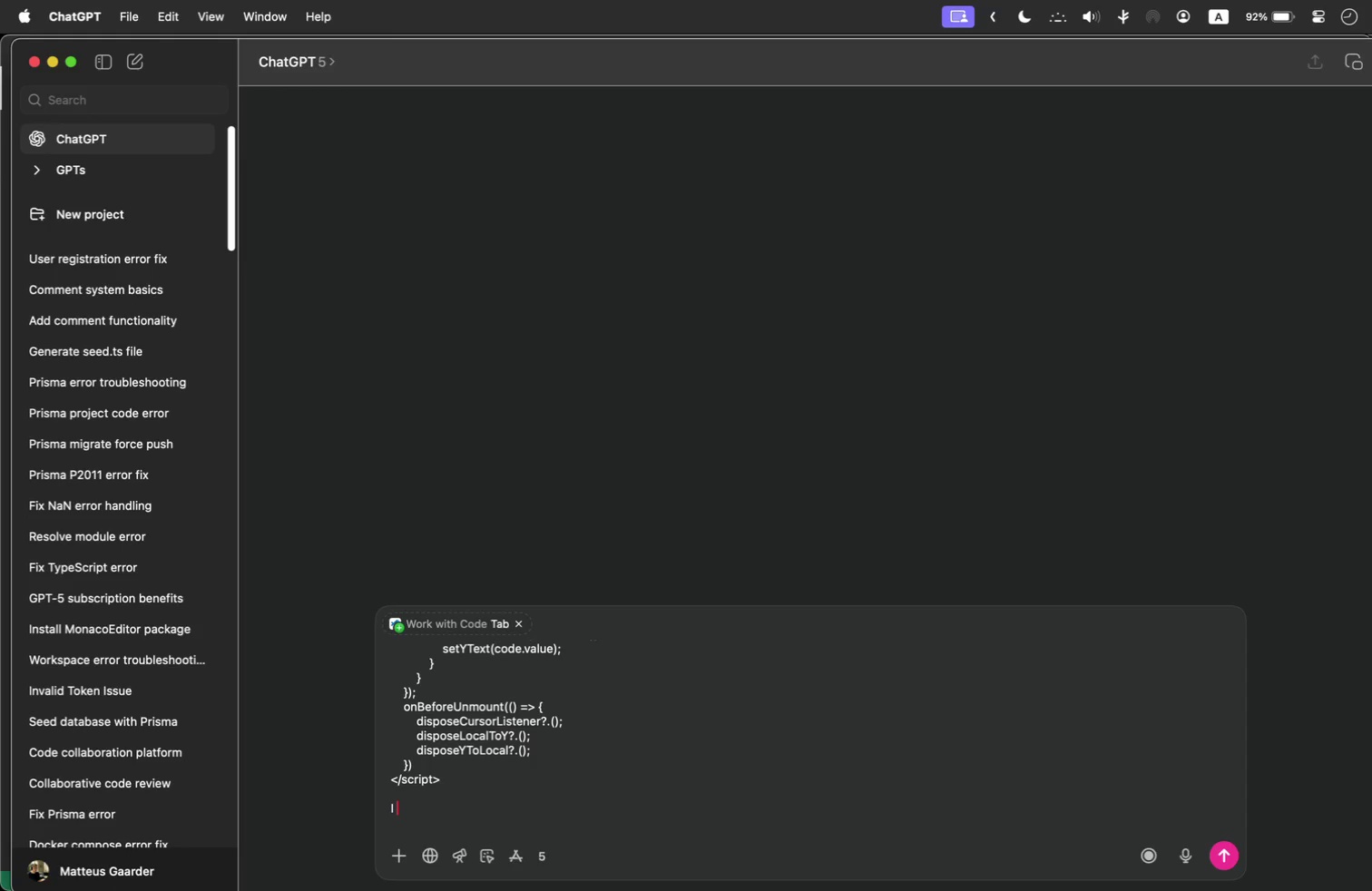 
wait(12.15)
 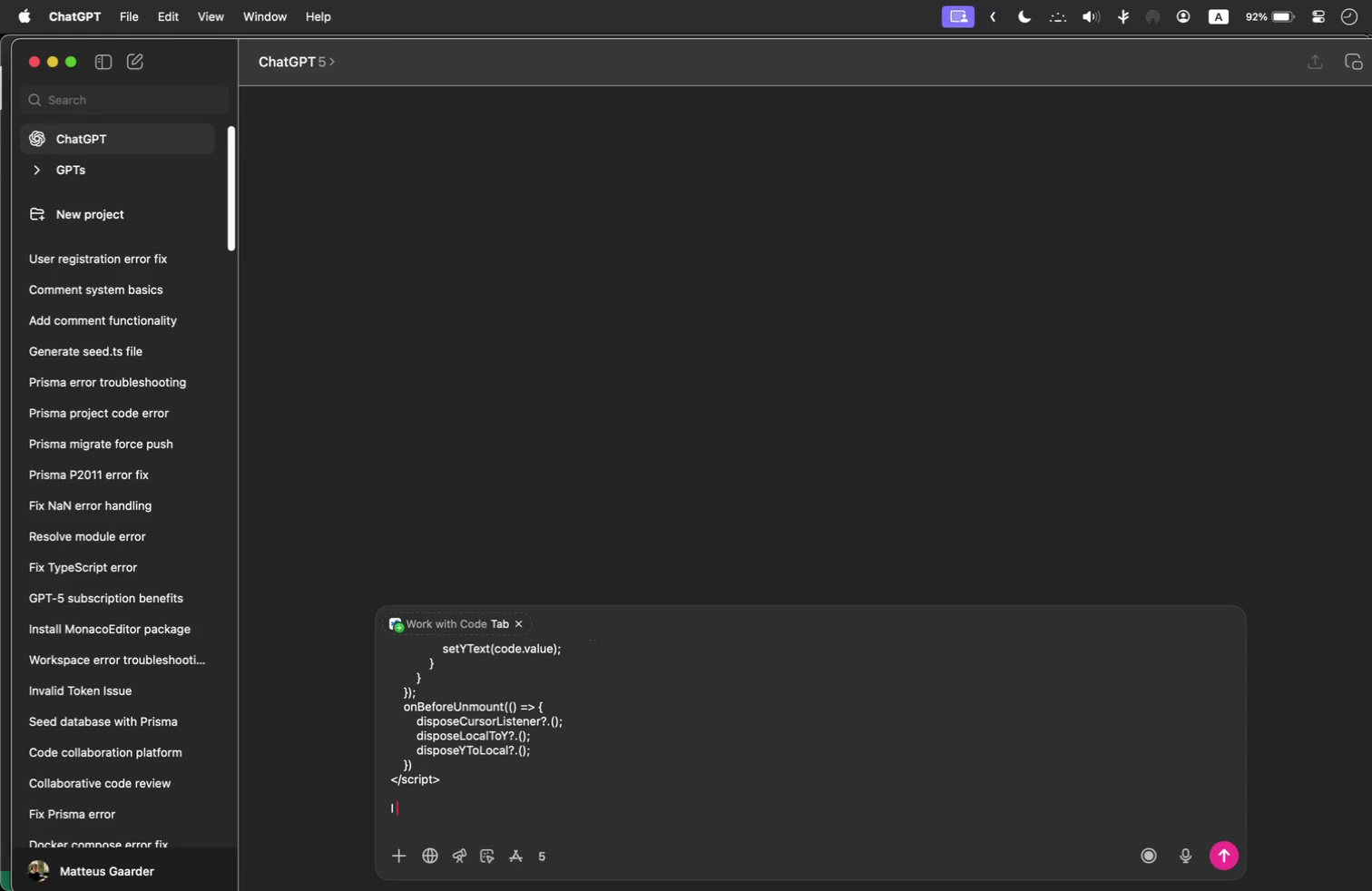 
key(Backspace)
type( have d)
 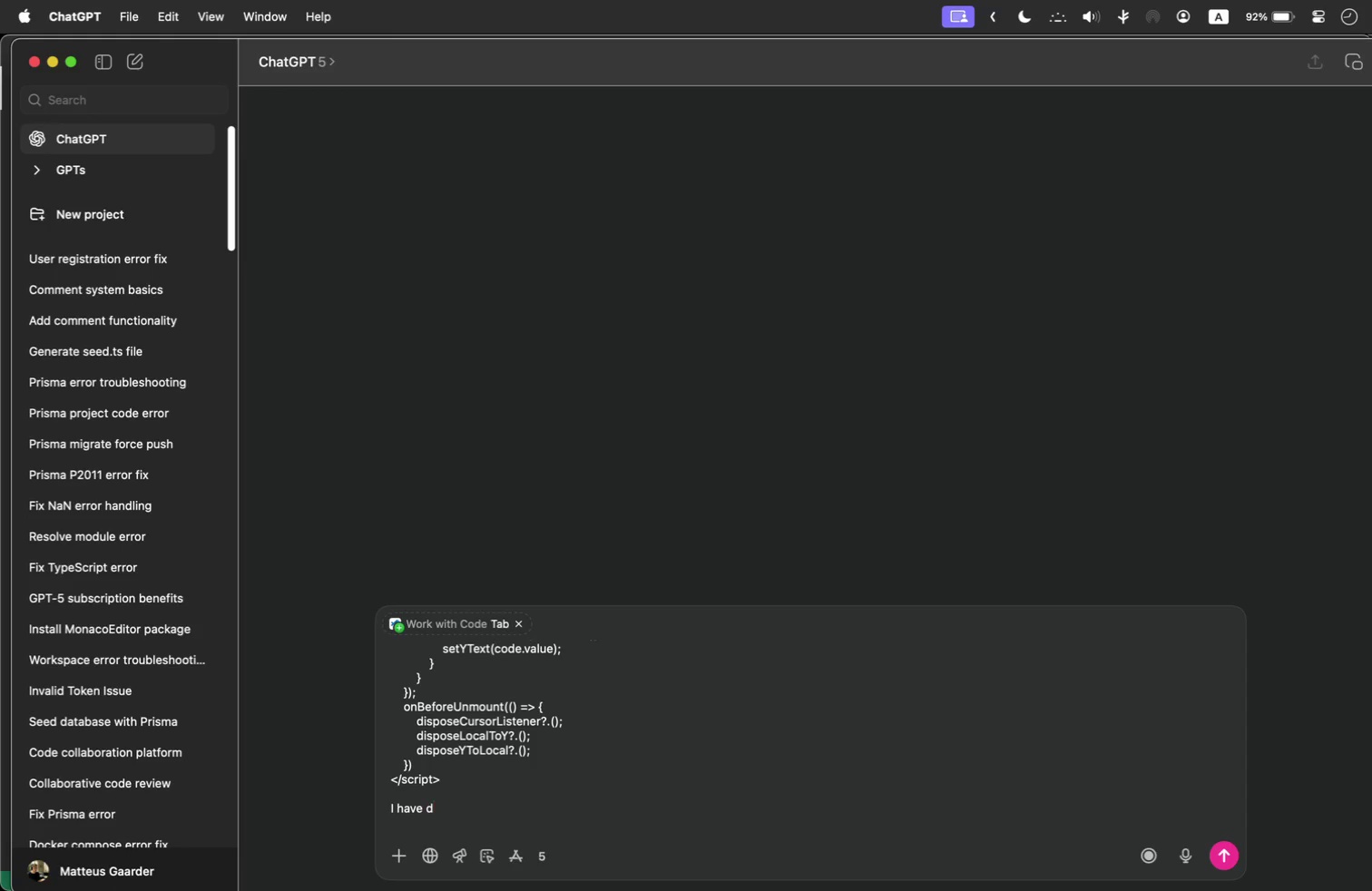 
key(Meta+Tab)
 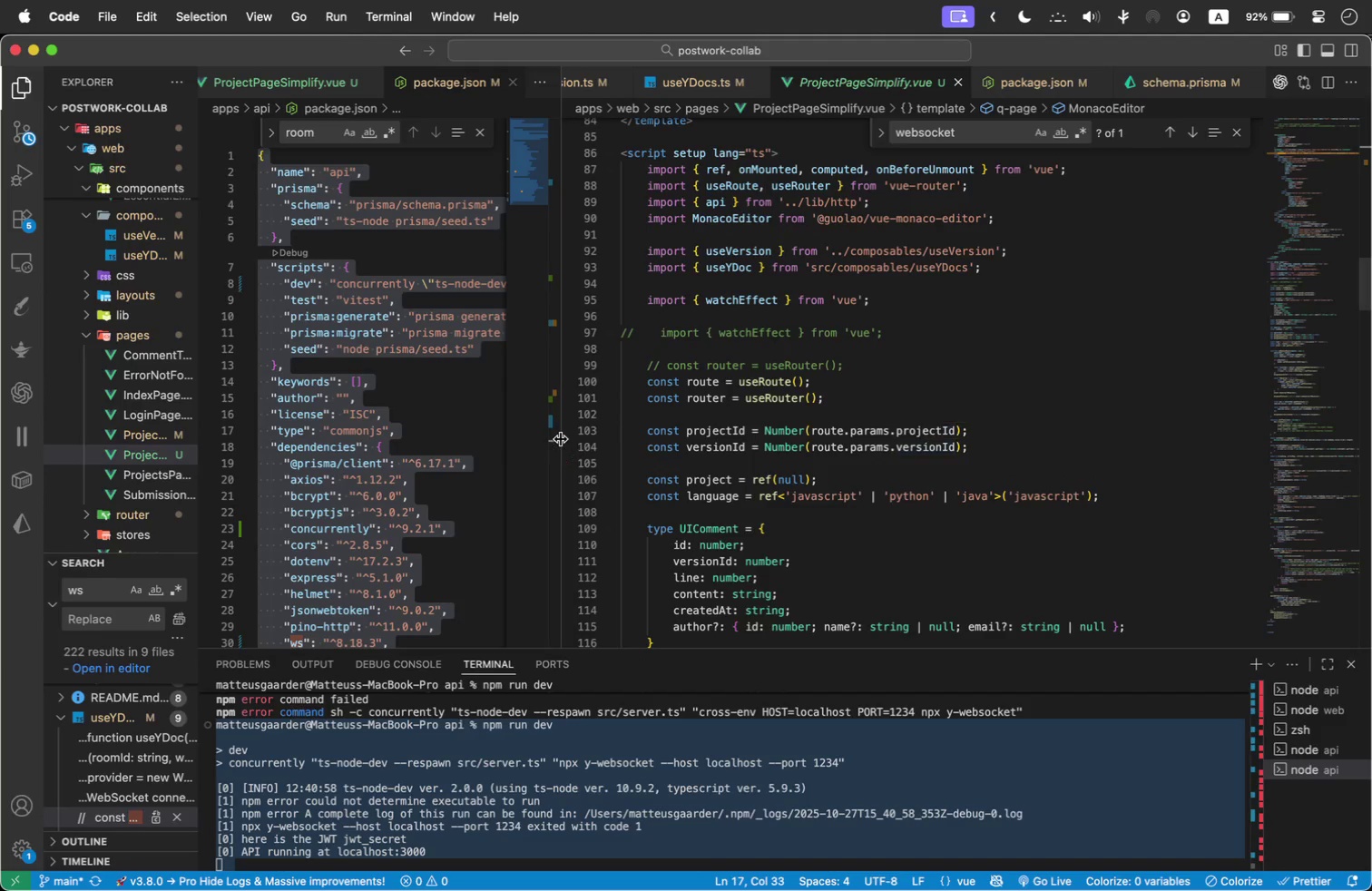 
wait(6.69)
 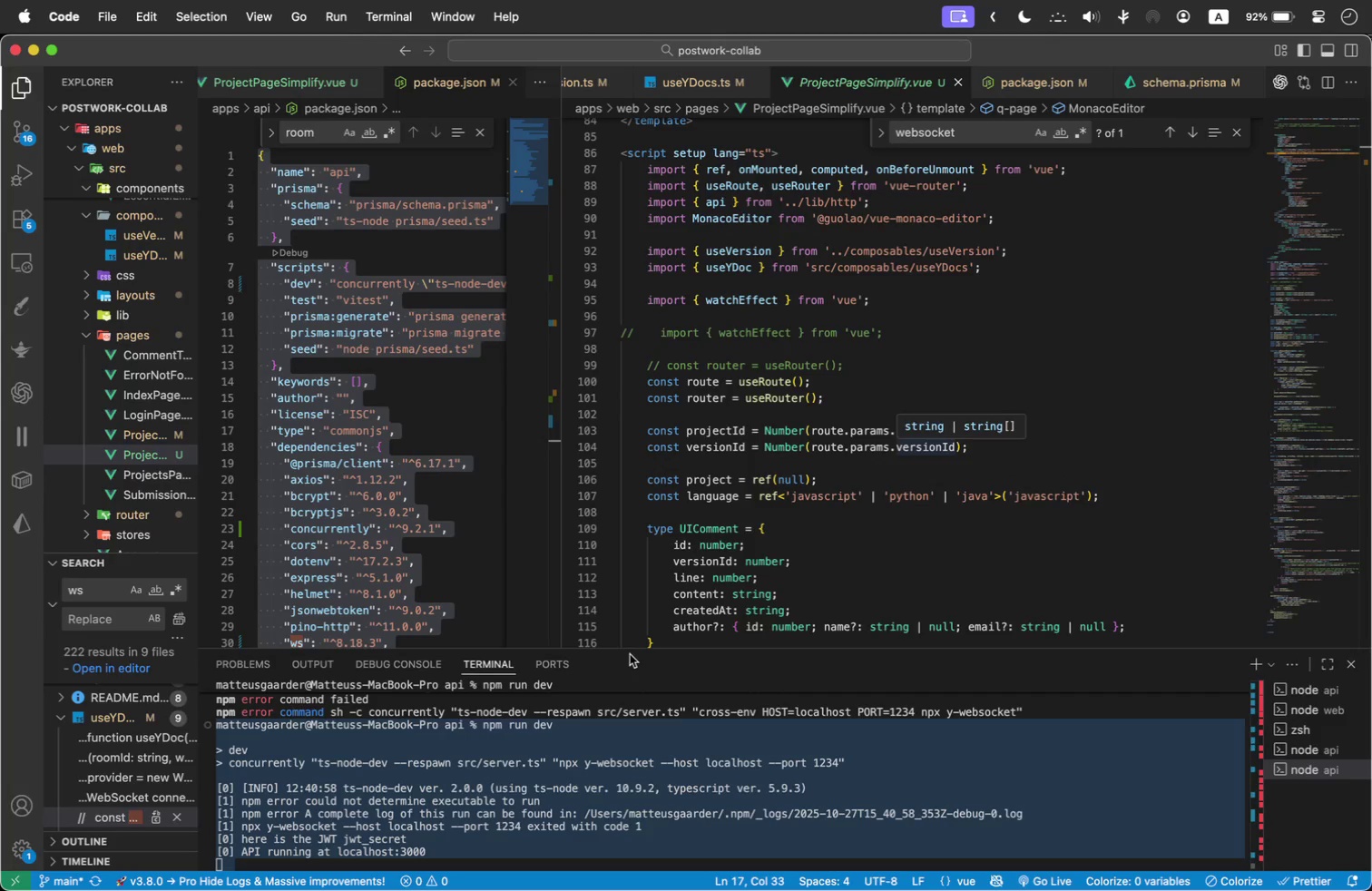 
left_click([308, 276])
 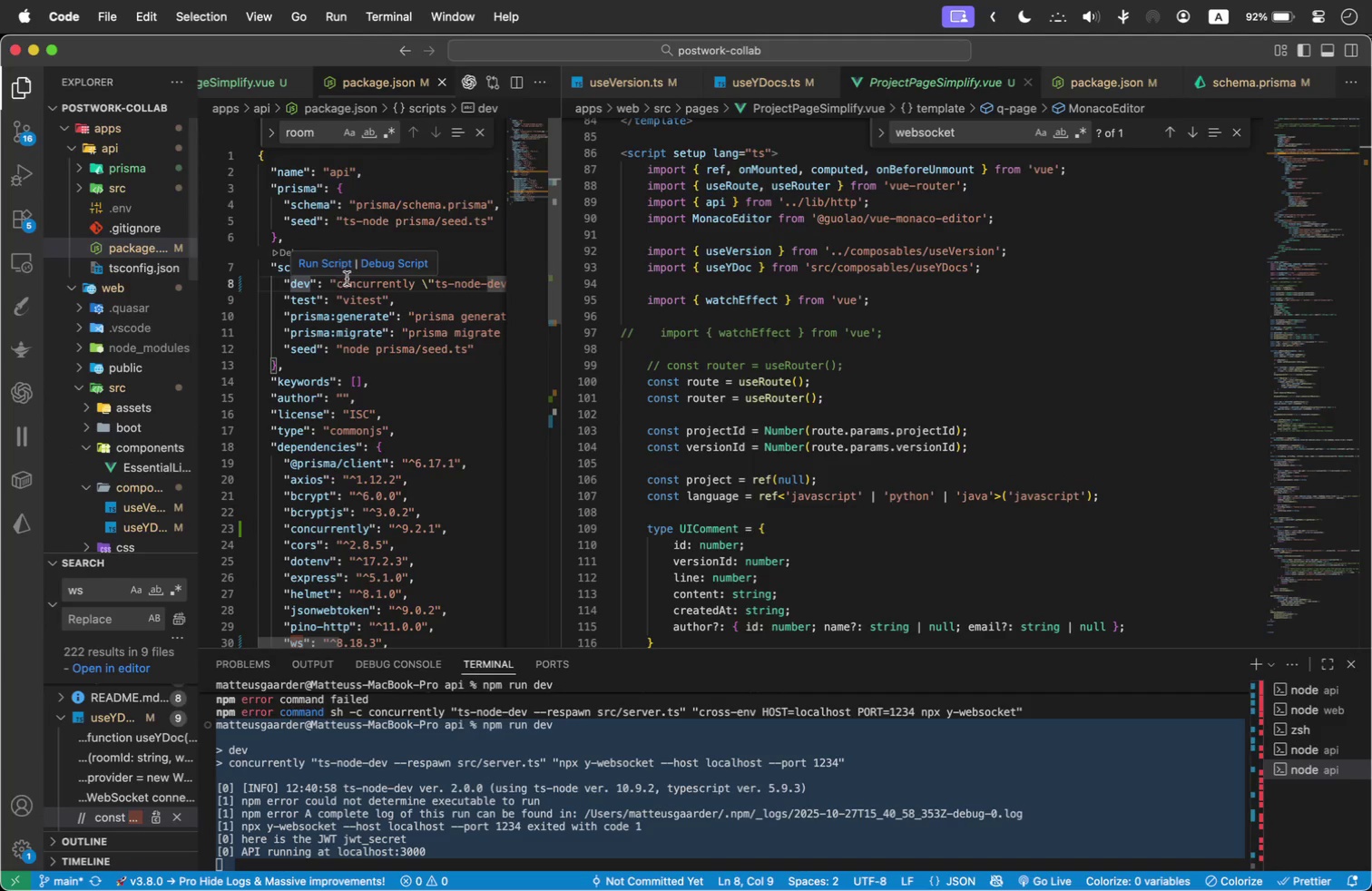 
double_click([346, 278])
 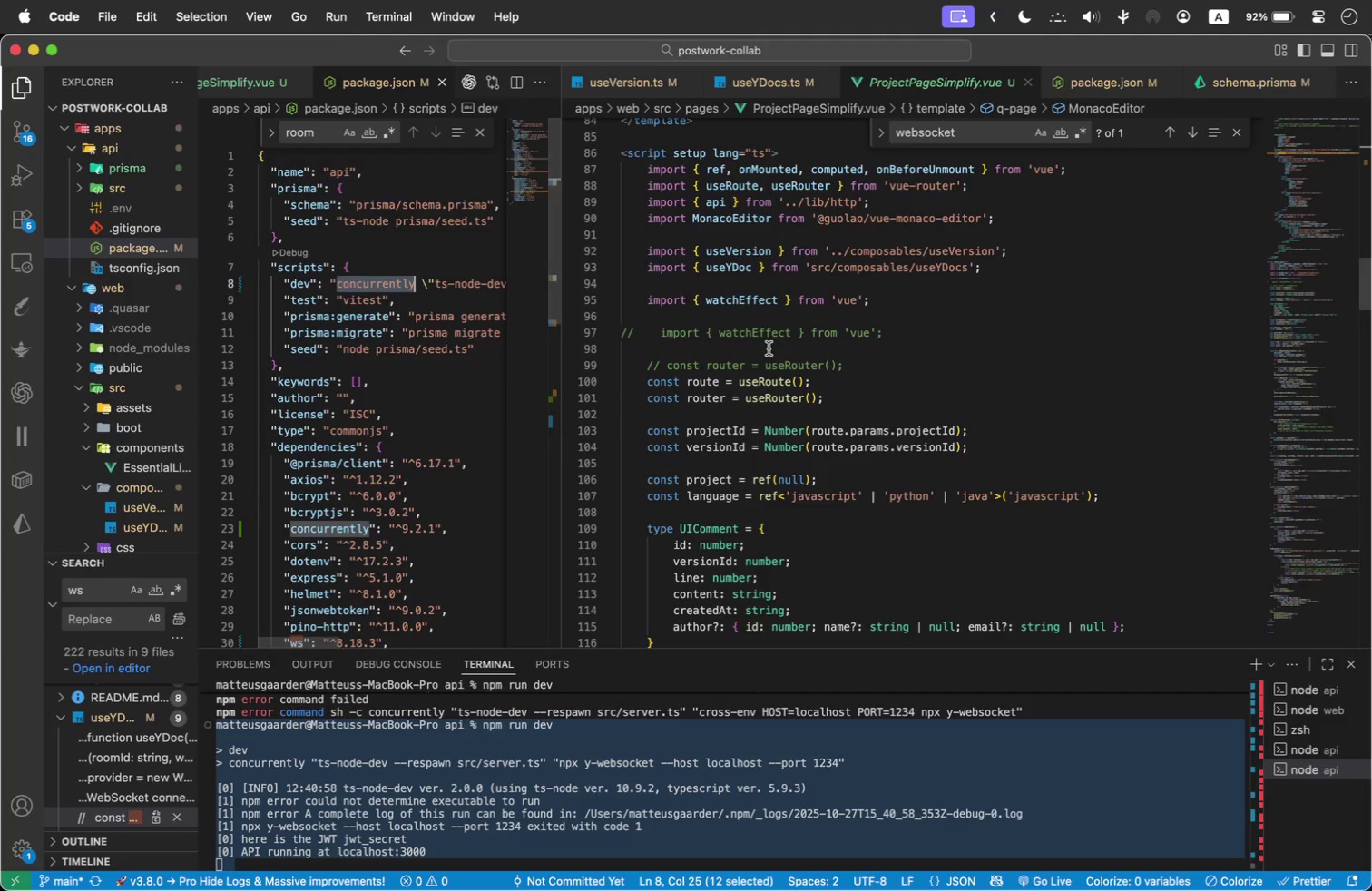 
key(Meta+C)
 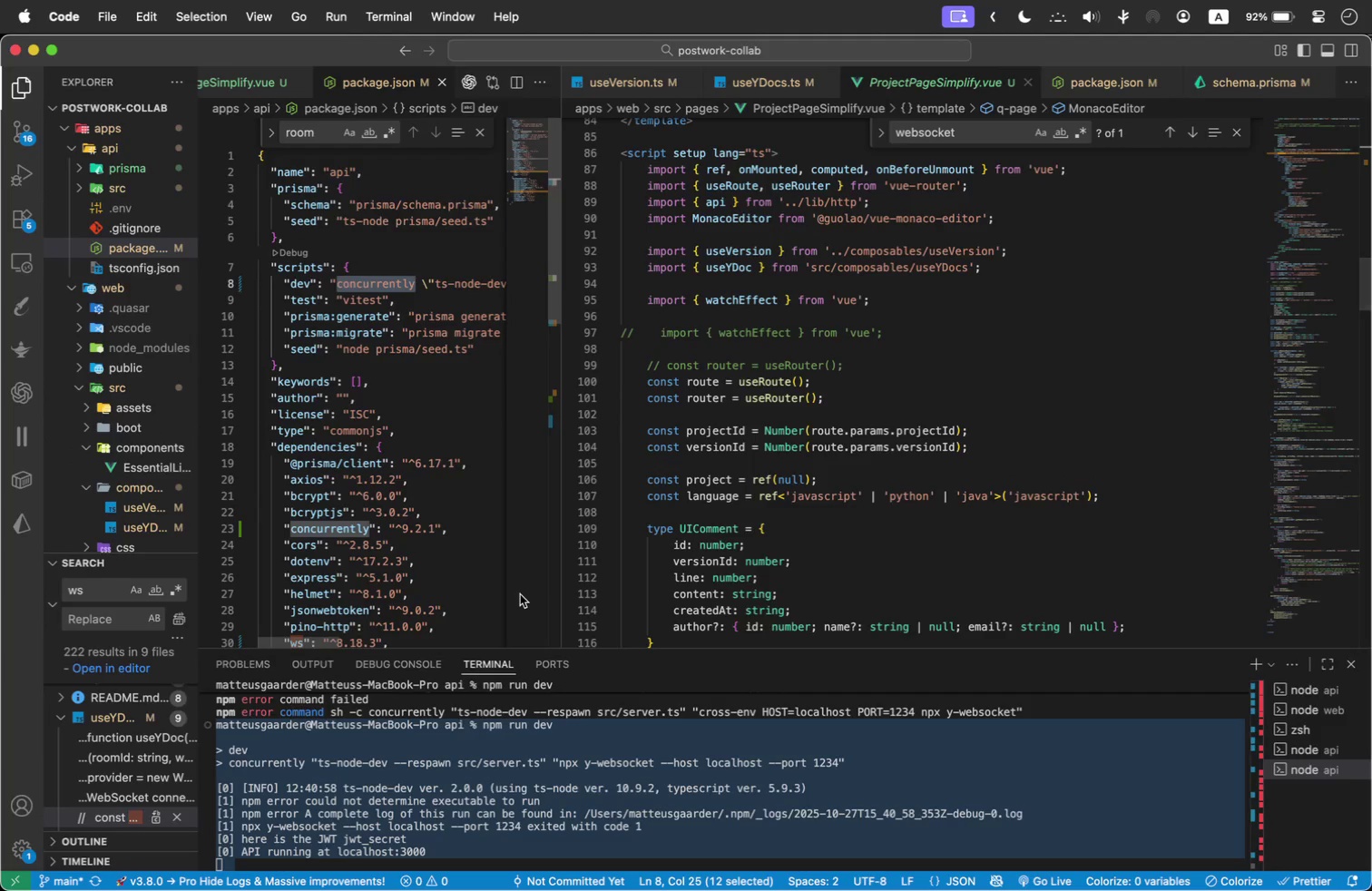 
key(Meta+Tab)
 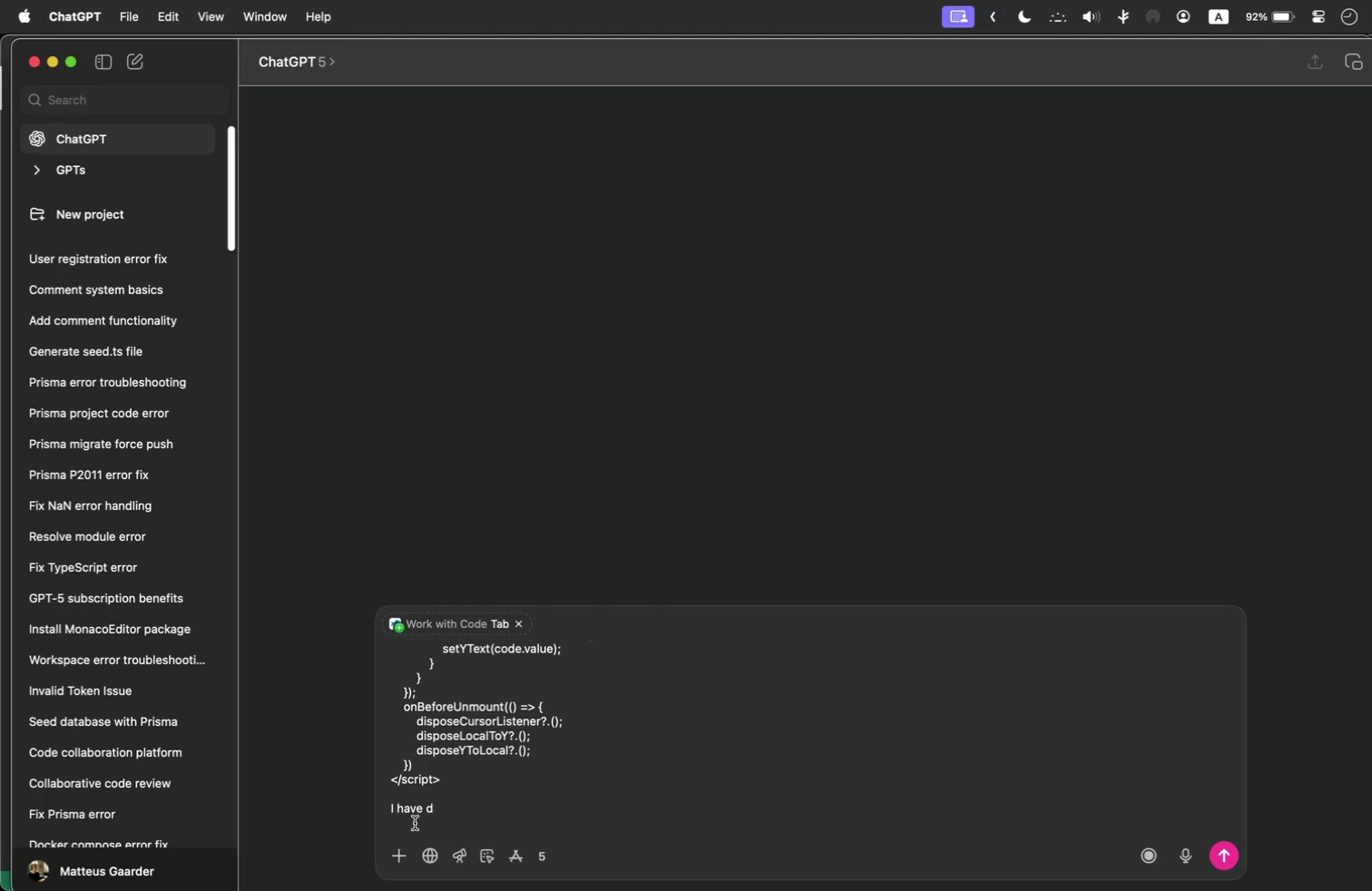 
key(Backspace)
 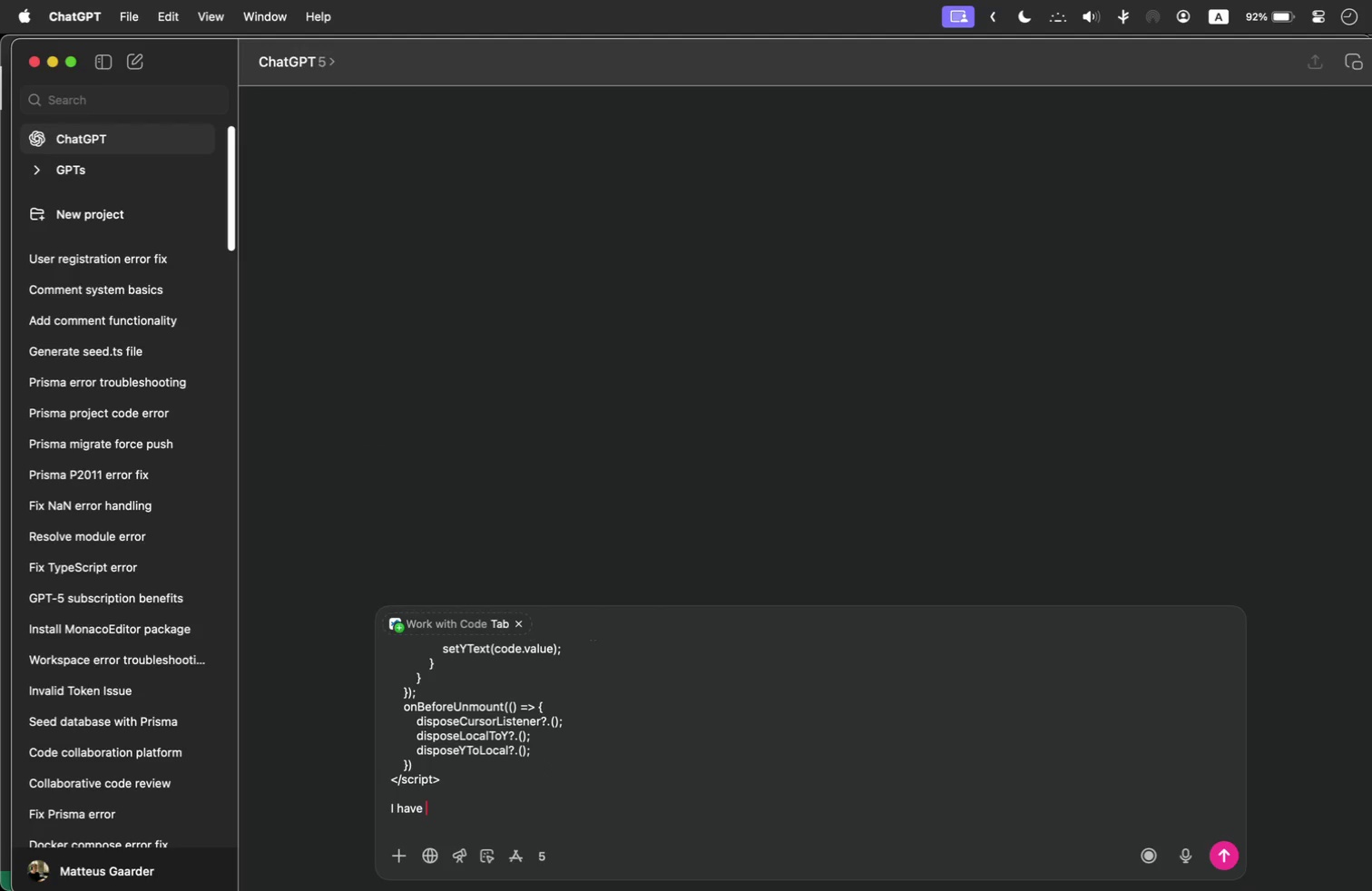 
key(Shift+ShiftLeft)
 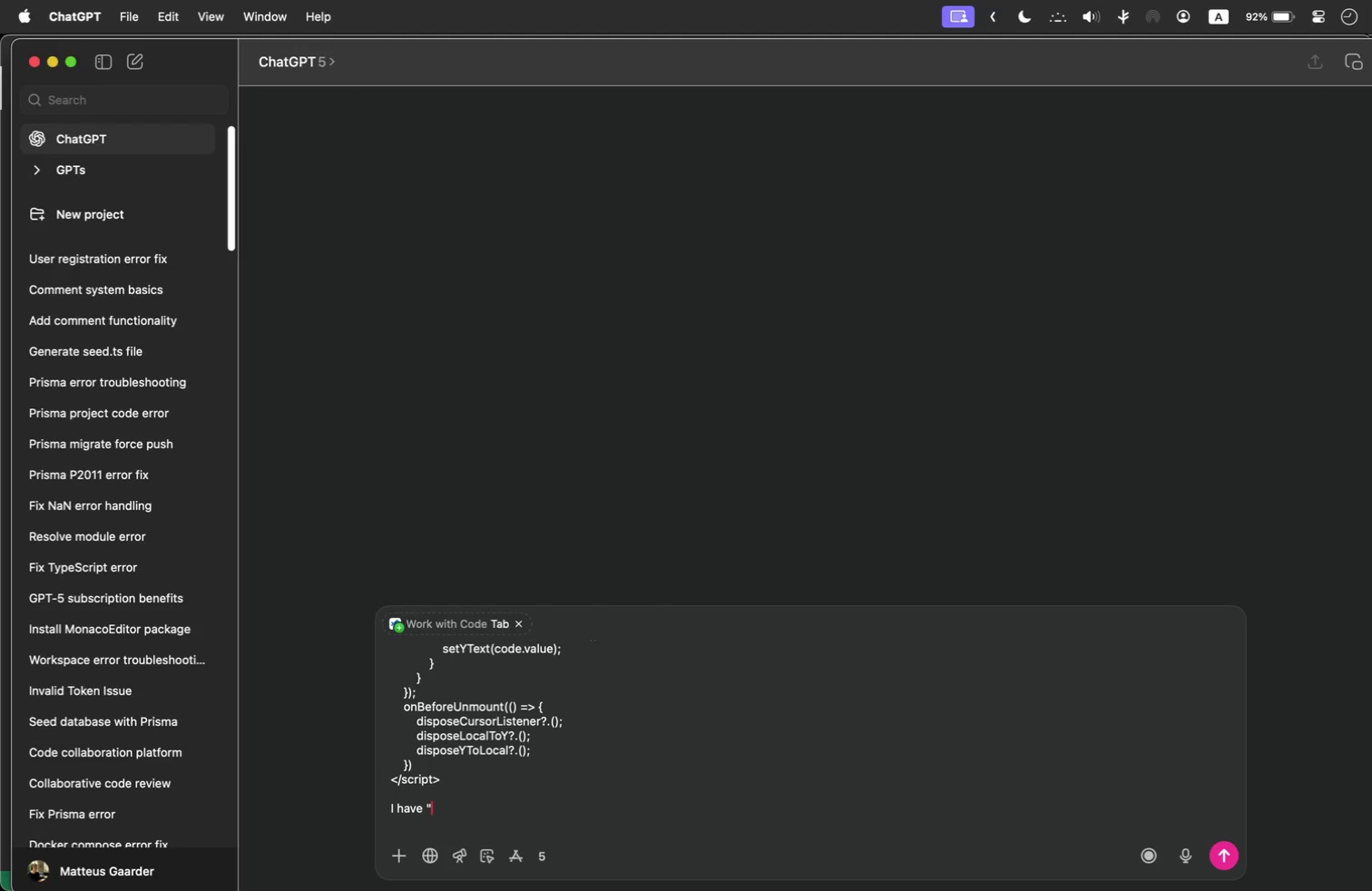 
key(Shift+Quote)
 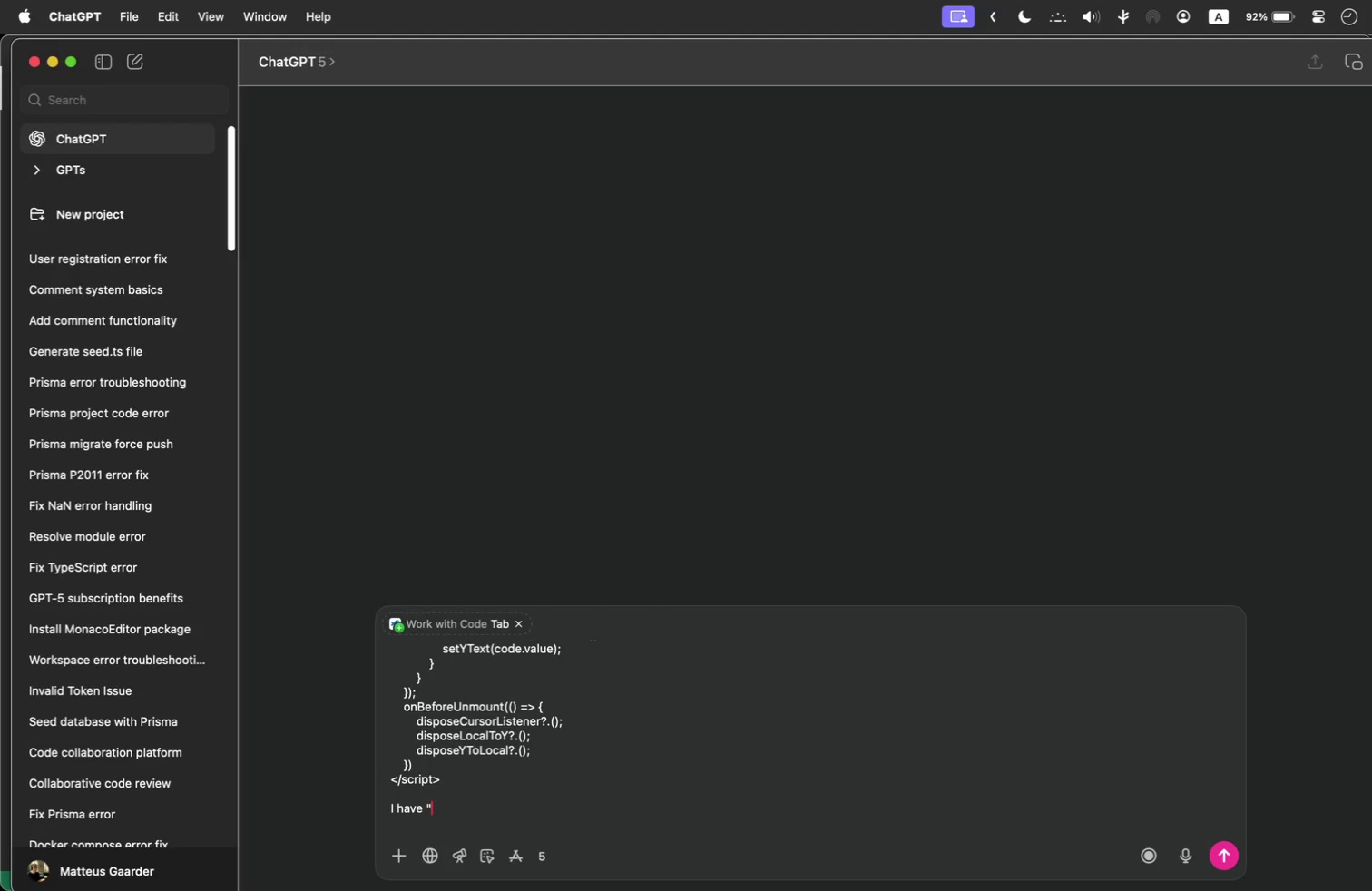 
key(Meta+V)
 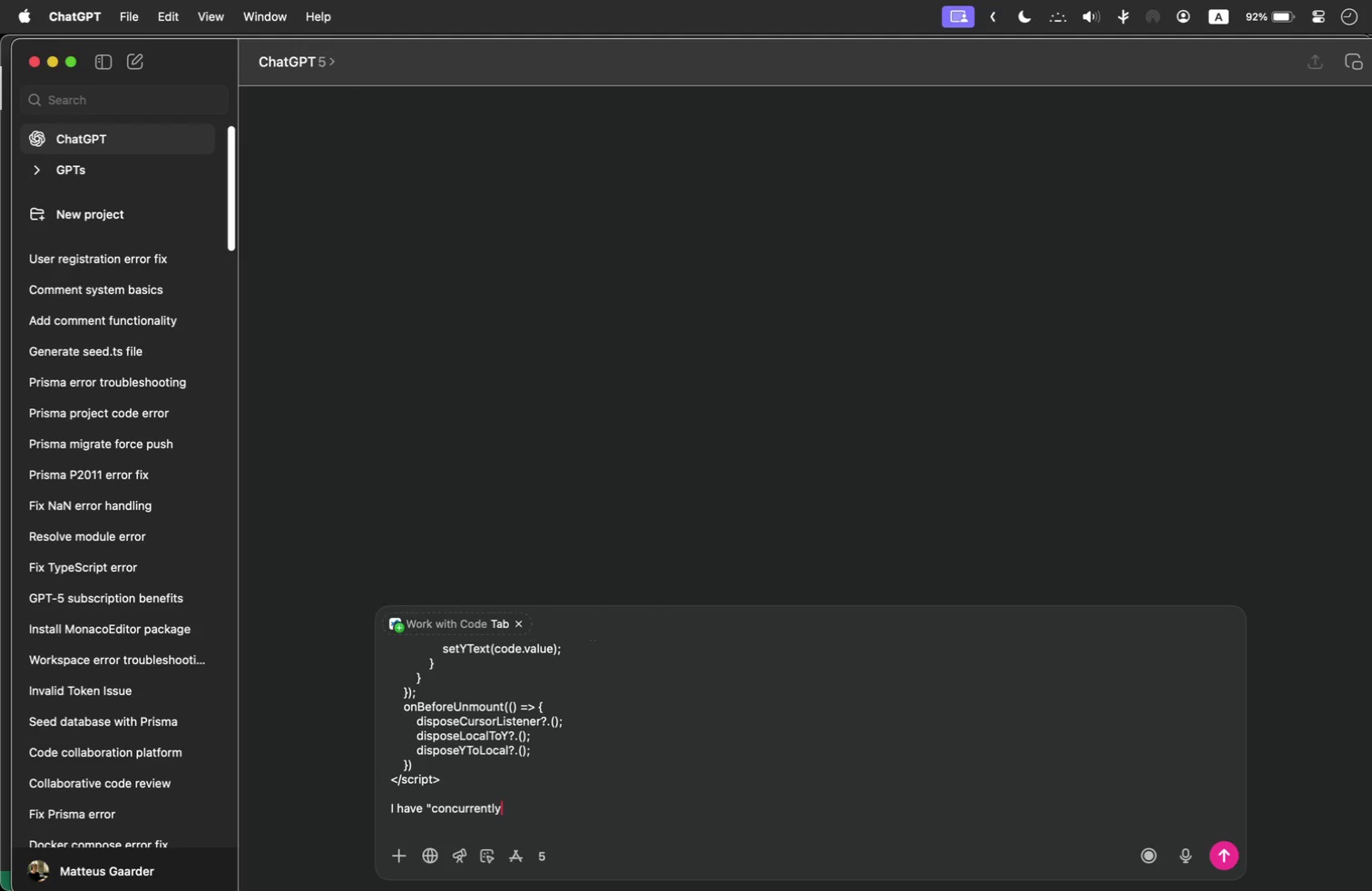 
type(" downloaded, I have )
 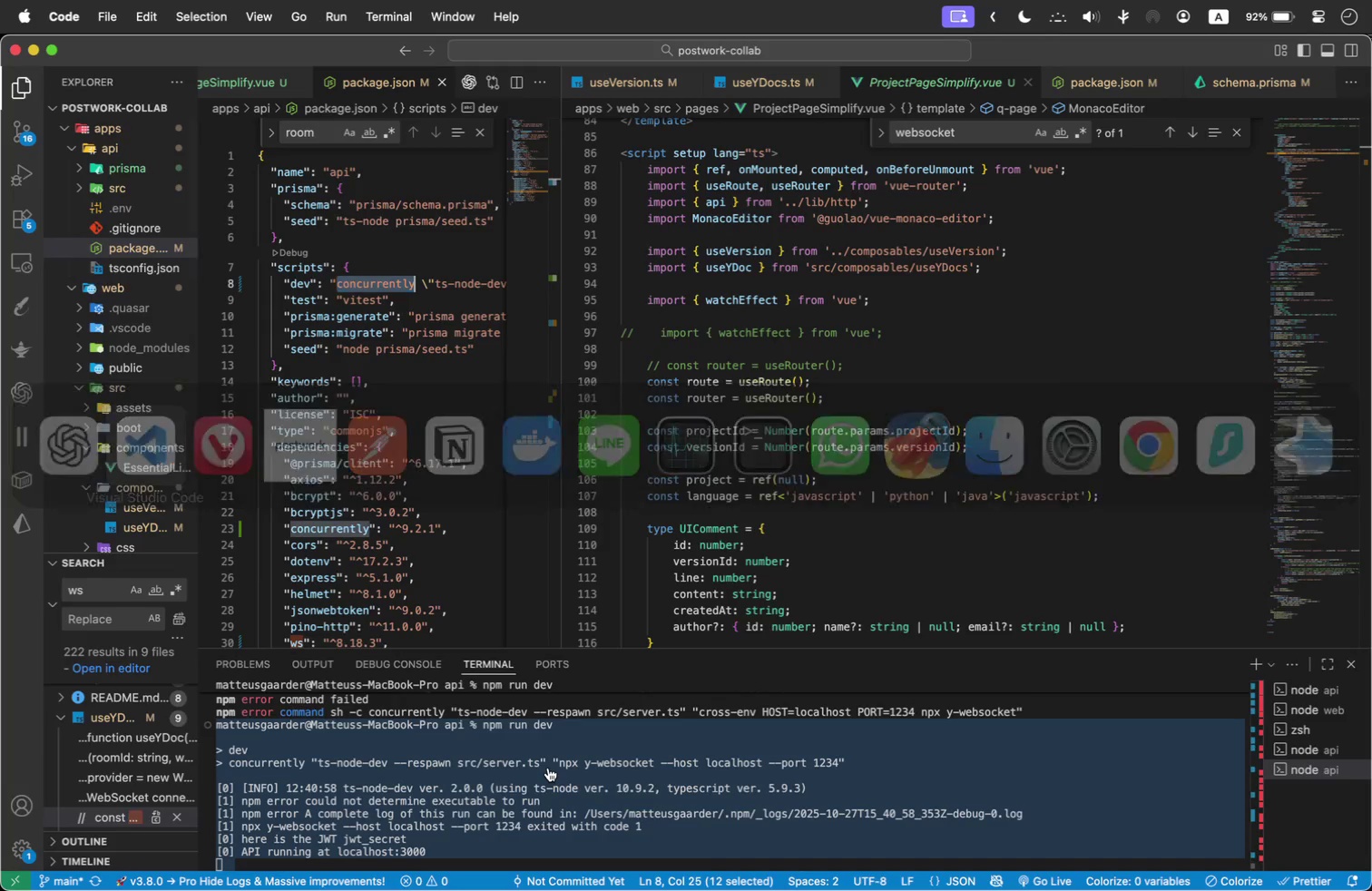 
 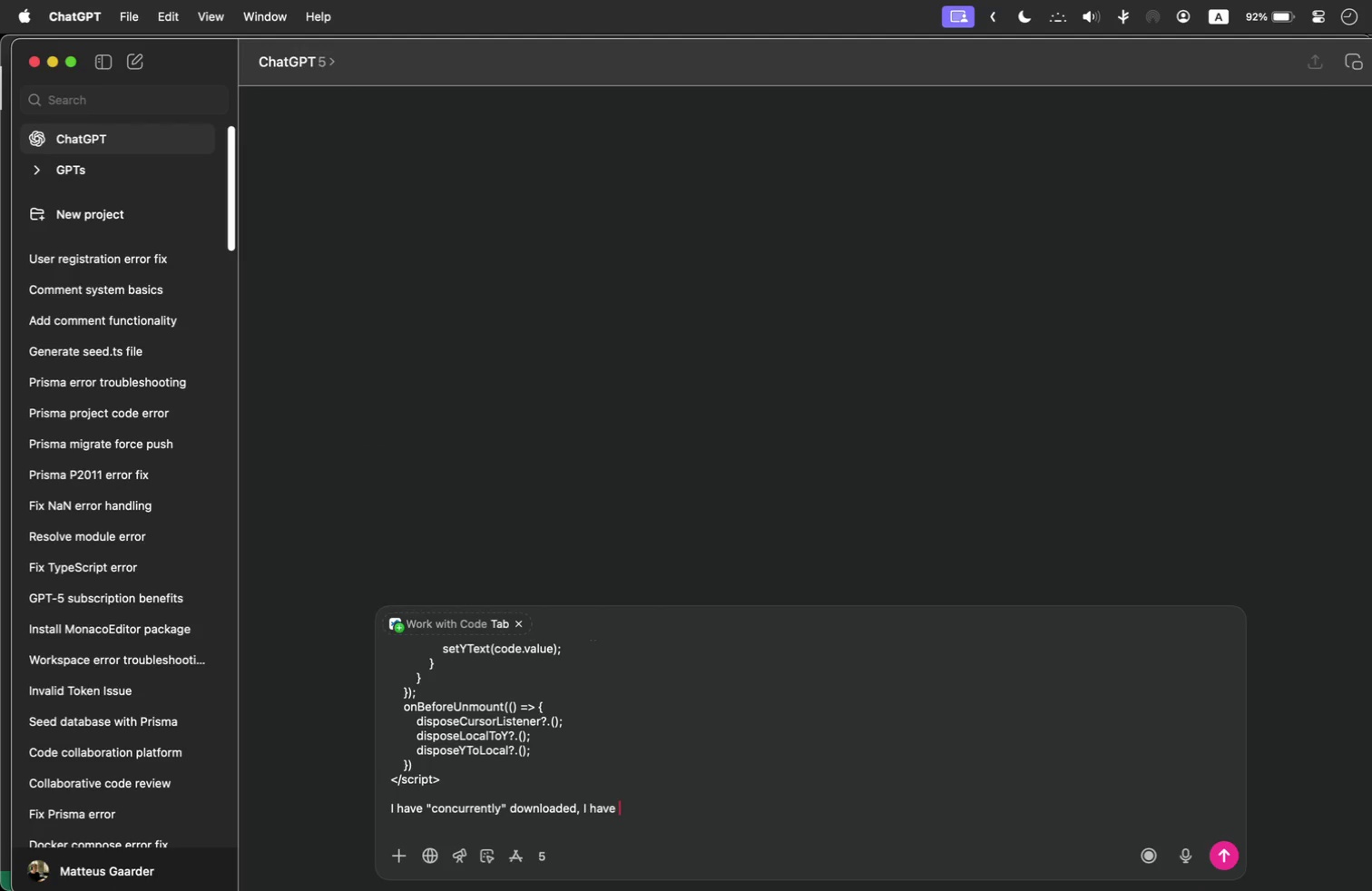 
key(Meta+CommandLeft)
 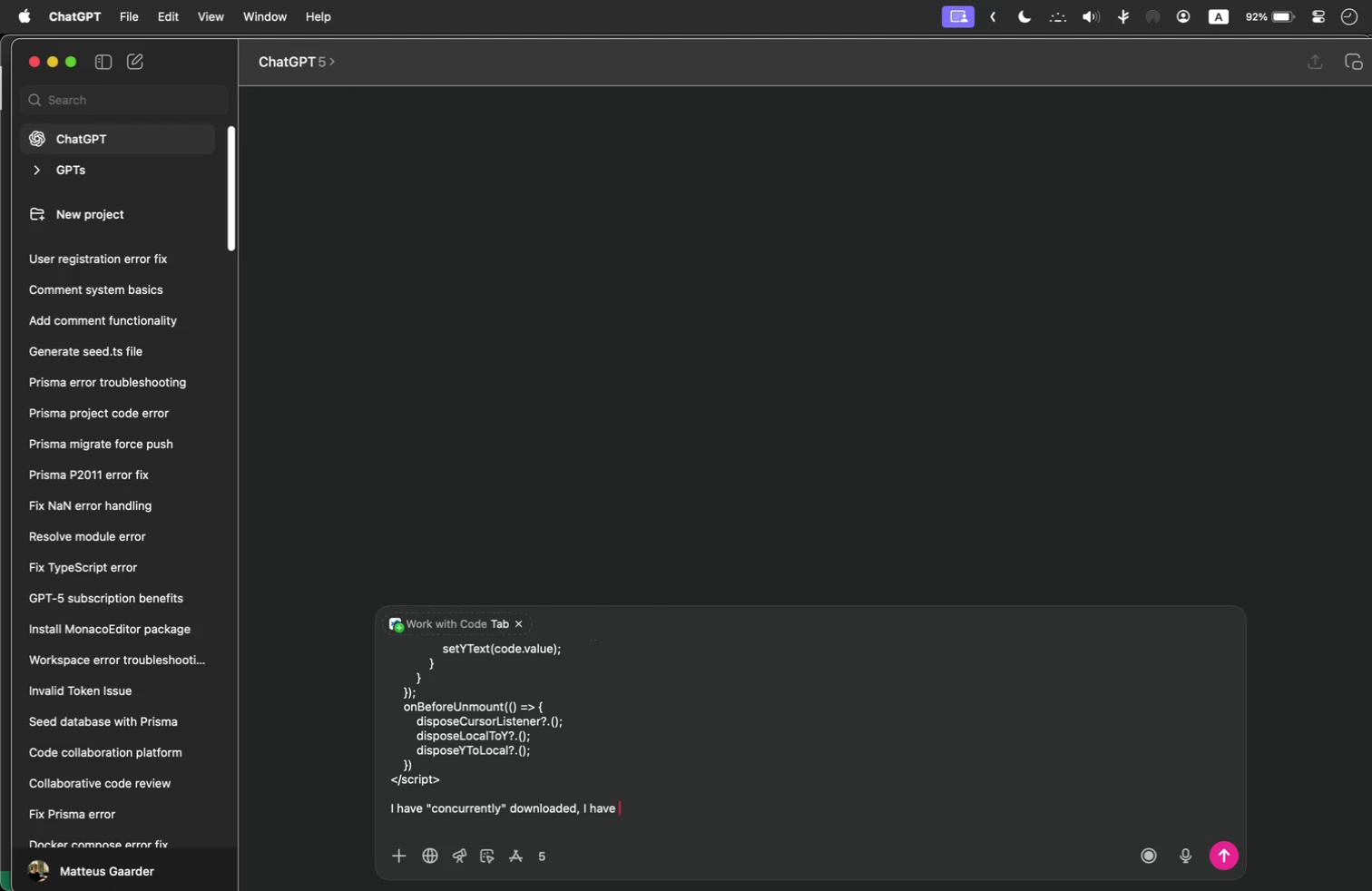 
key(Meta+Tab)
 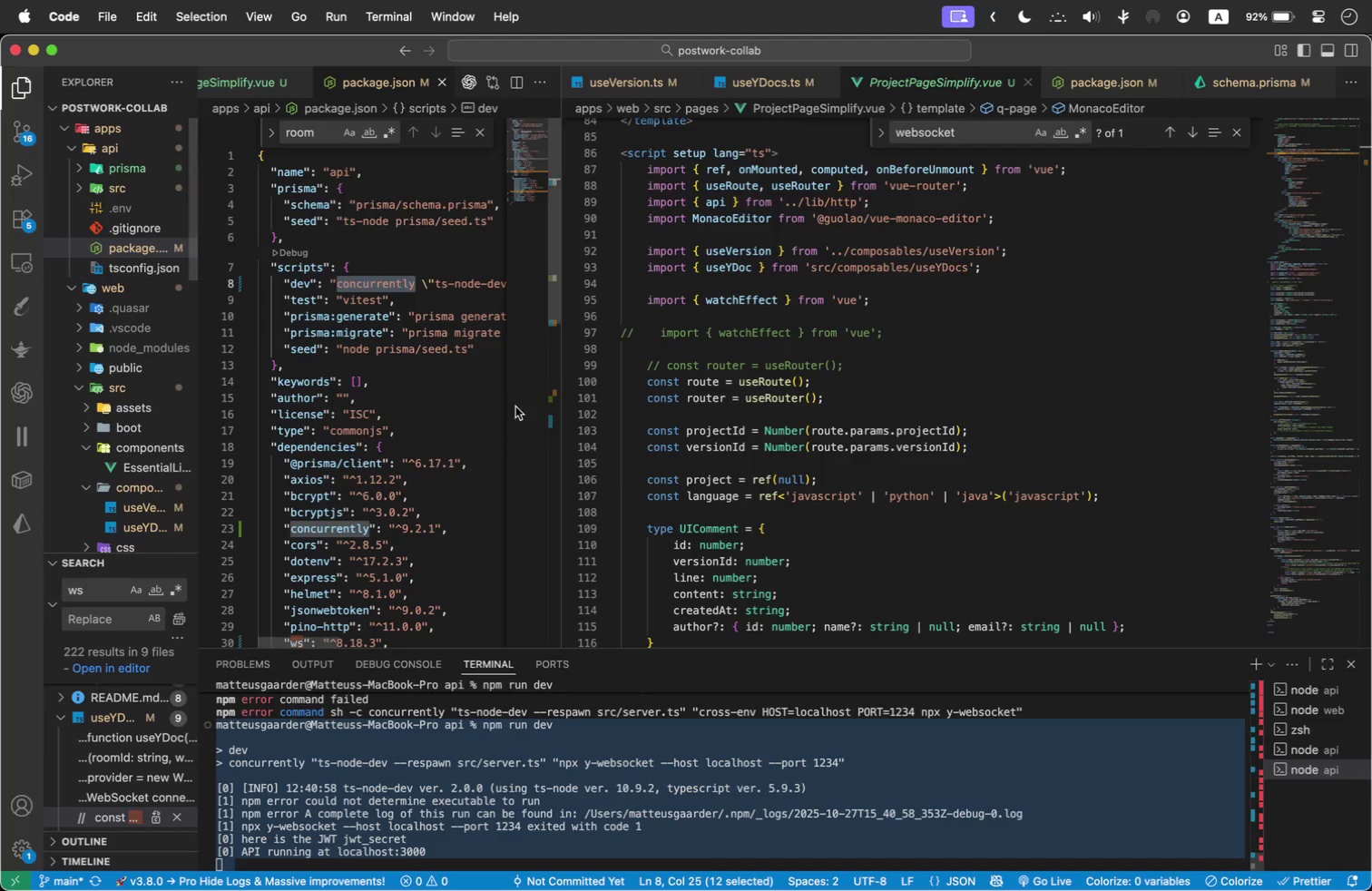 
left_click([475, 406])
 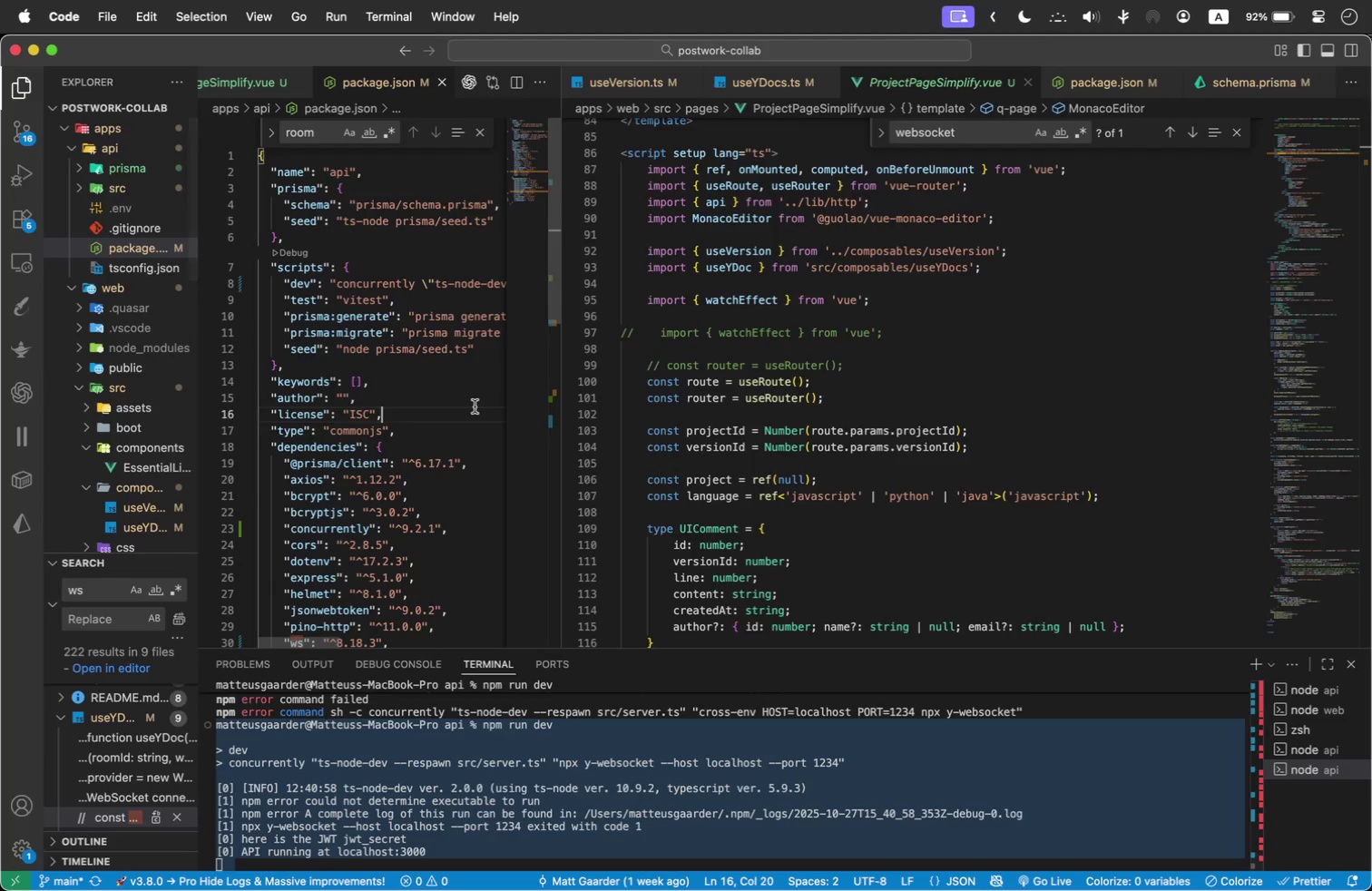 
scroll: coordinate [475, 406], scroll_direction: down, amount: 2.0
 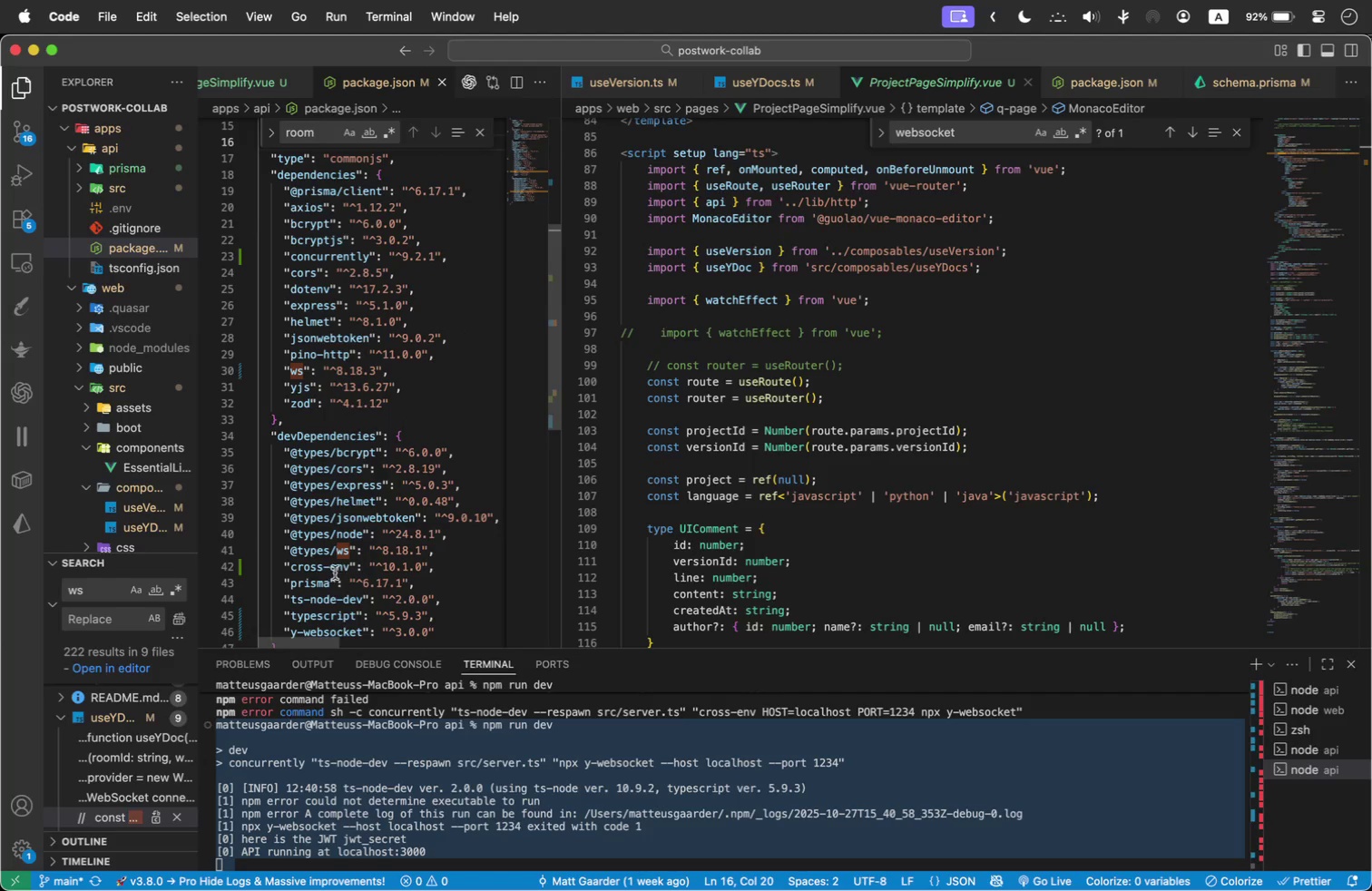 
left_click_drag(start_coordinate=[348, 566], to_coordinate=[291, 561])
 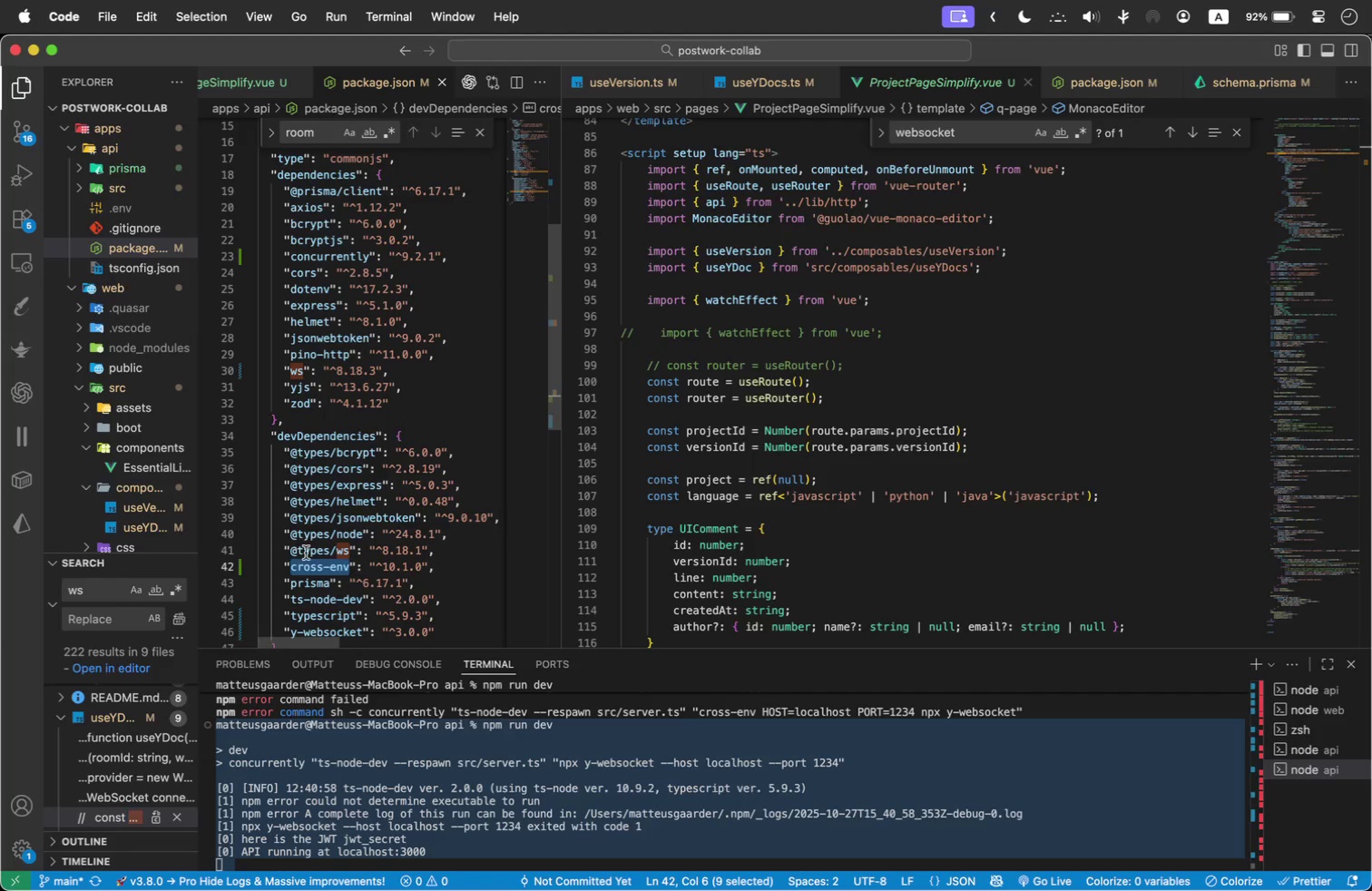 
key(Meta+C)
 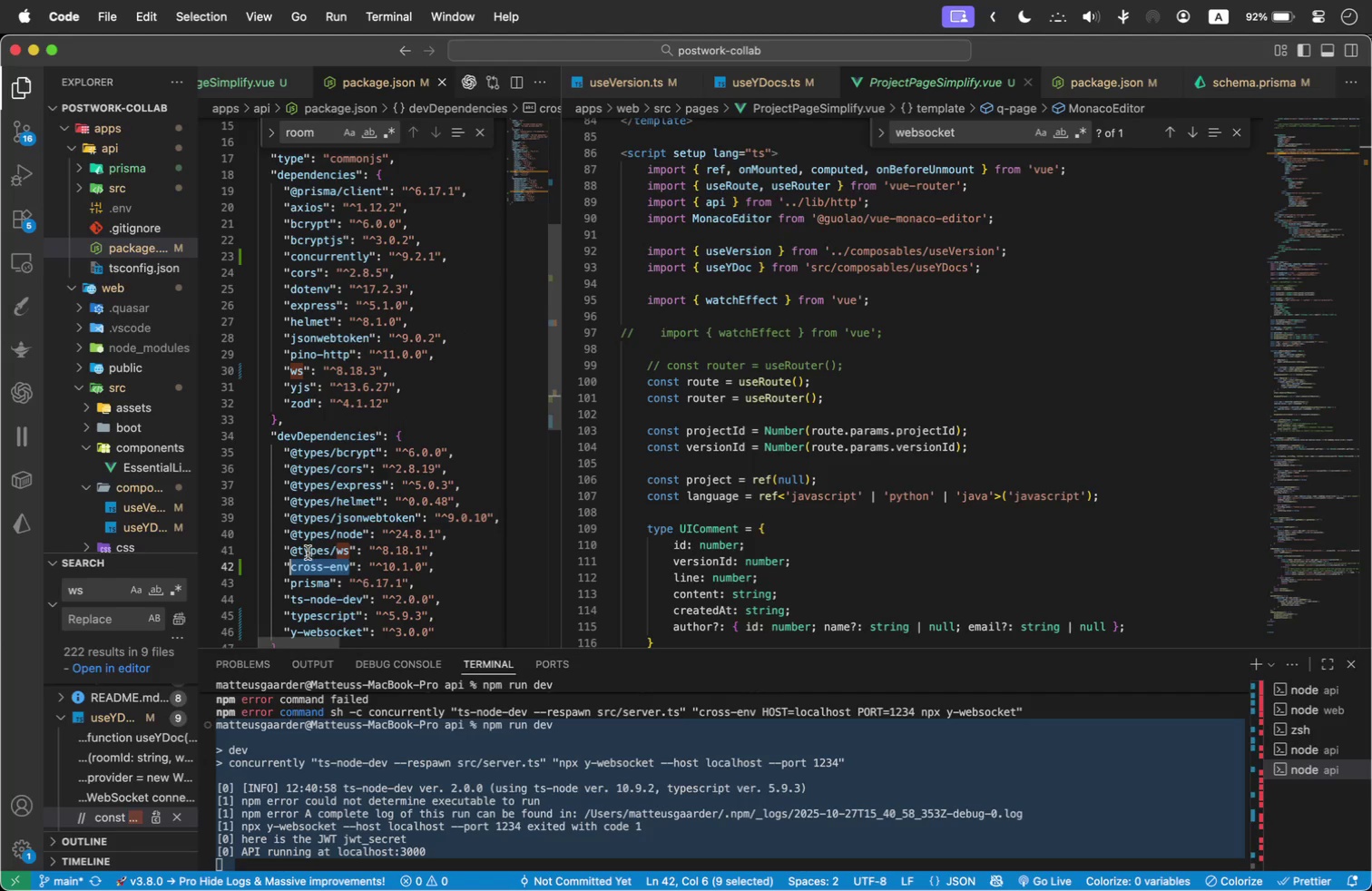 
key(Meta+Tab)
 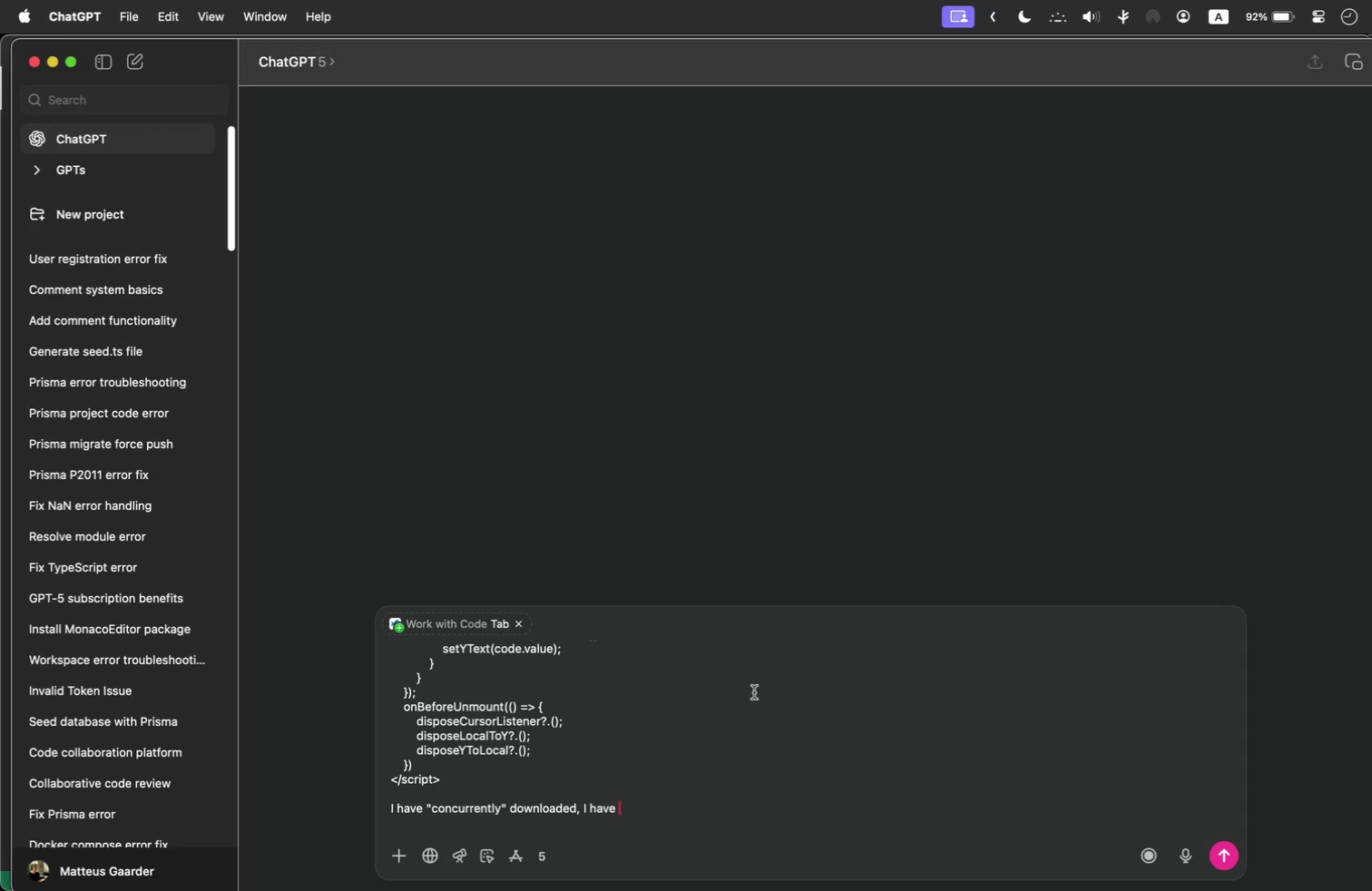 
key(Shift+Quote)
 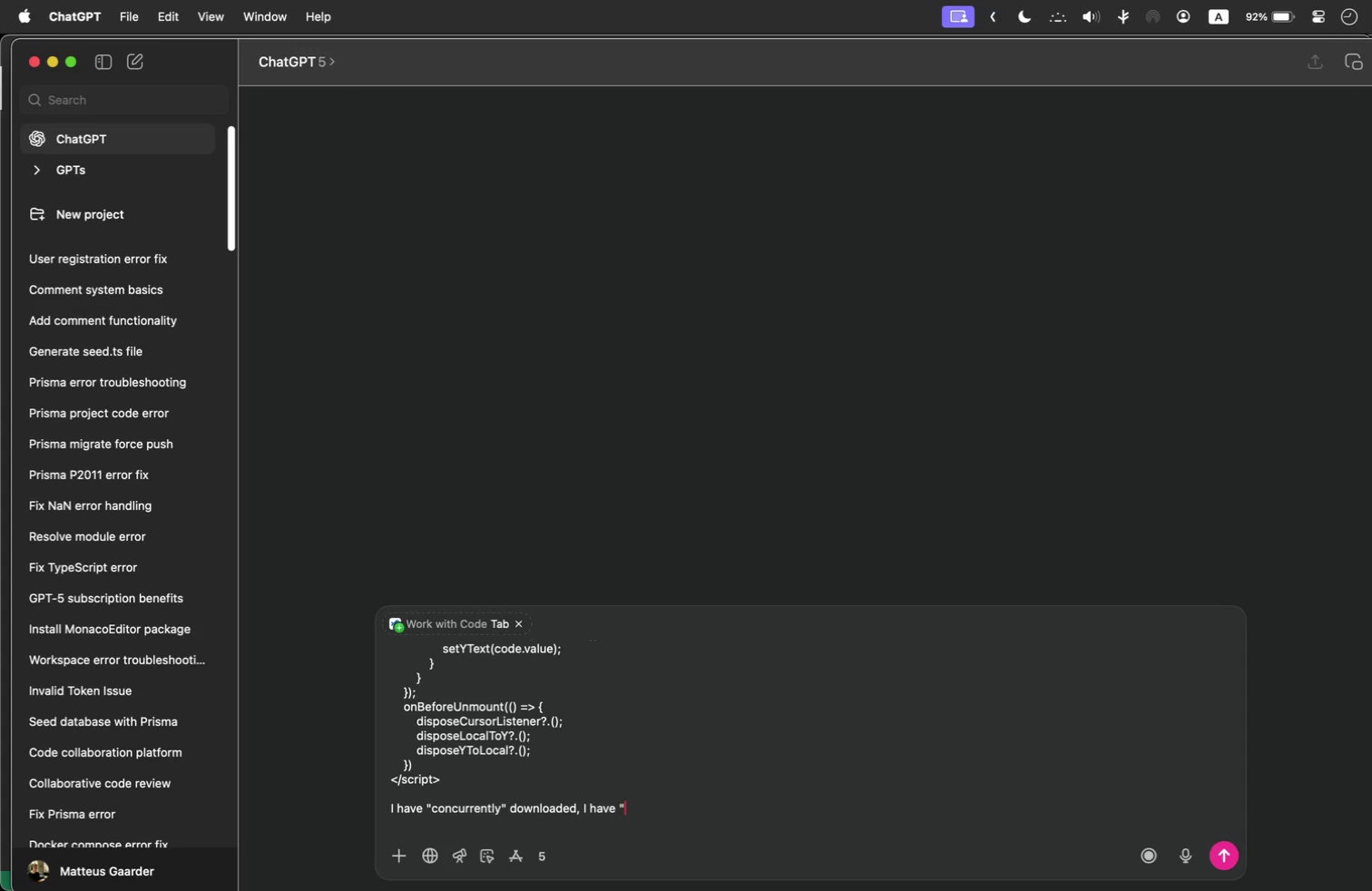 
key(Meta+CommandLeft)
 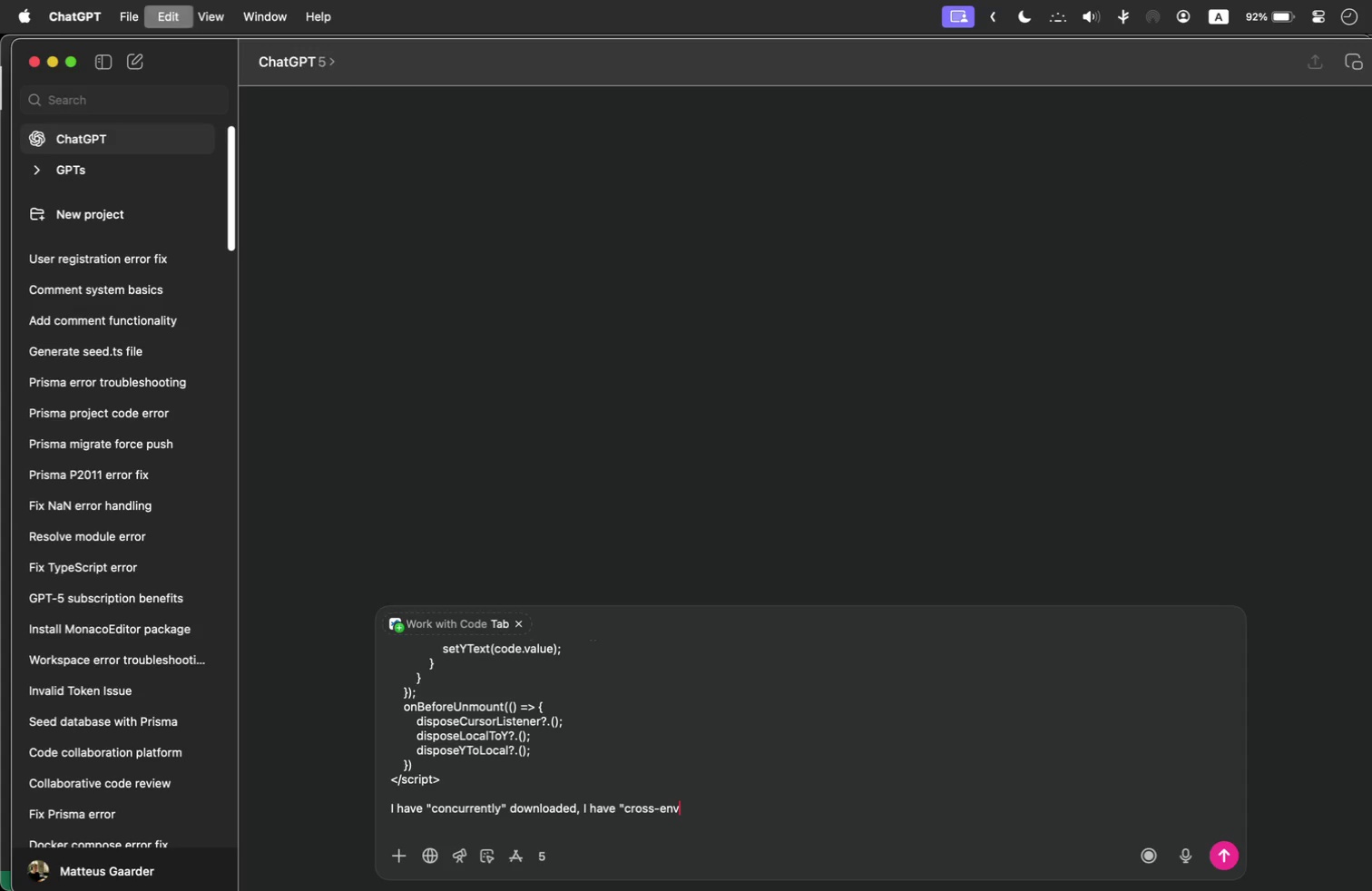 
key(Meta+V)
 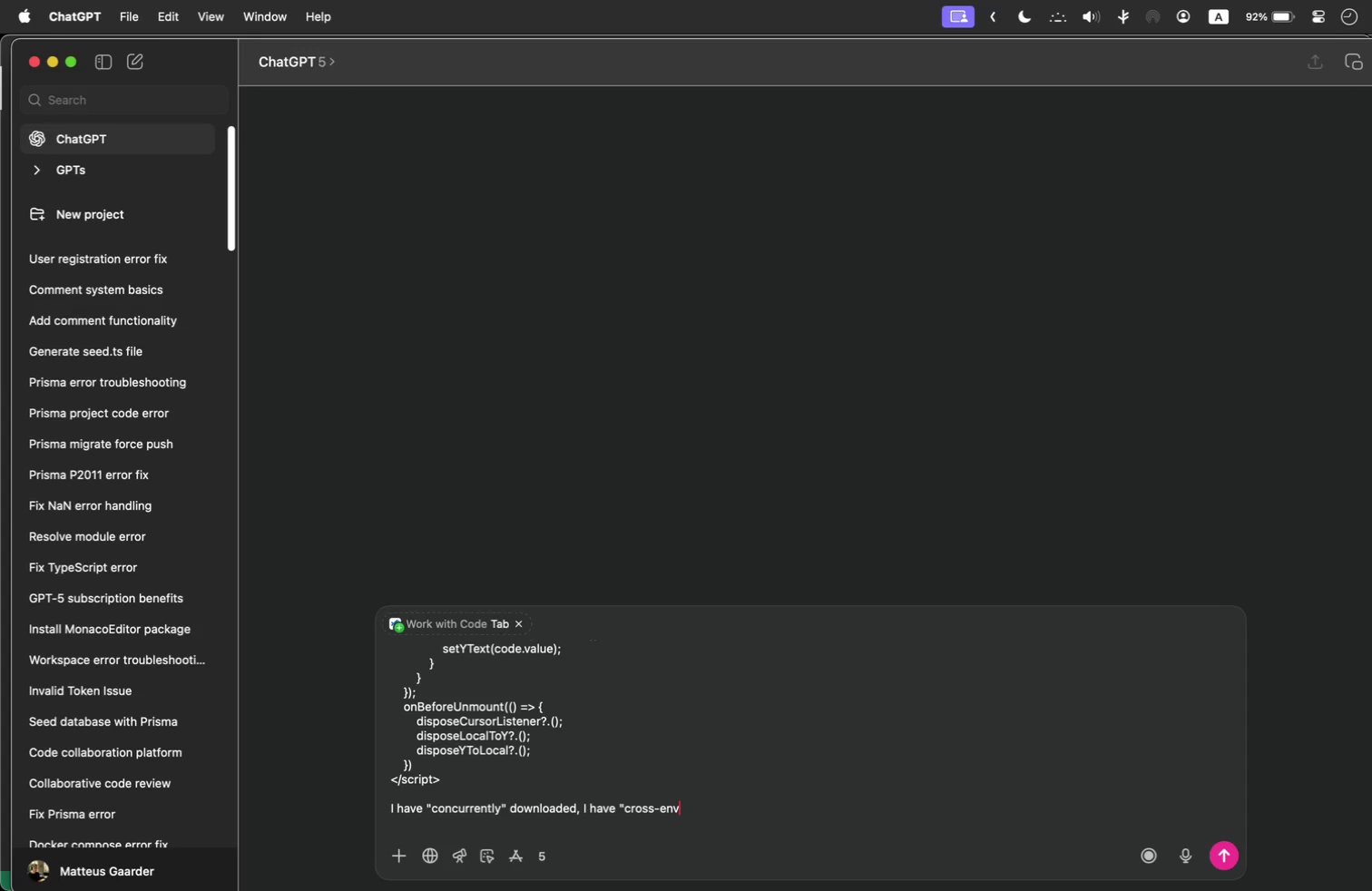 
type(" (even though I'm not using it at the moment I believe -)
key(Backspace)
type((I have tre)
key(Backspace)
type(ied both ways)))
 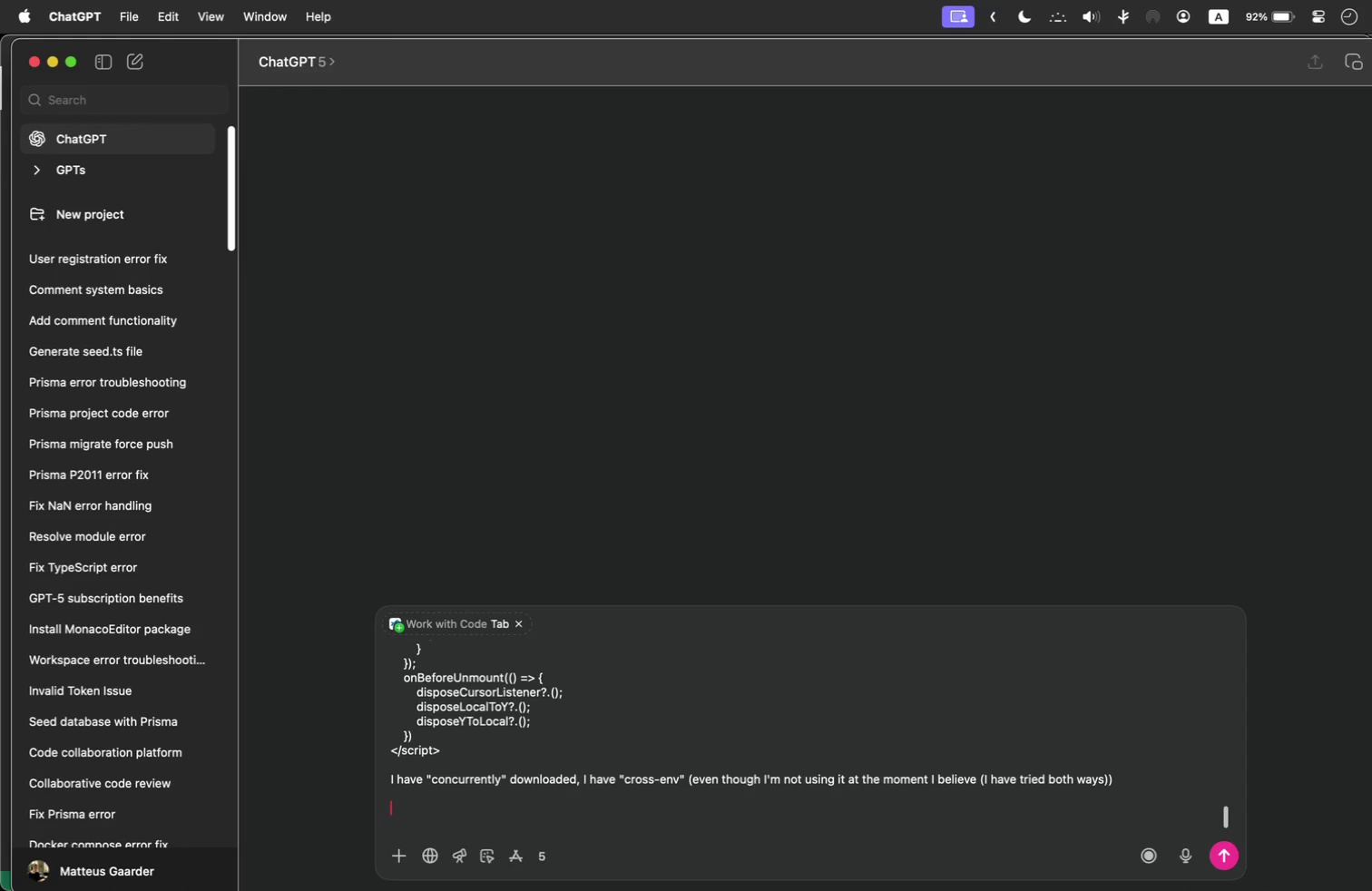 
key(Shift+Enter)
 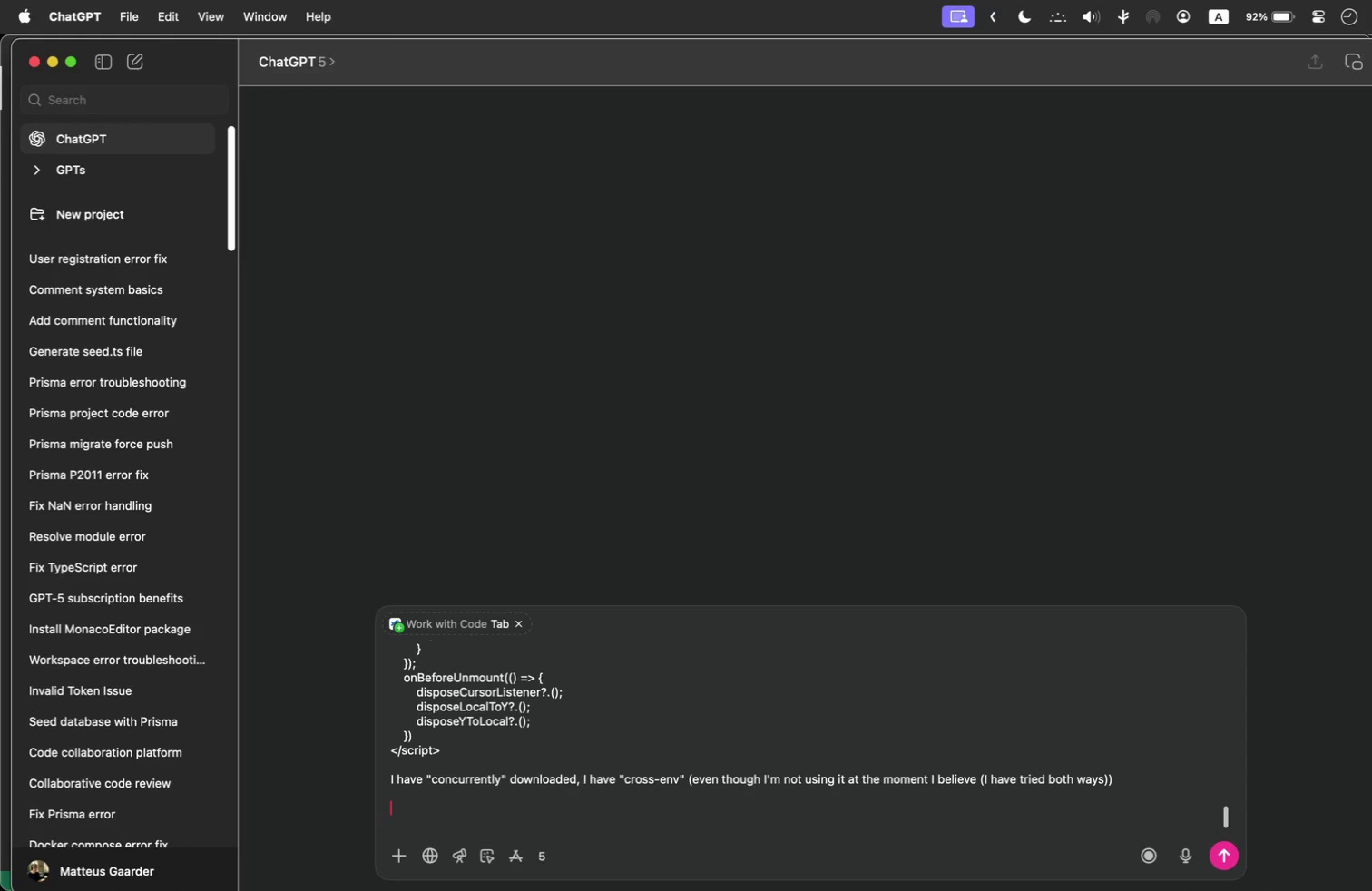 
key(Shift+Enter)
 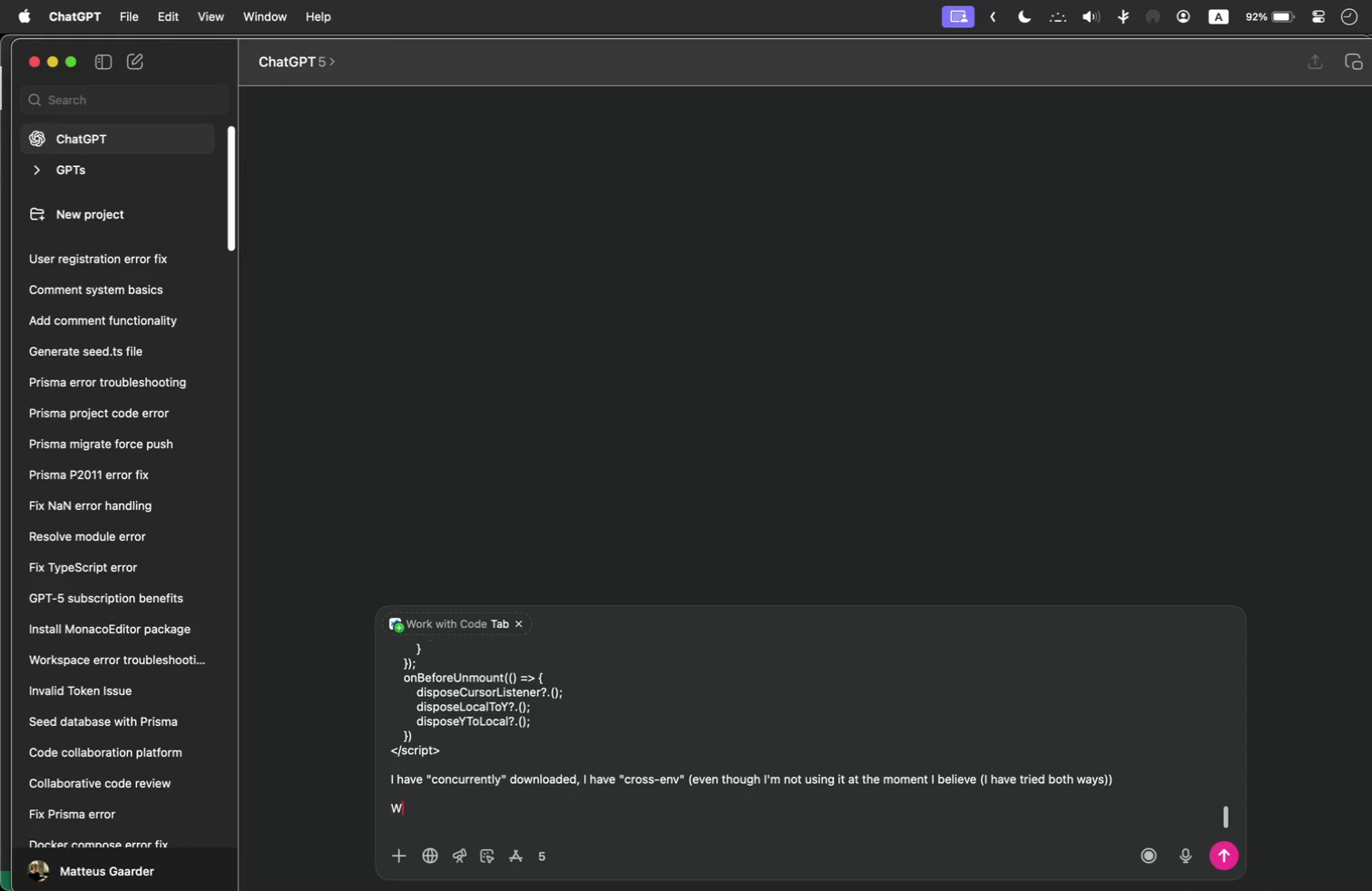 
type(What do you think the problem could be and what is the fix?)
 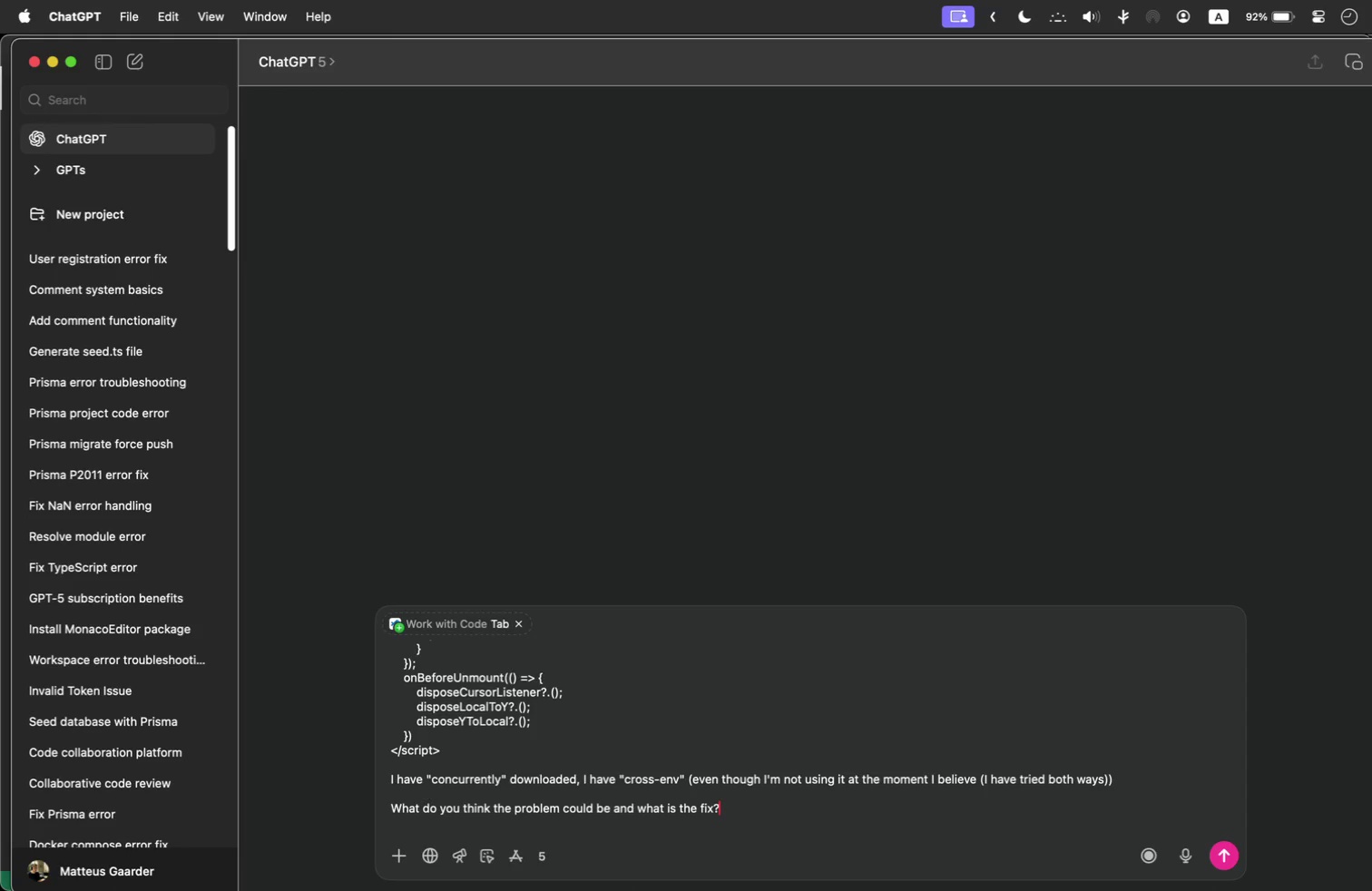 
key(Meta+A)
 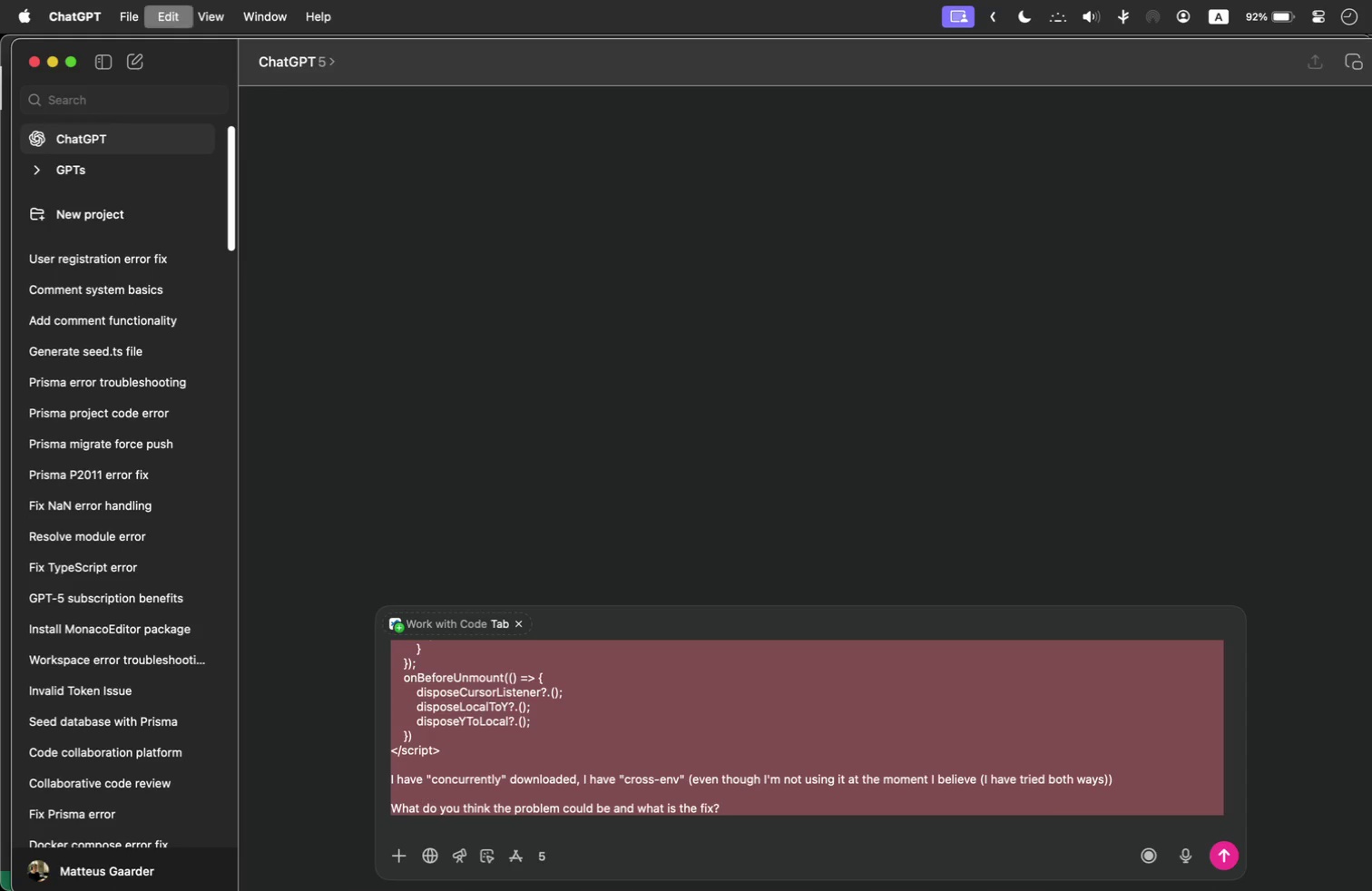 
key(Meta+C)
 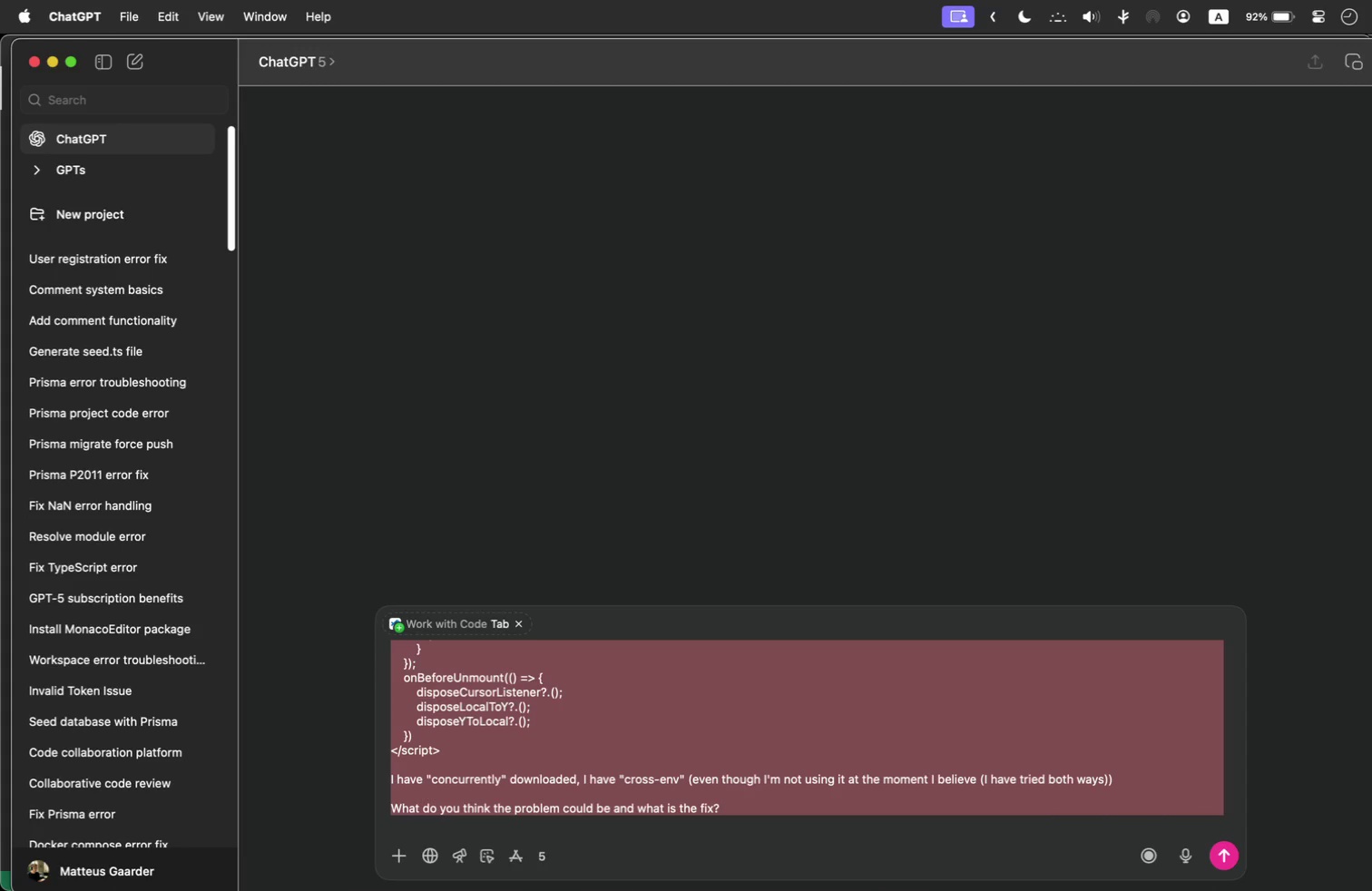 
key(Enter)
 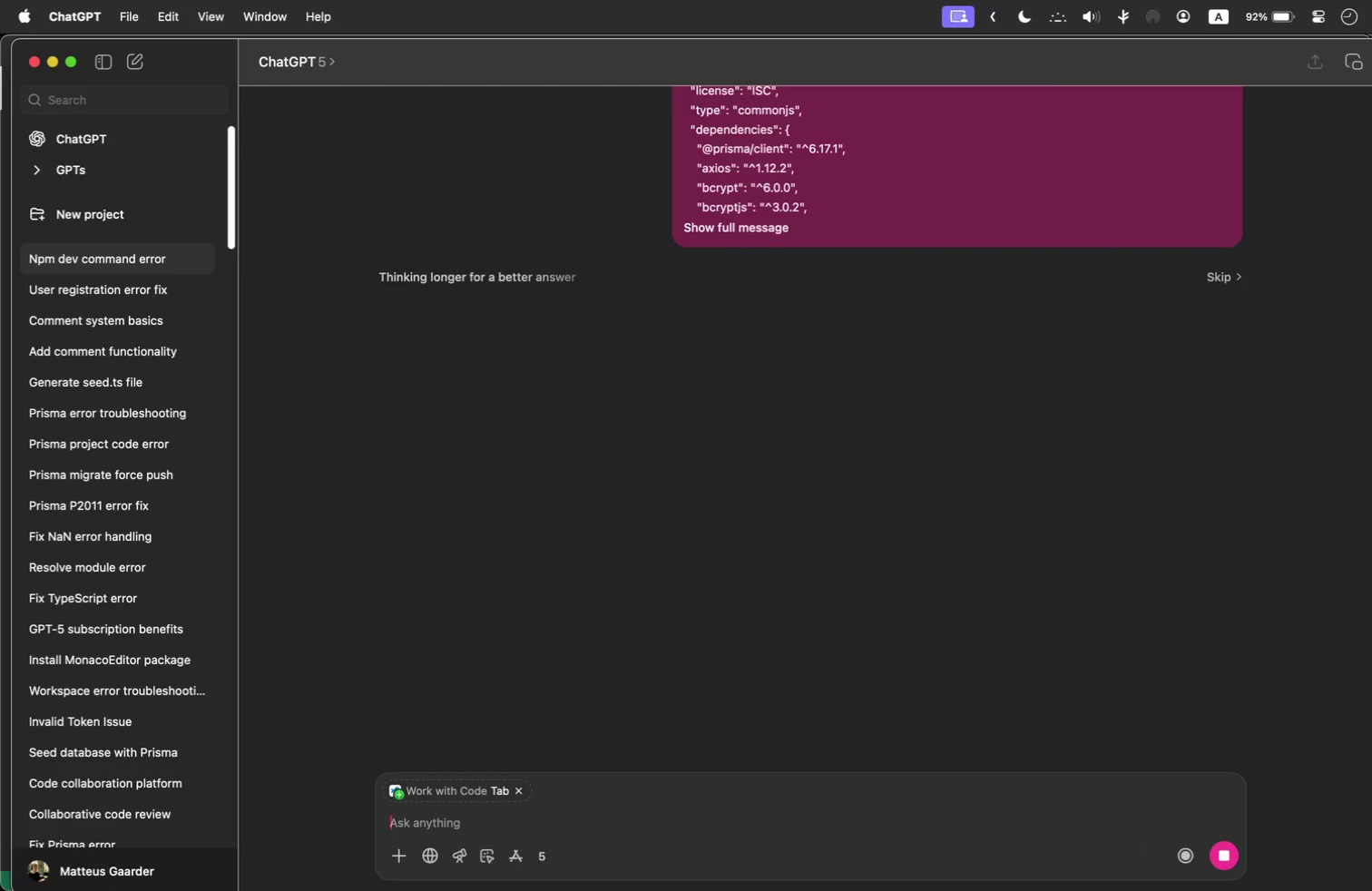 
wait(11.68)
 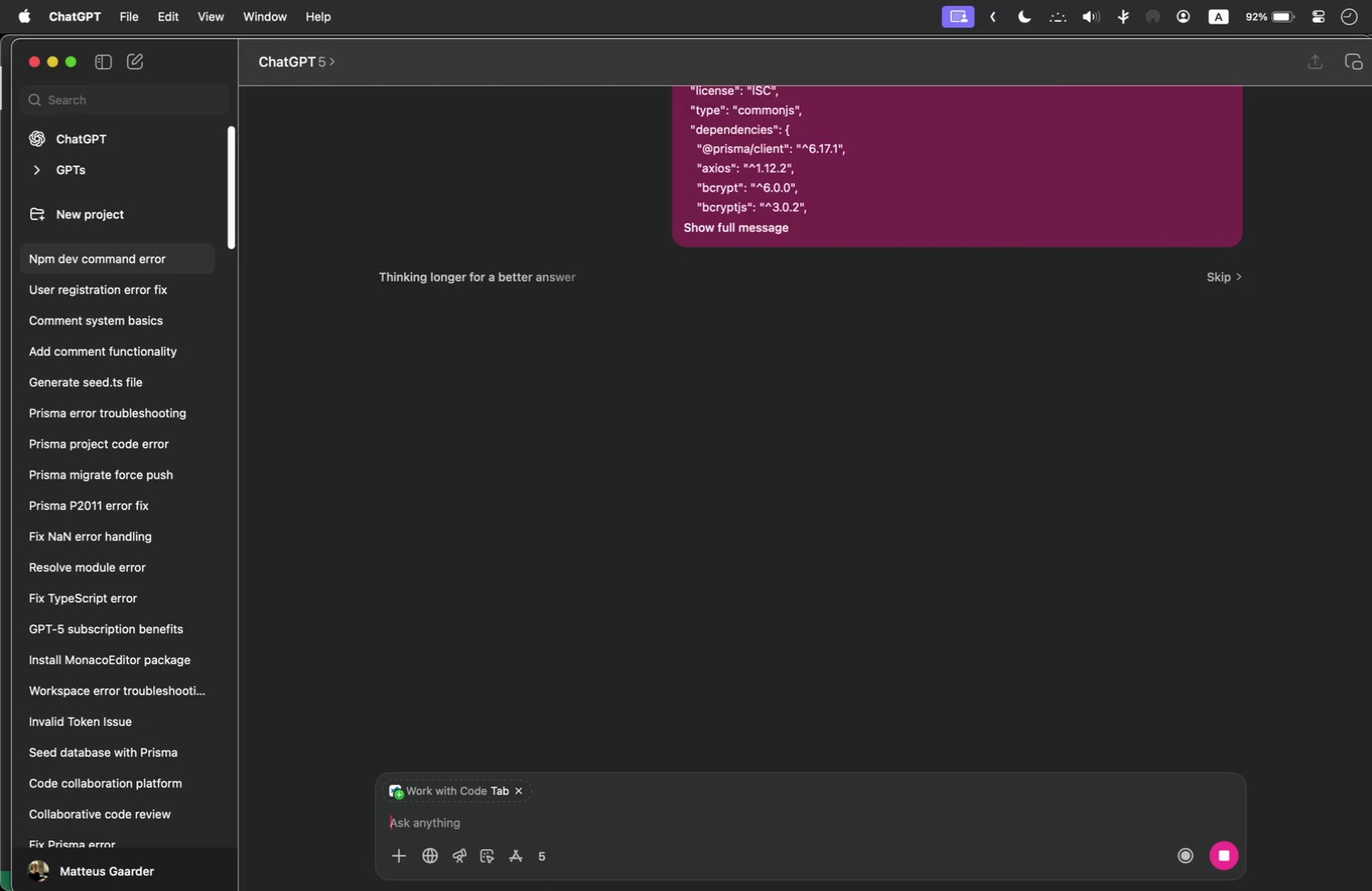 
scroll: coordinate [679, 368], scroll_direction: up, amount: 97.0
 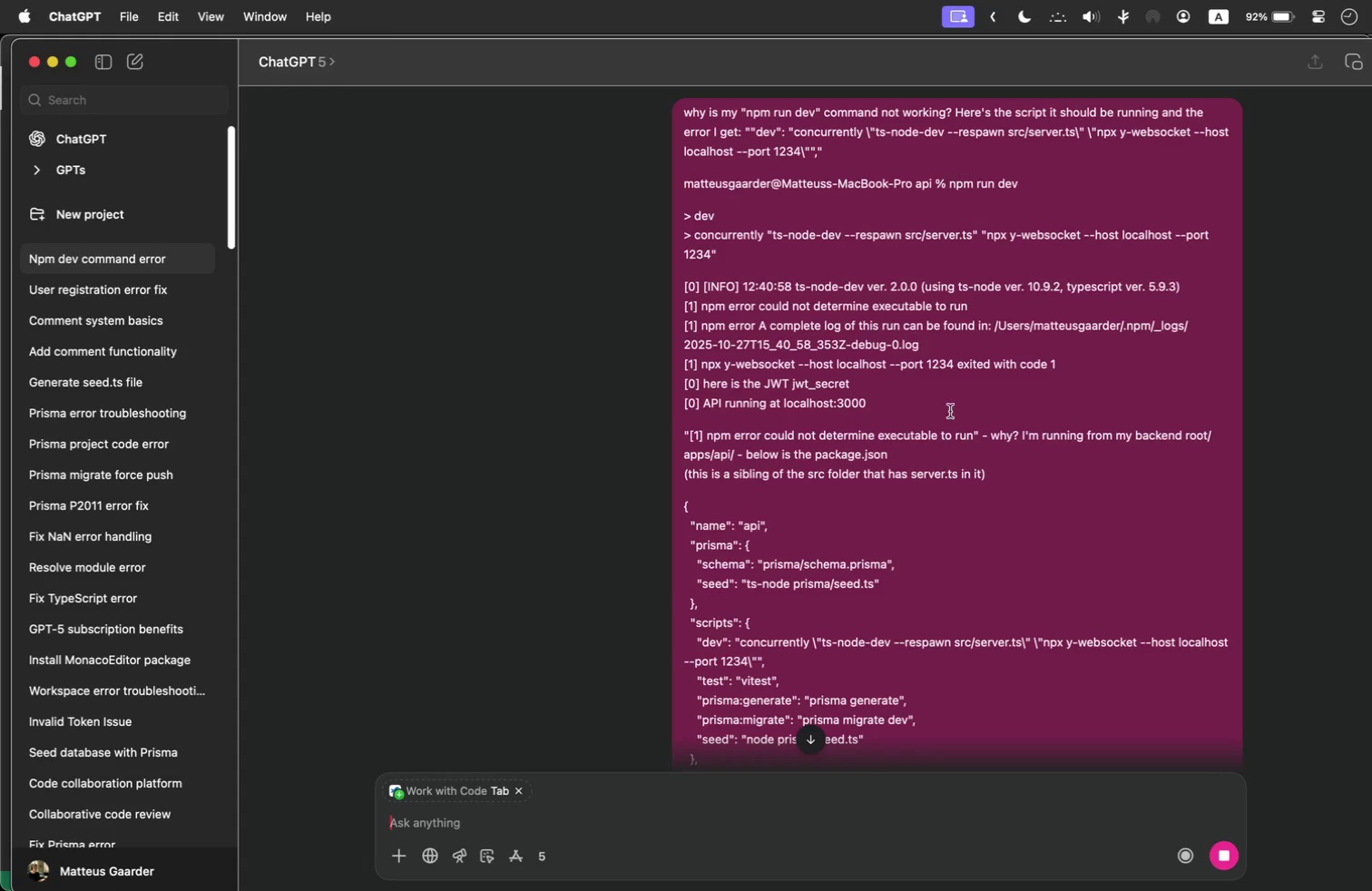 
wait(12.0)
 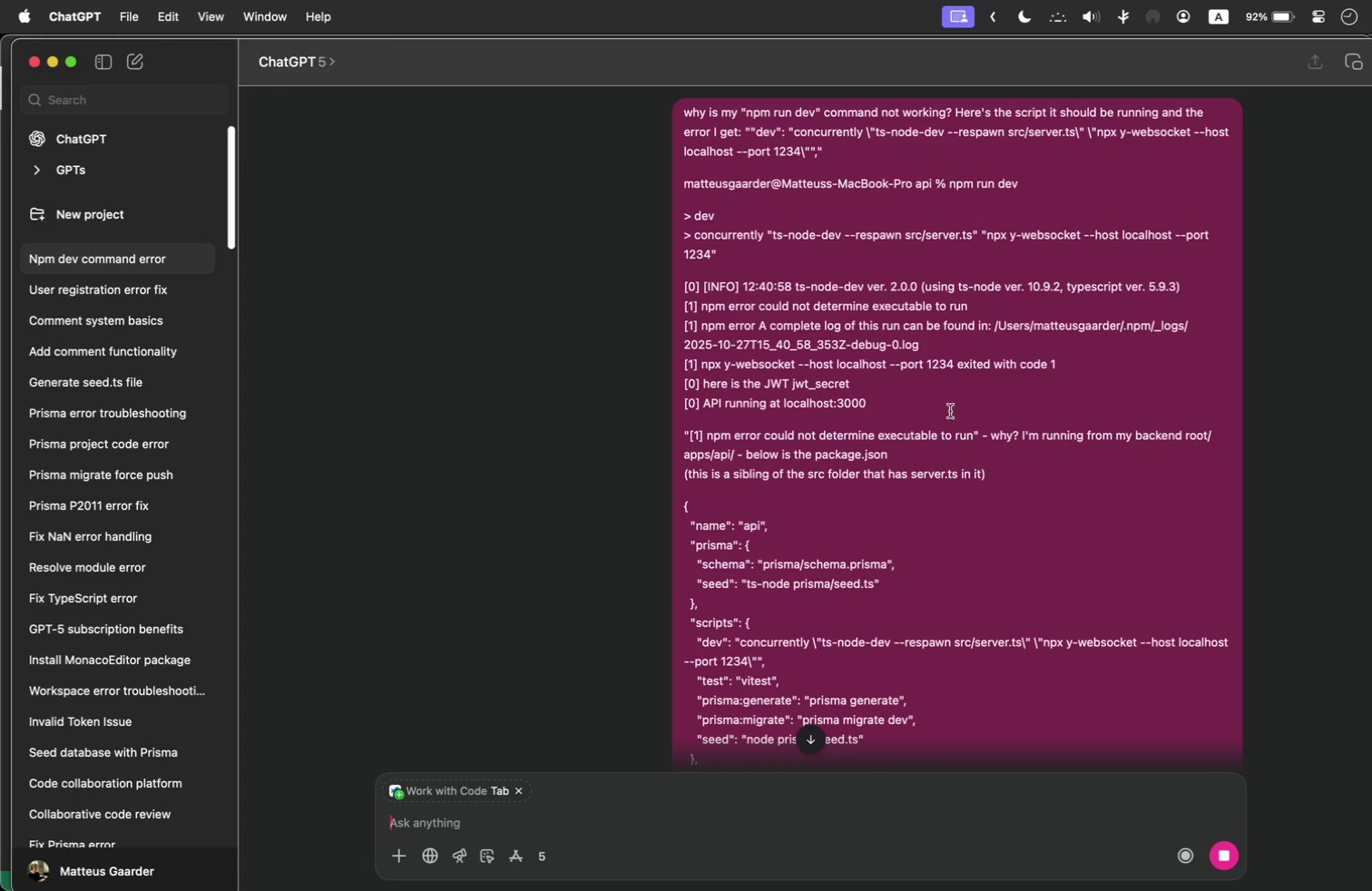 
scroll: coordinate [894, 387], scroll_direction: down, amount: 38.0
 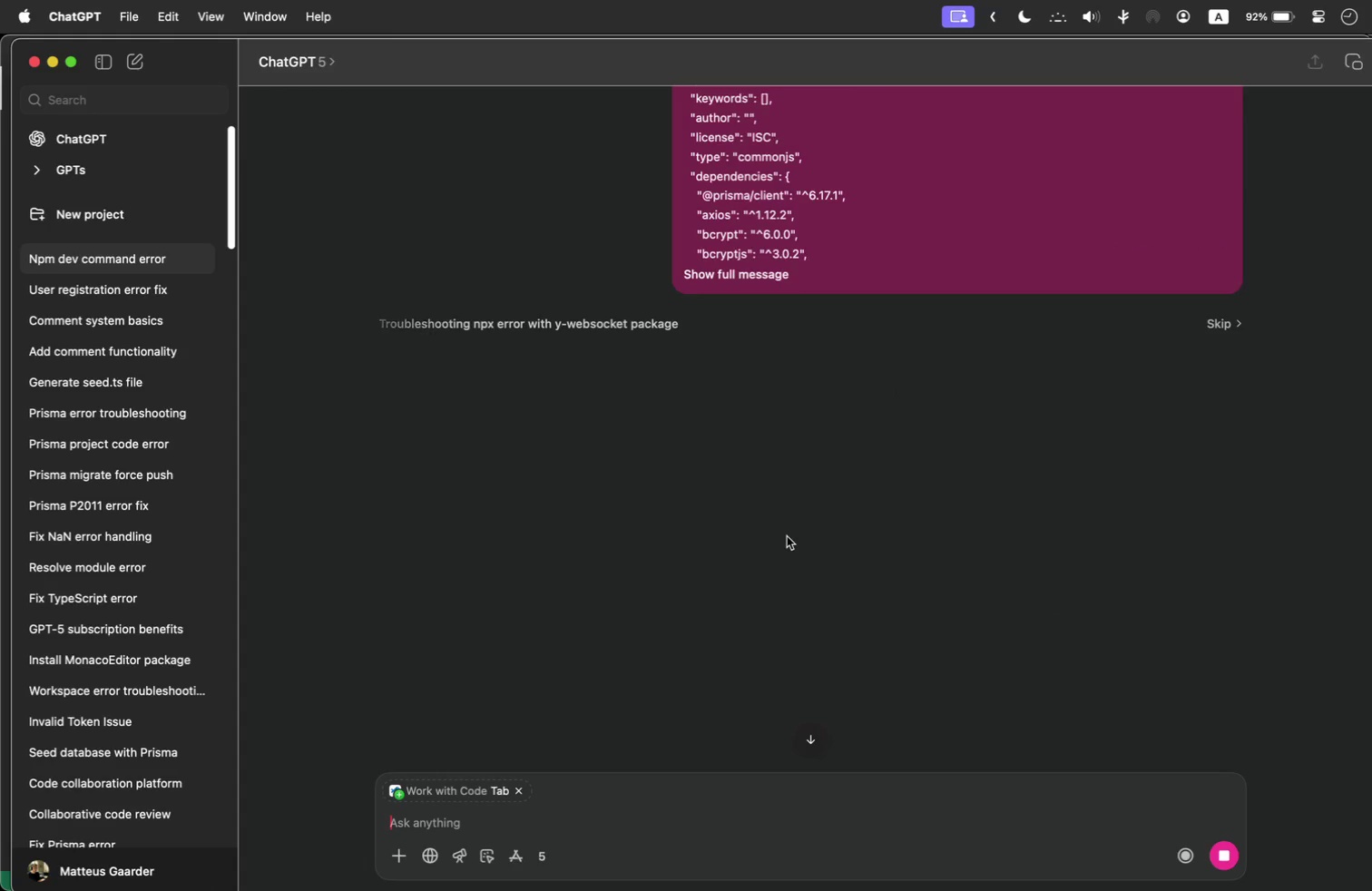 
key(Meta+Tab)
 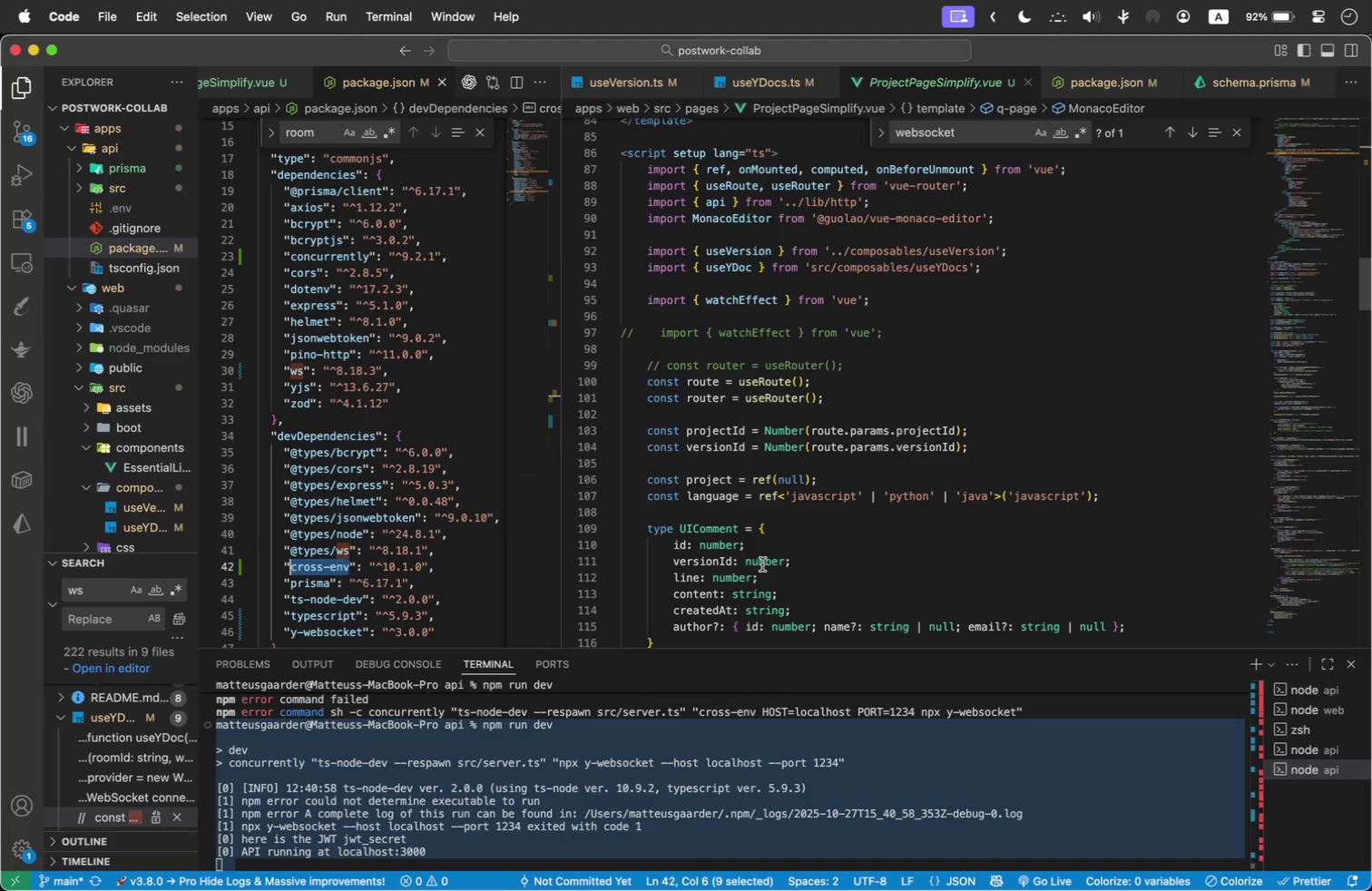 
left_click([985, 401])
 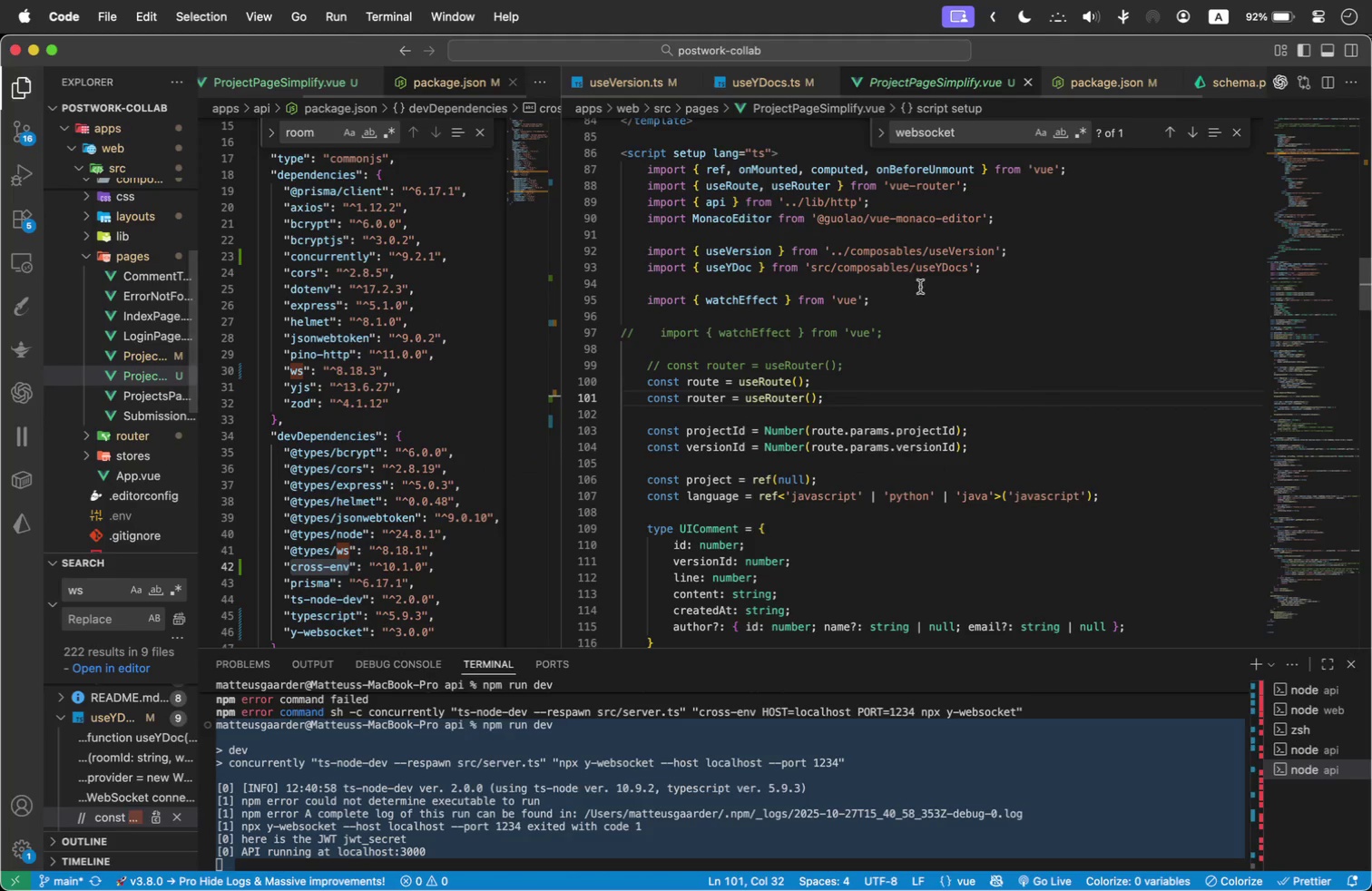 
scroll: coordinate [912, 278], scroll_direction: up, amount: 6.0
 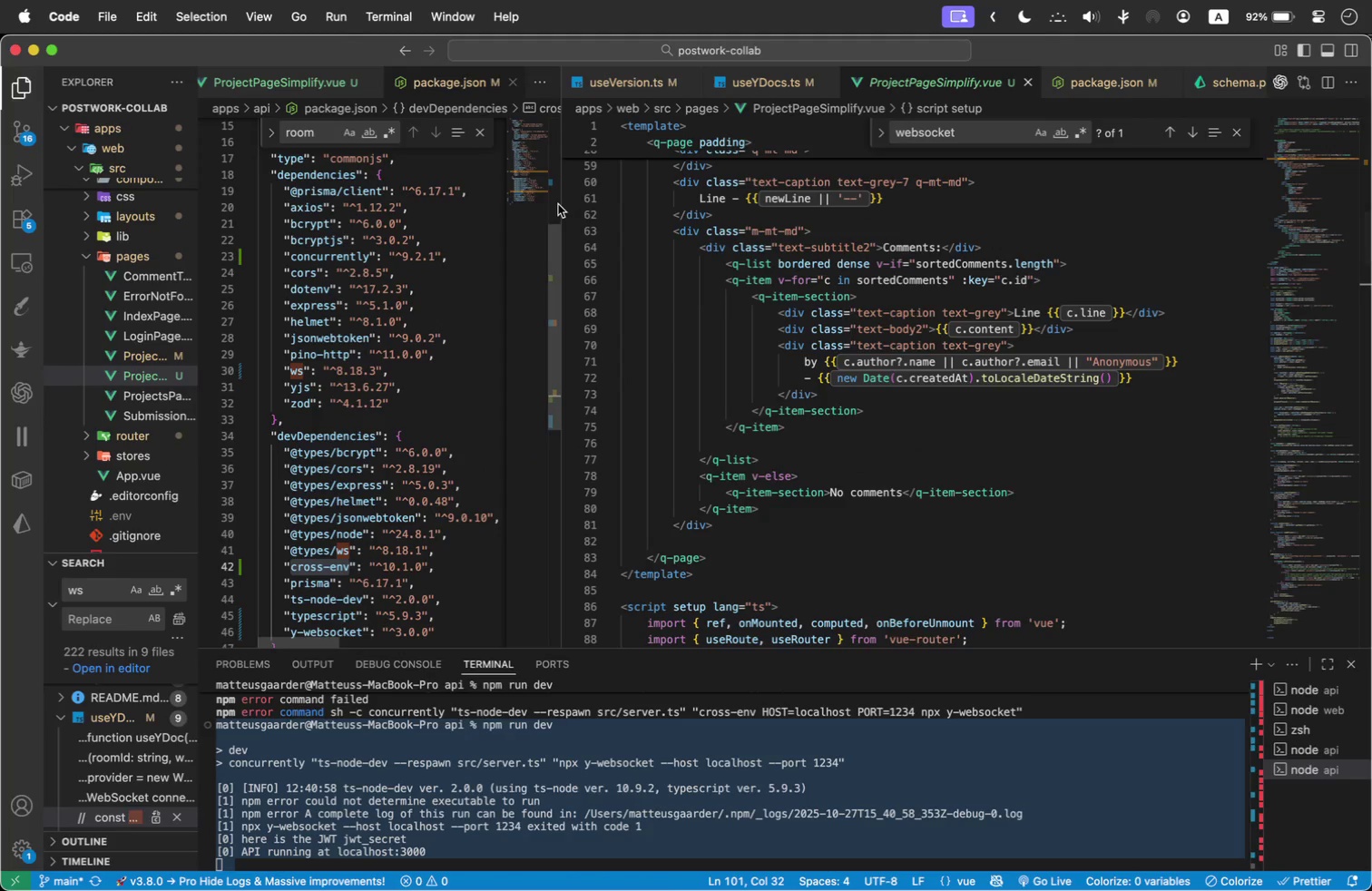 
left_click_drag(start_coordinate=[561, 202], to_coordinate=[728, 194])
 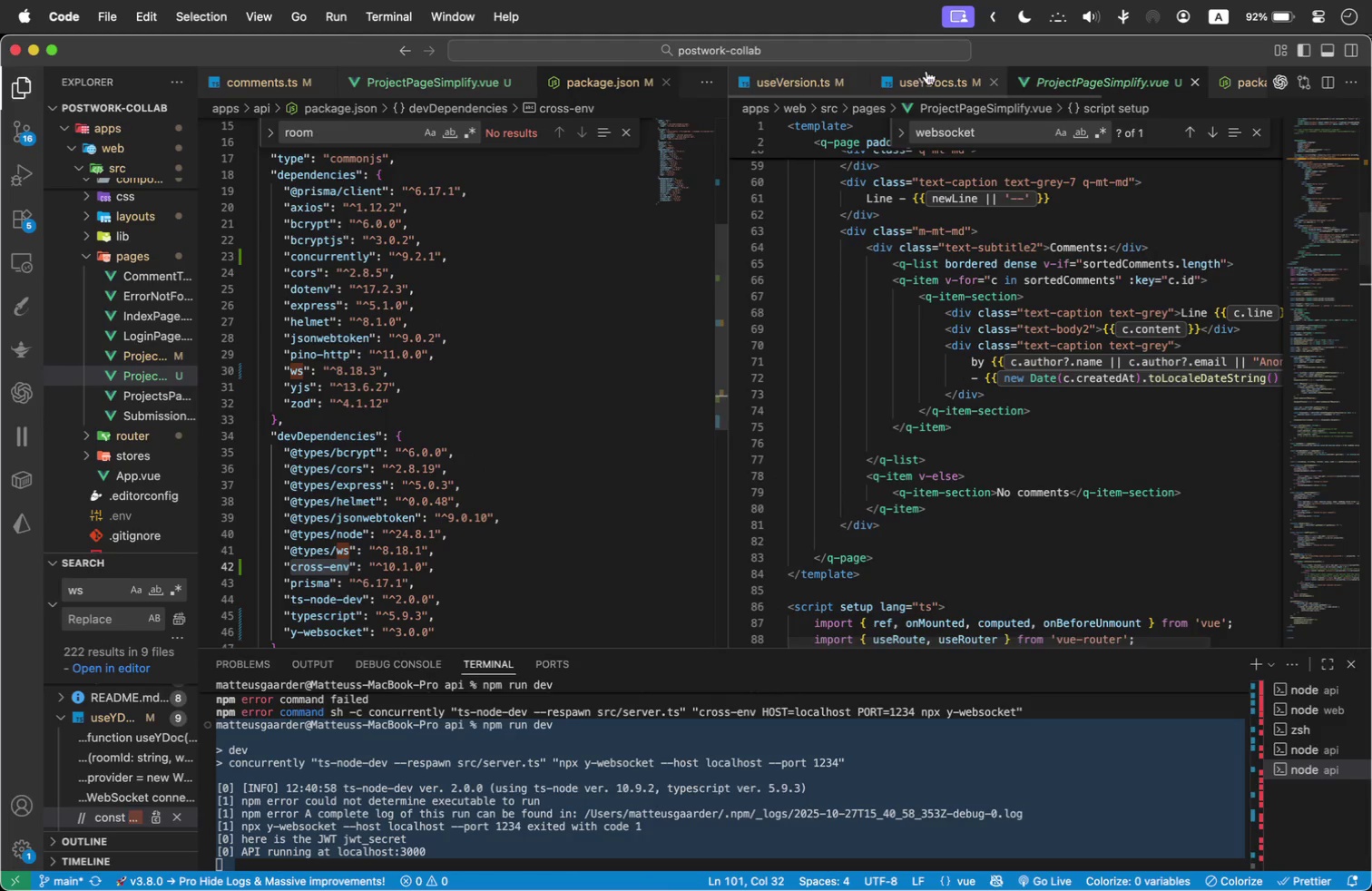 
left_click([940, 72])
 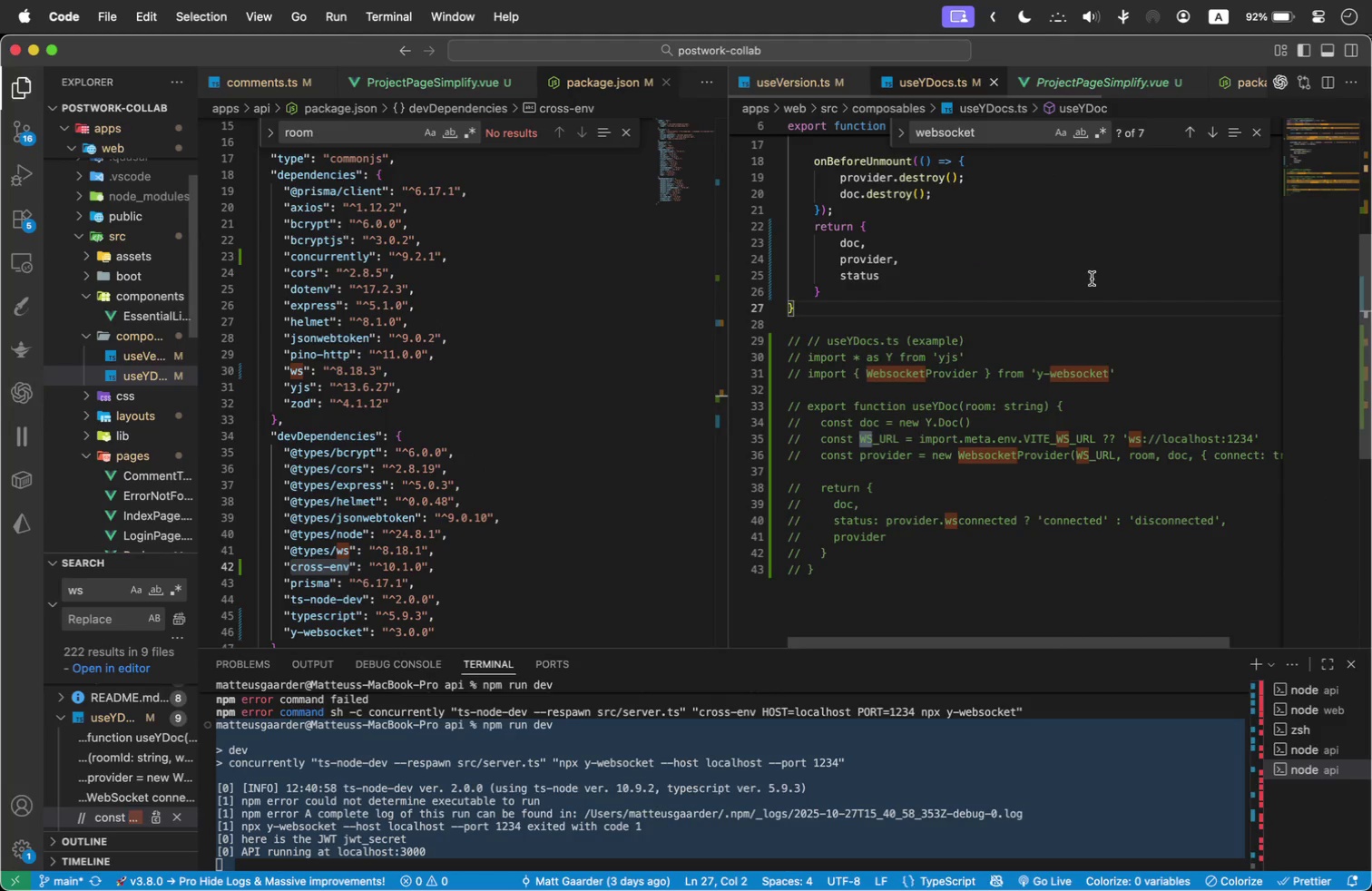 
scroll: coordinate [1166, 384], scroll_direction: up, amount: 2.0
 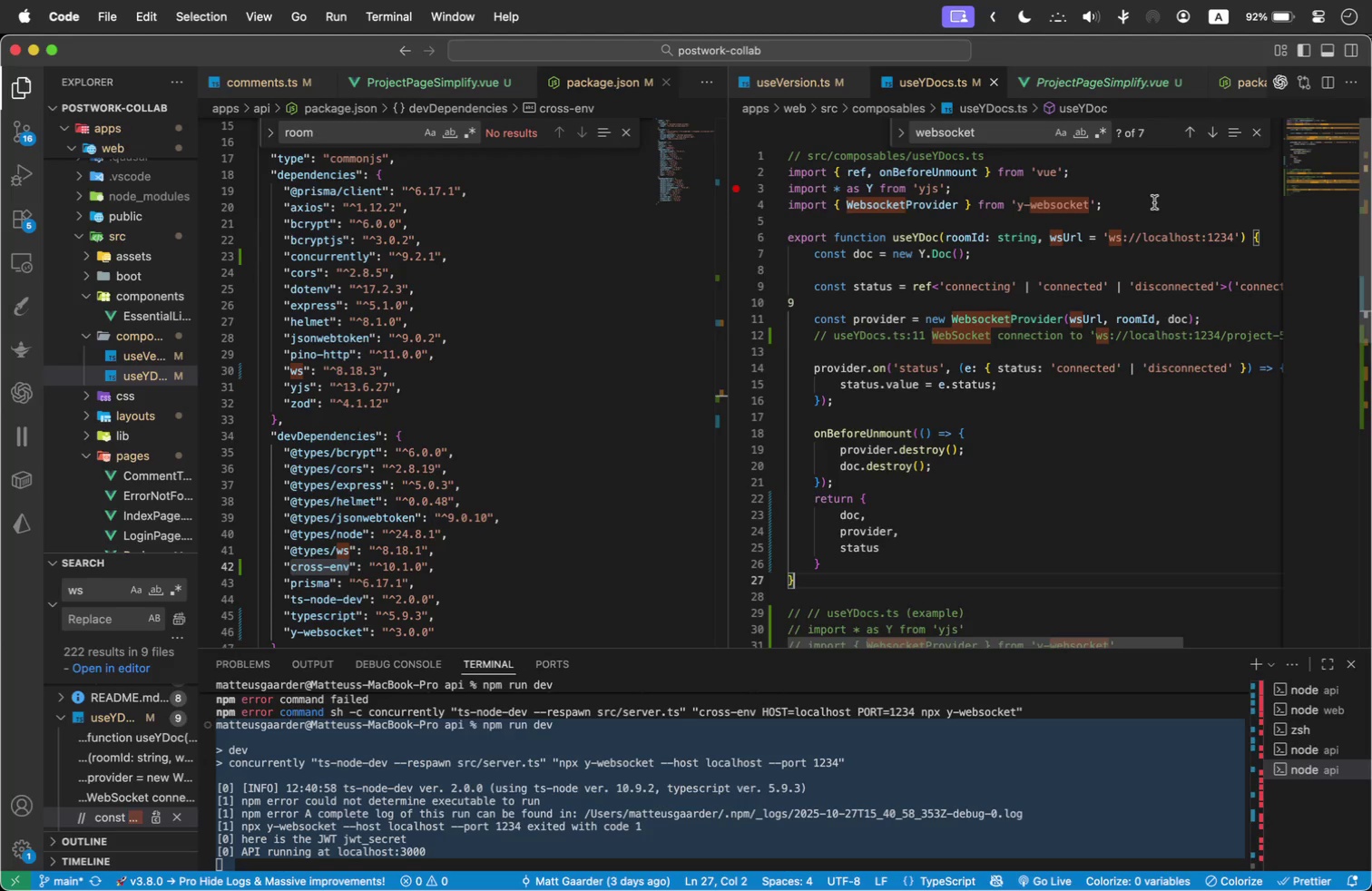 
wait(9.81)
 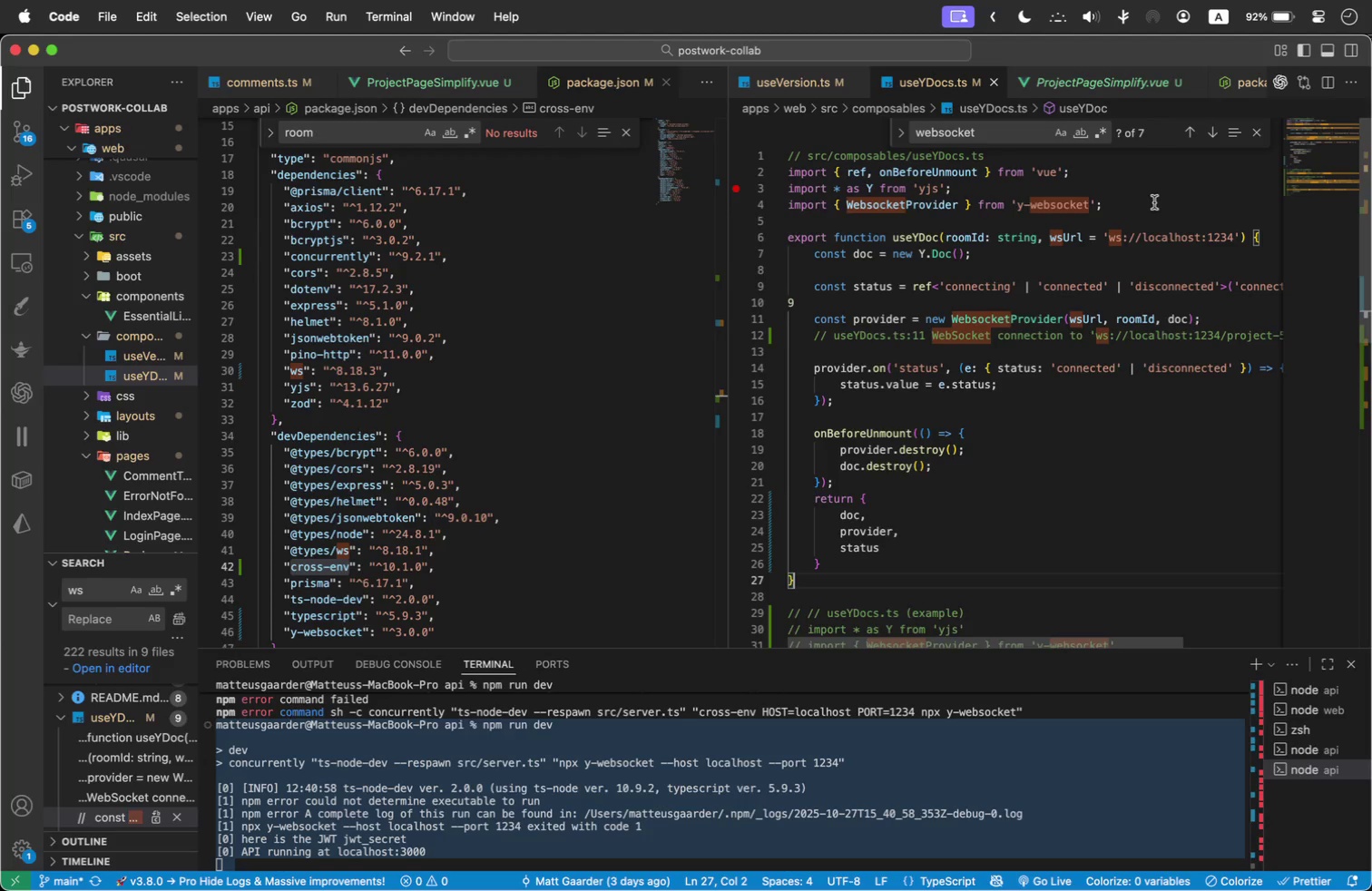 
left_click([649, 876])
 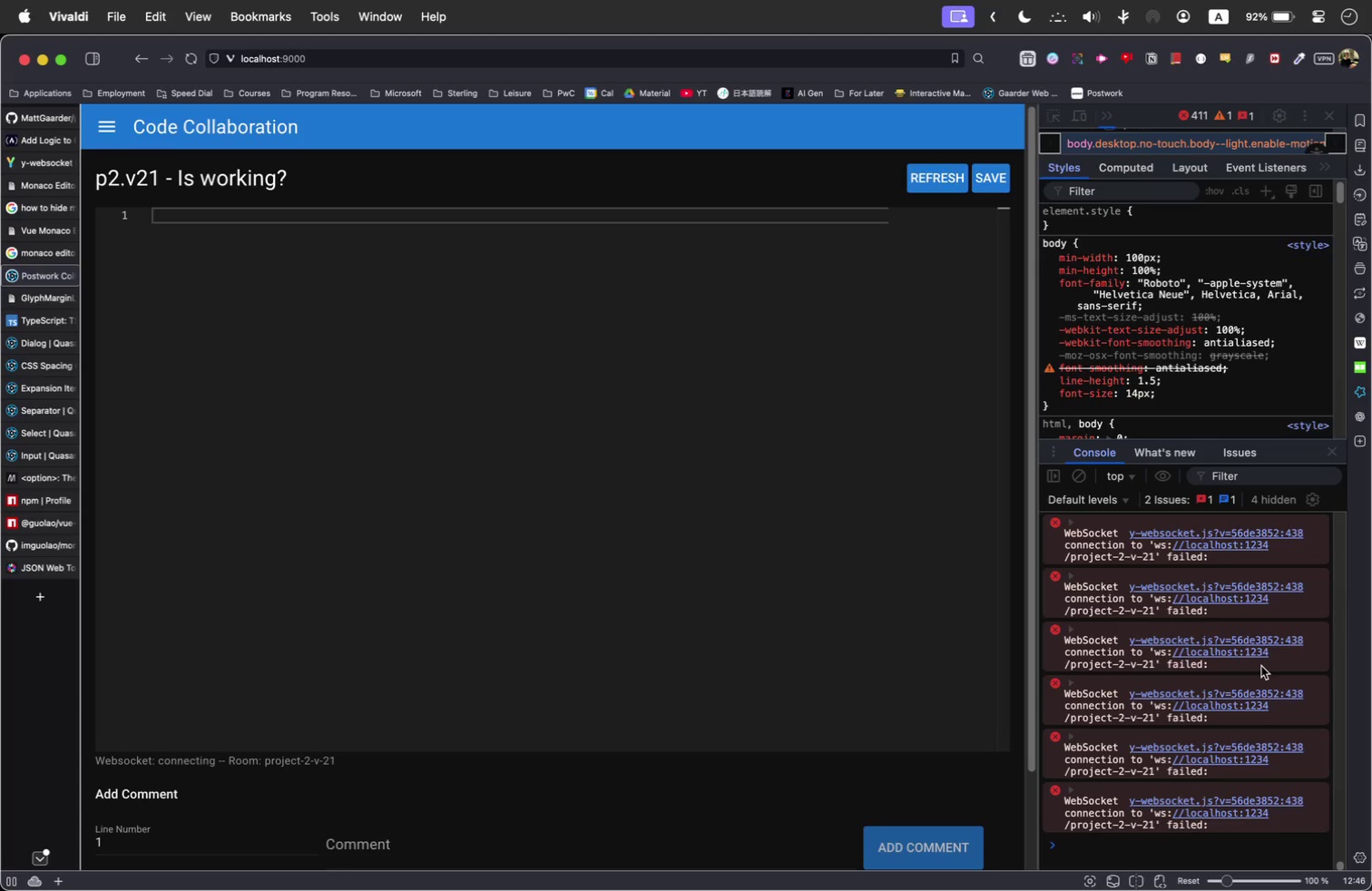 
wait(6.99)
 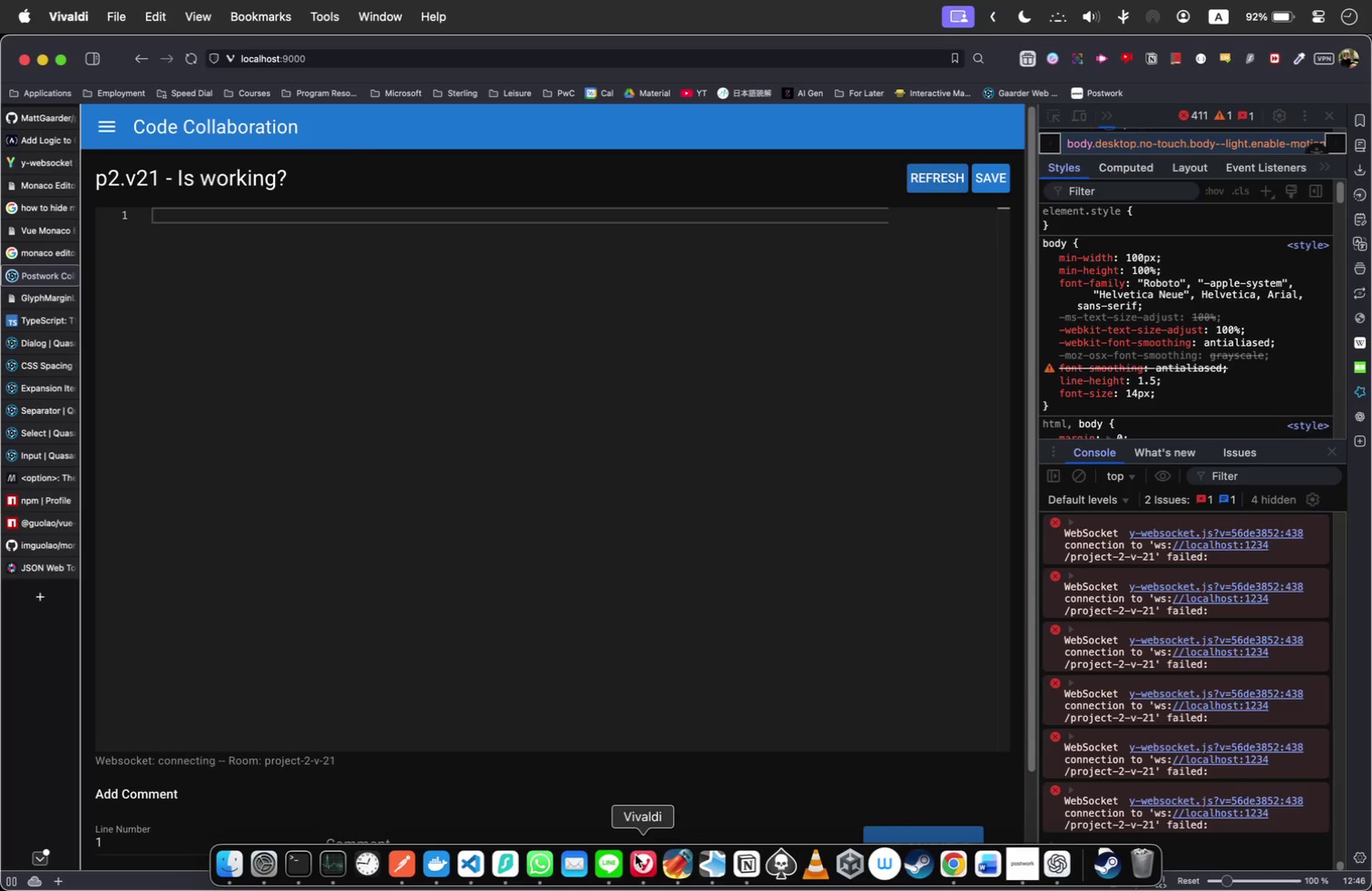 
left_click([469, 862])
 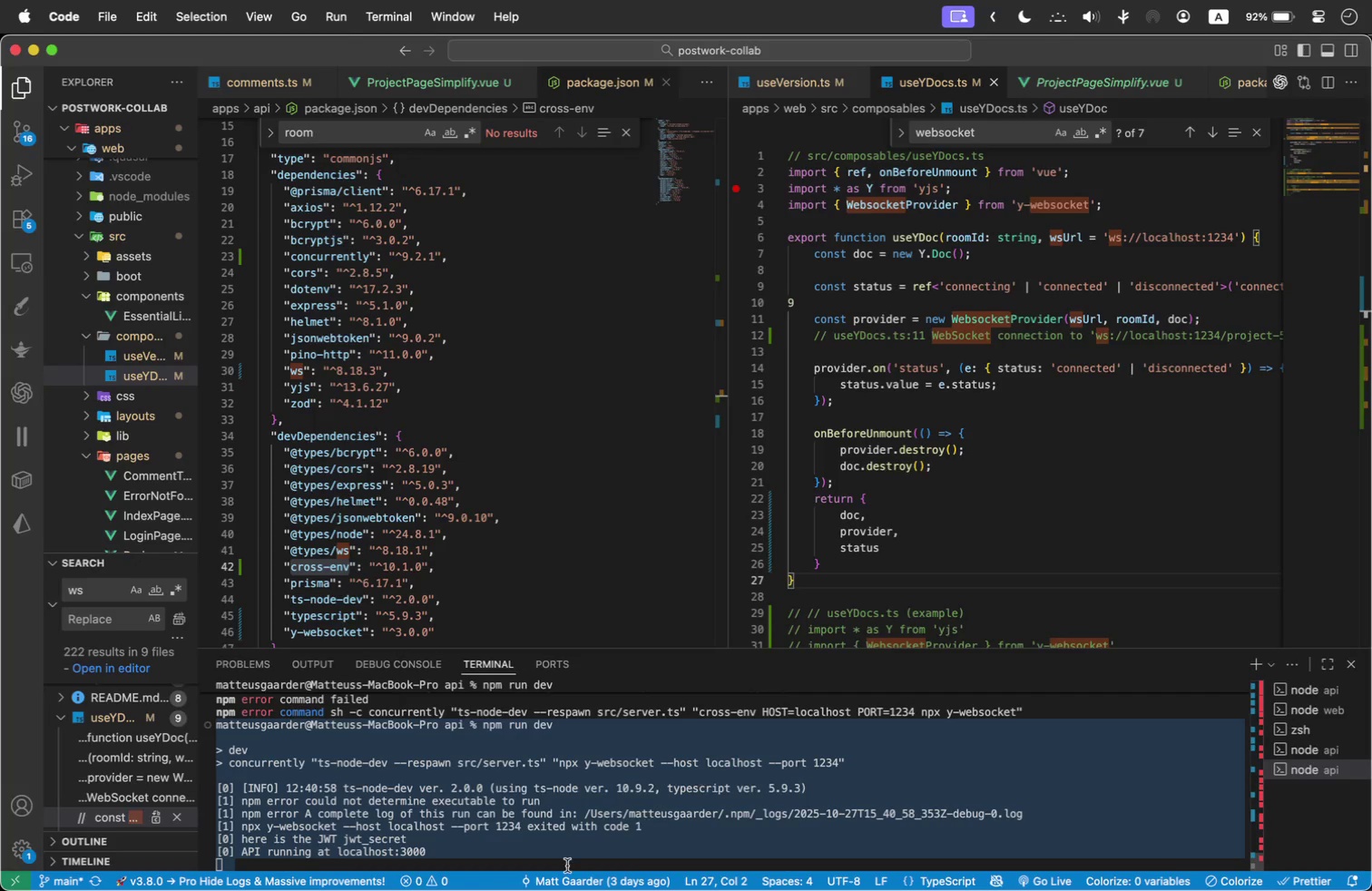 
left_click([564, 866])
 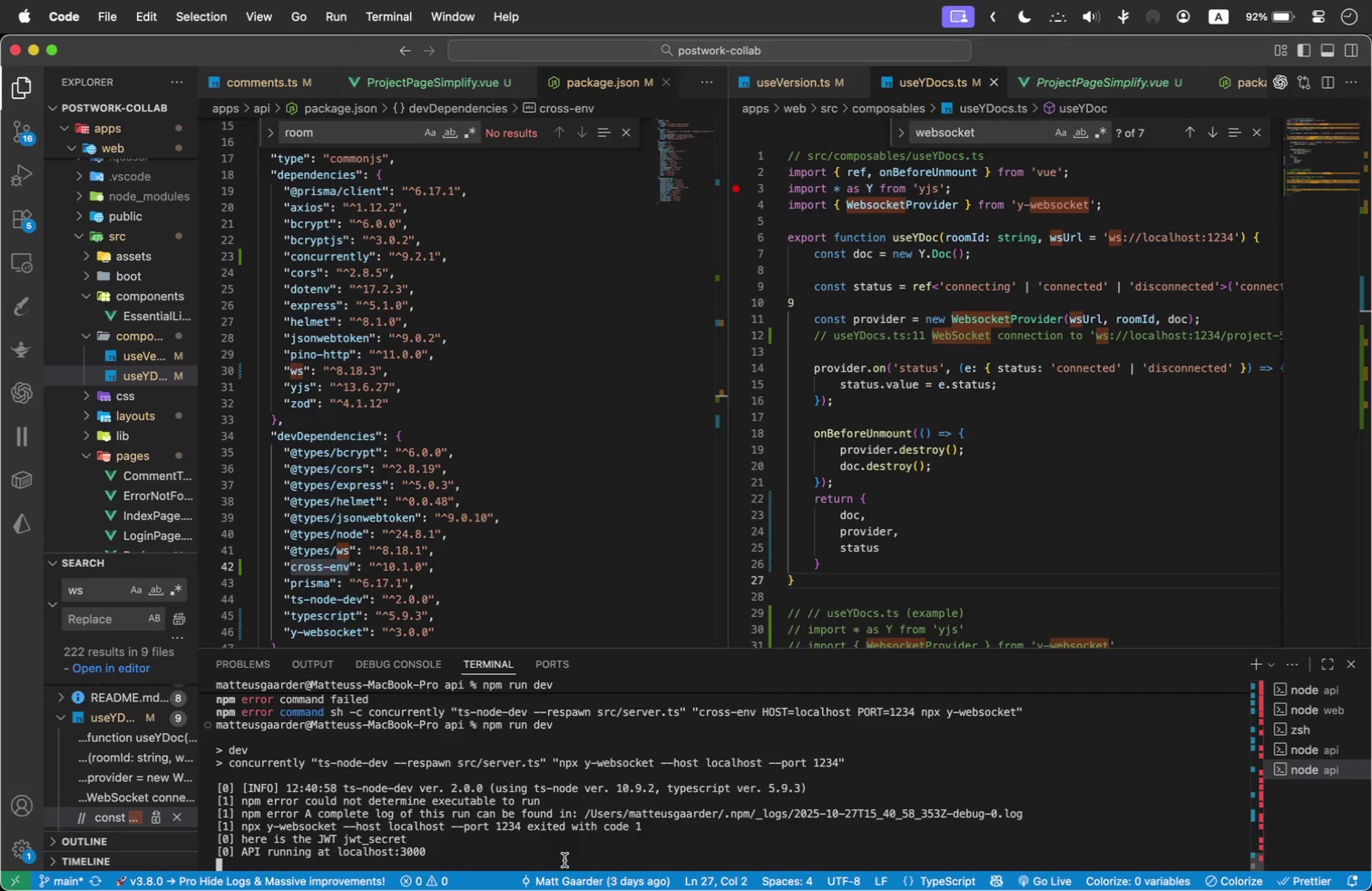 
hold_key(key=ControlLeft, duration=0.71)
 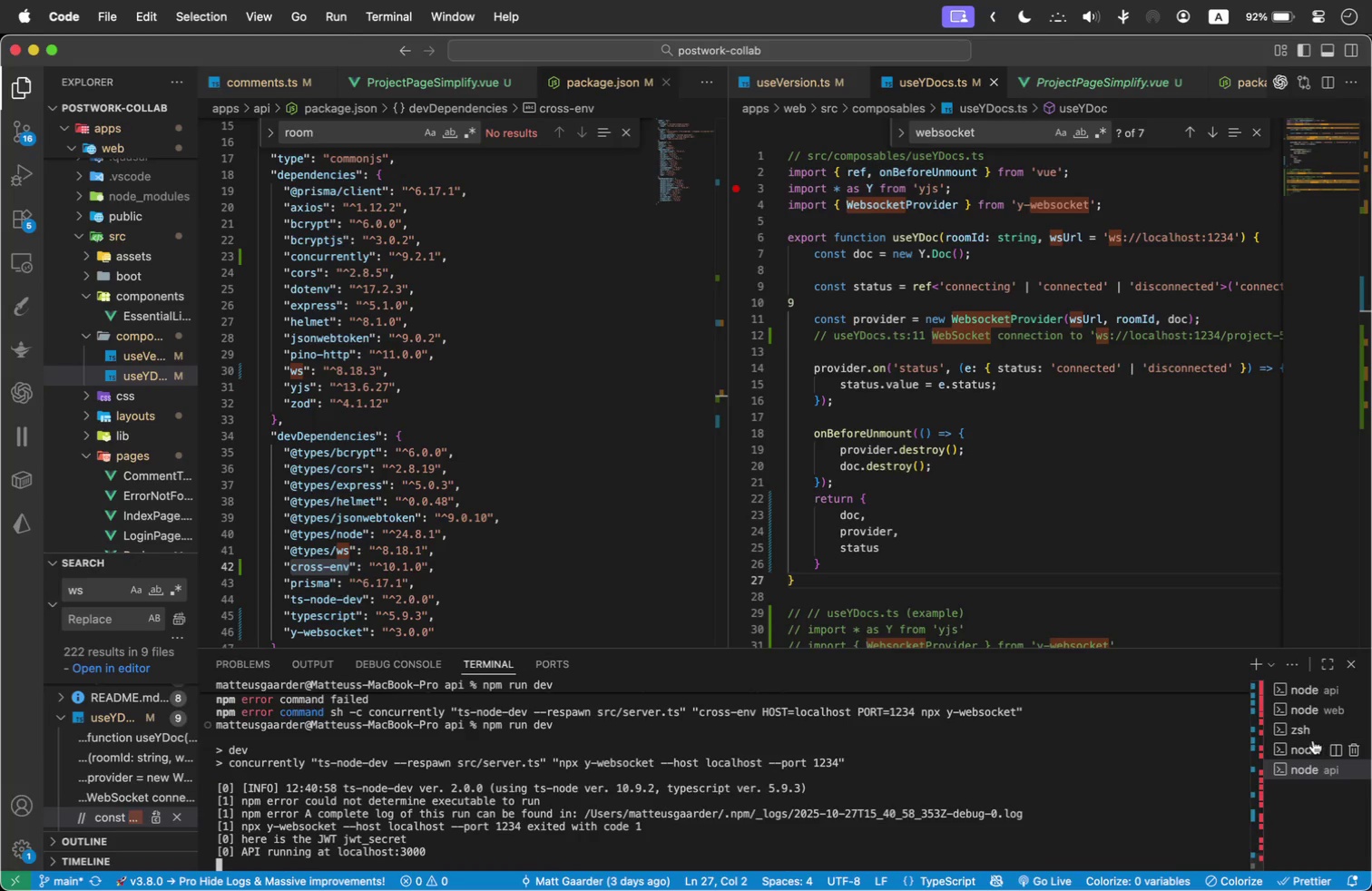 
left_click([1310, 732])
 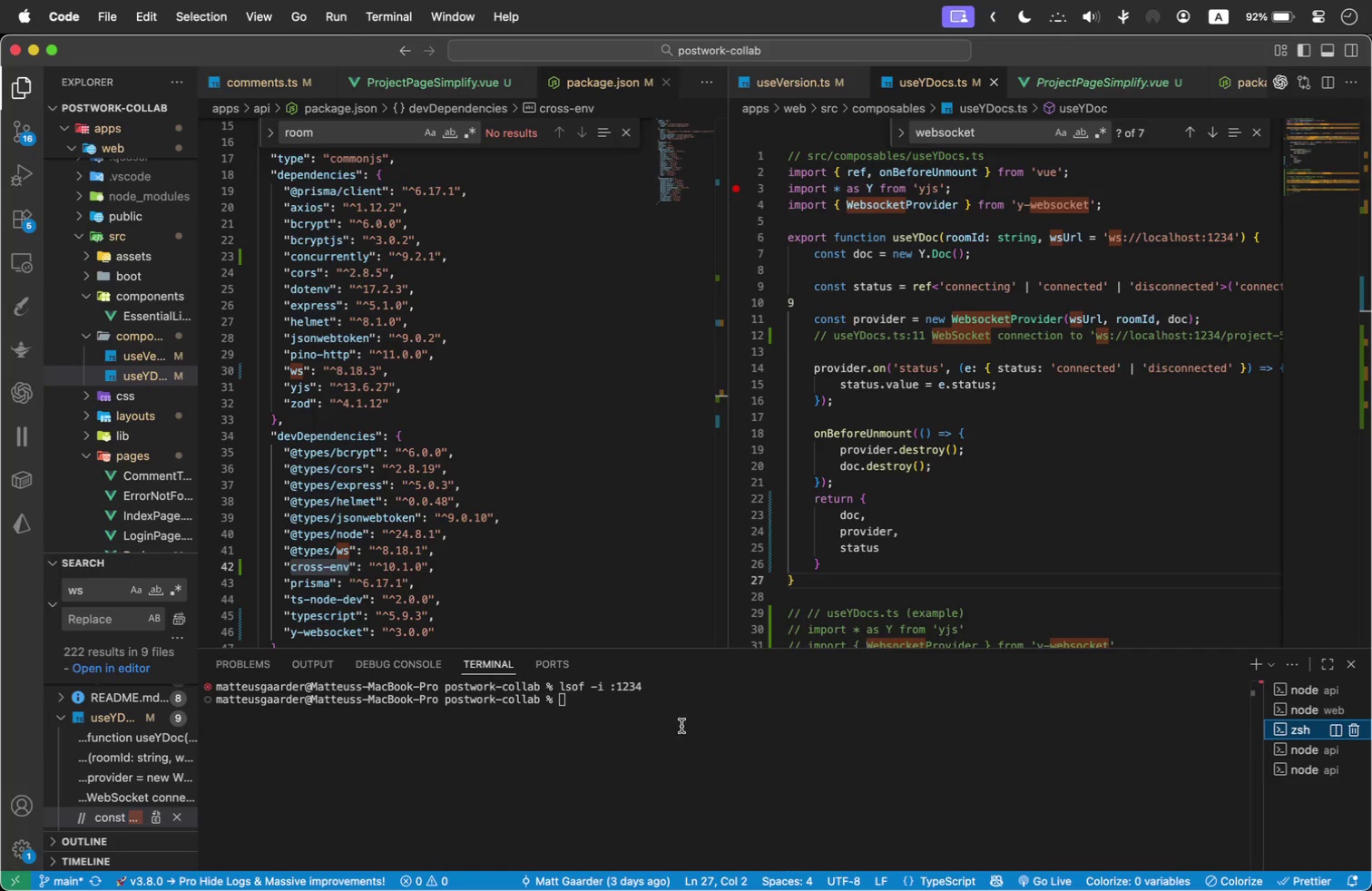 
double_click([687, 704])
 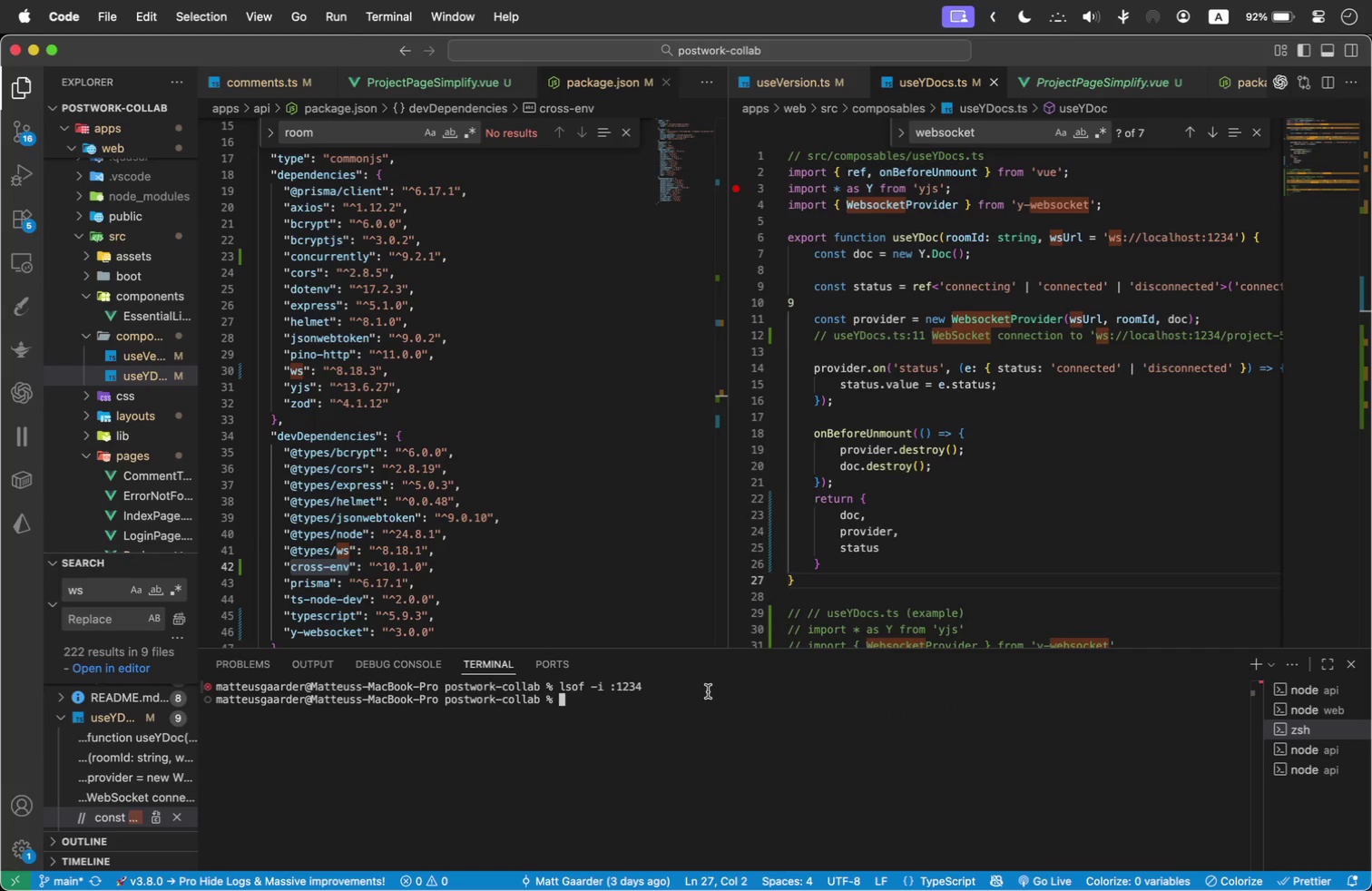 
key(ArrowUp)
 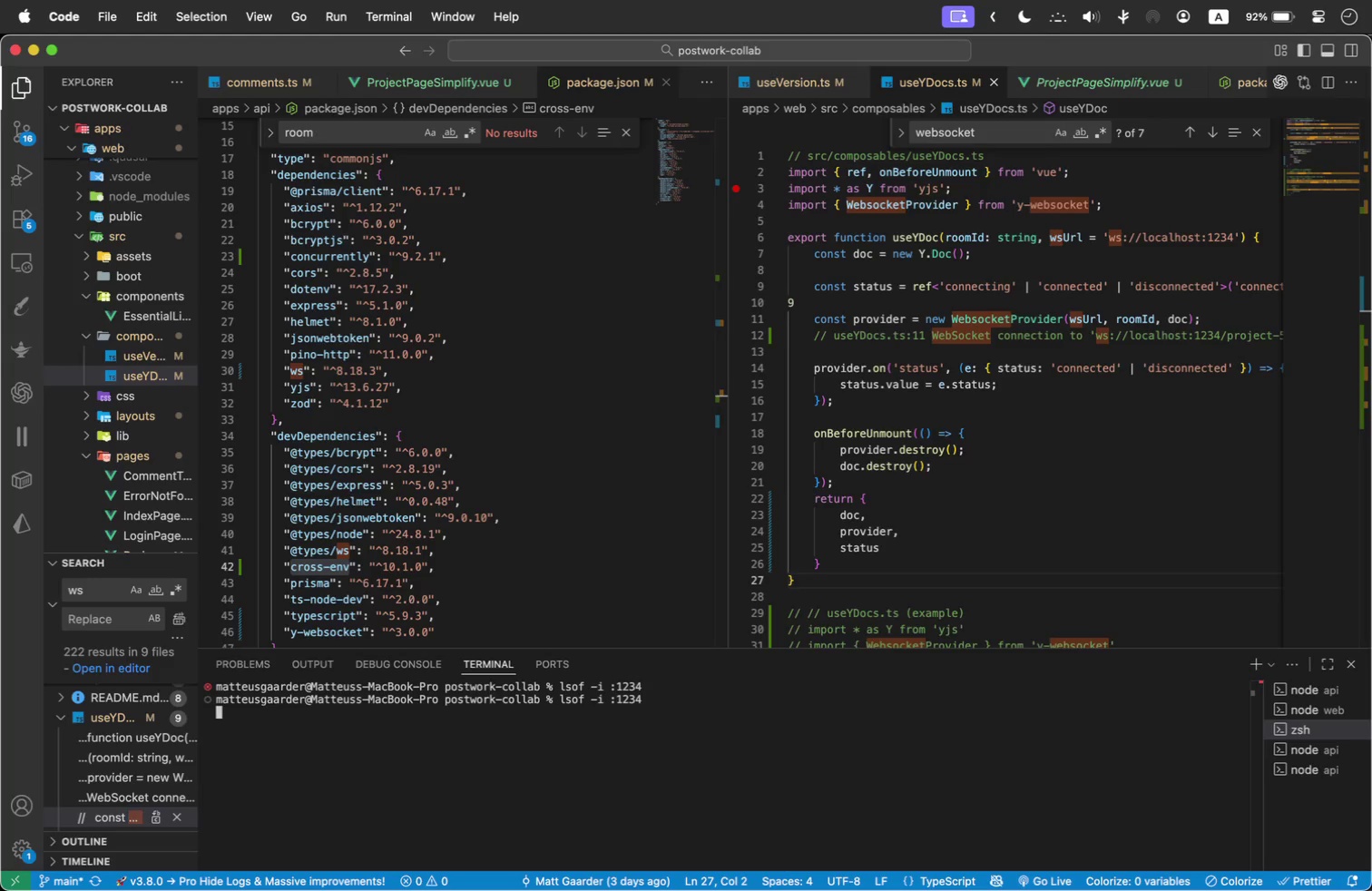 
key(Enter)
 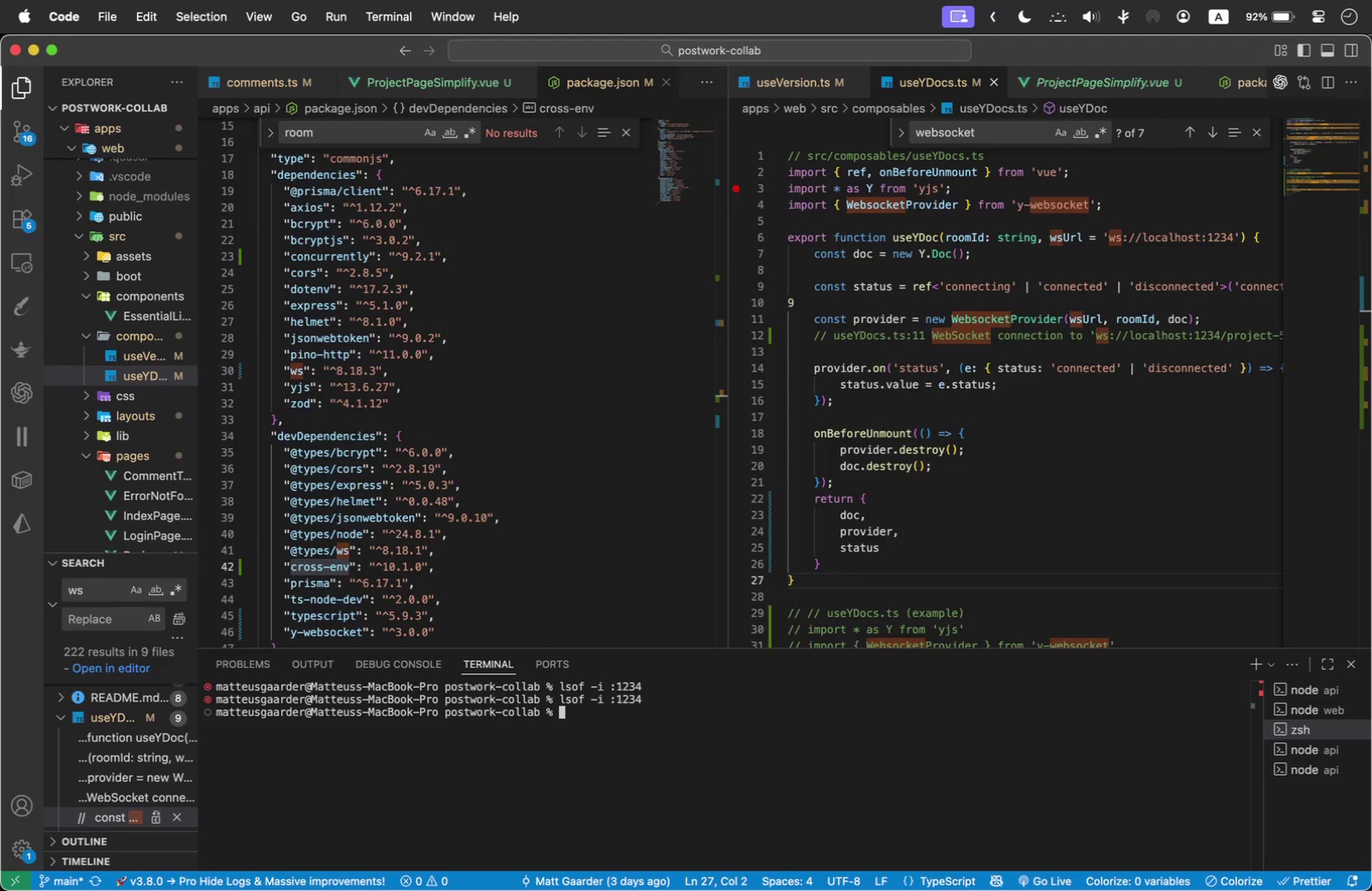 
key(Meta+Tab)
 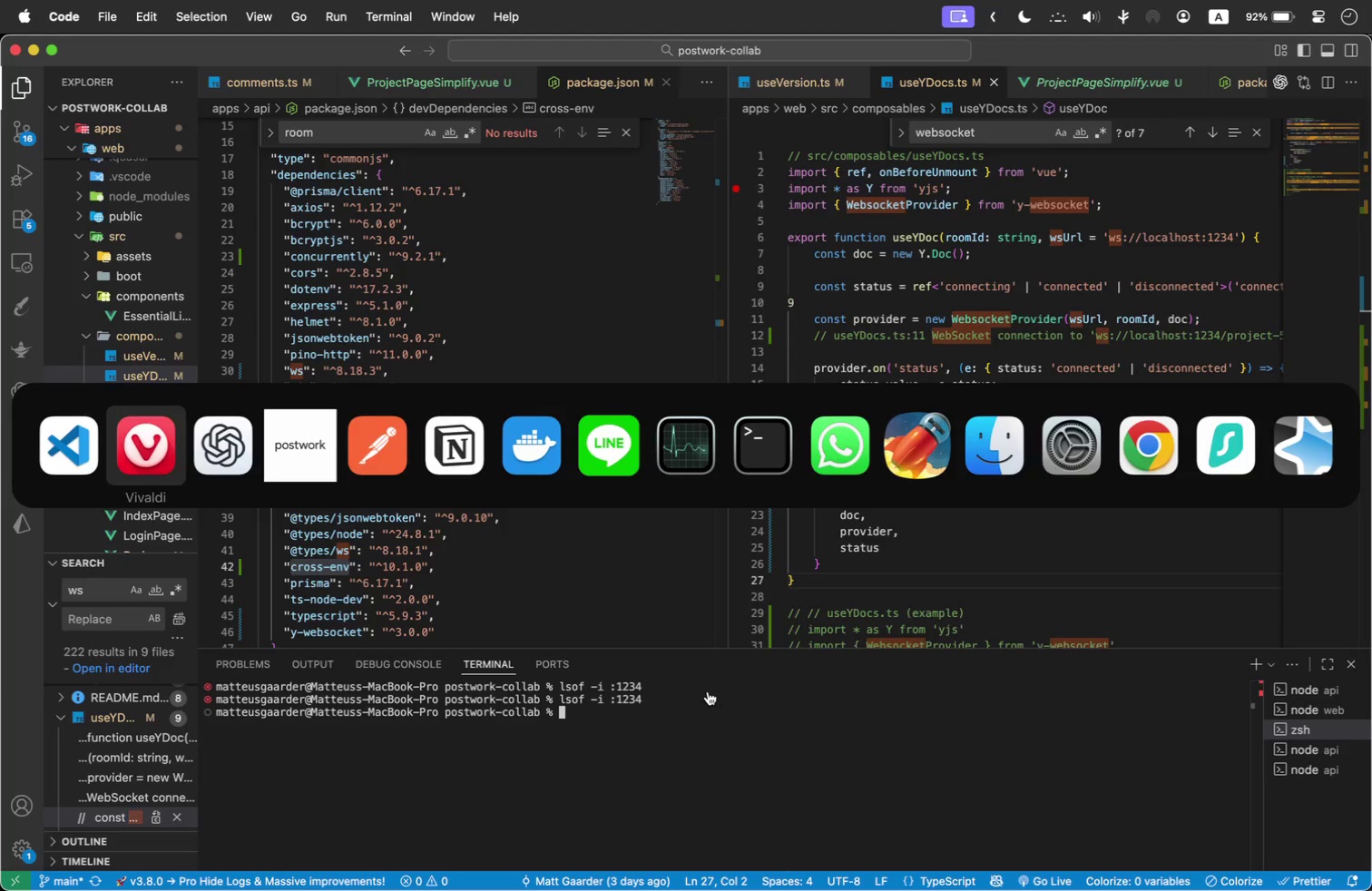 
key(Meta+Tab)
 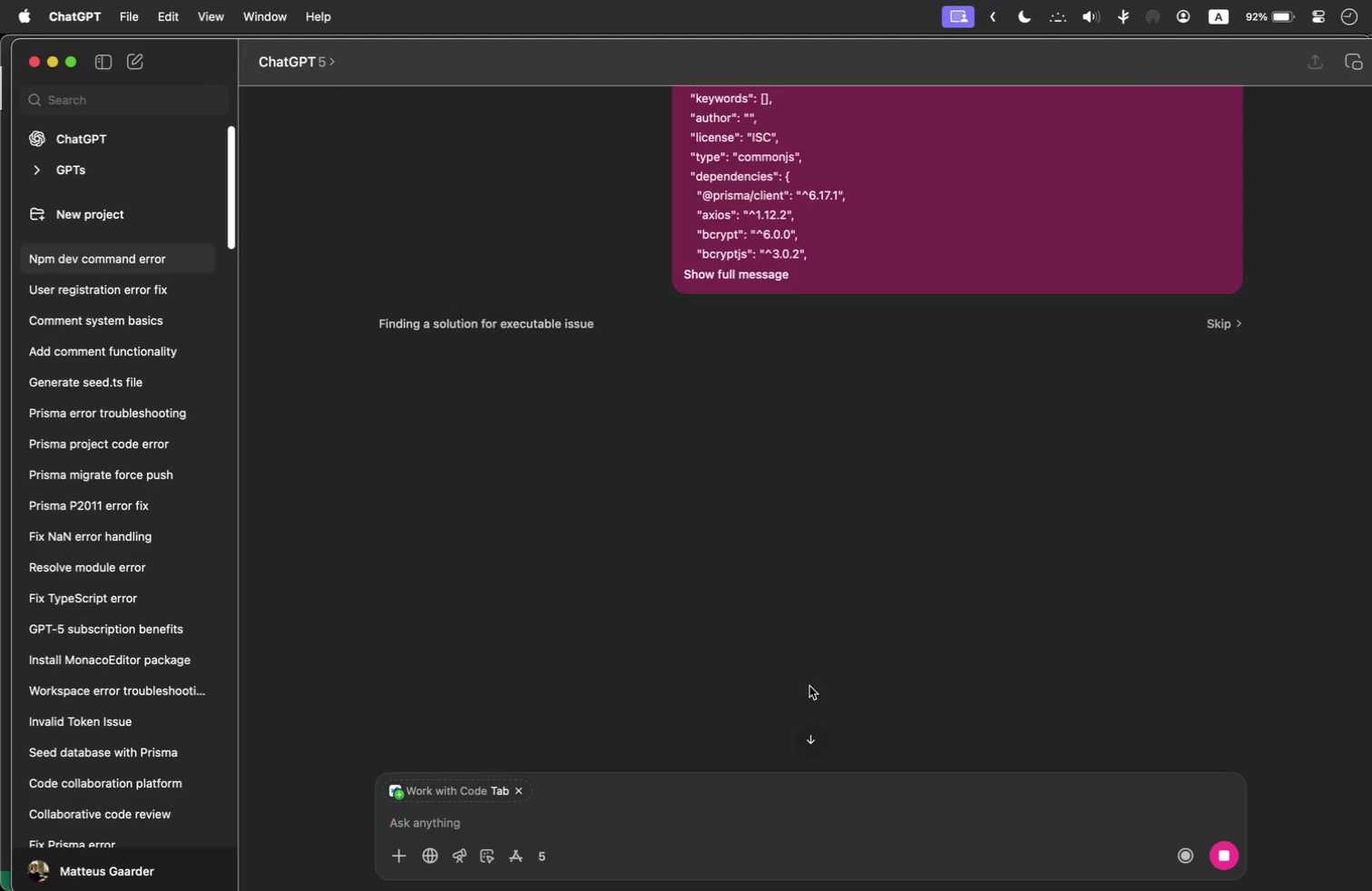 
key(Meta+Tab)
 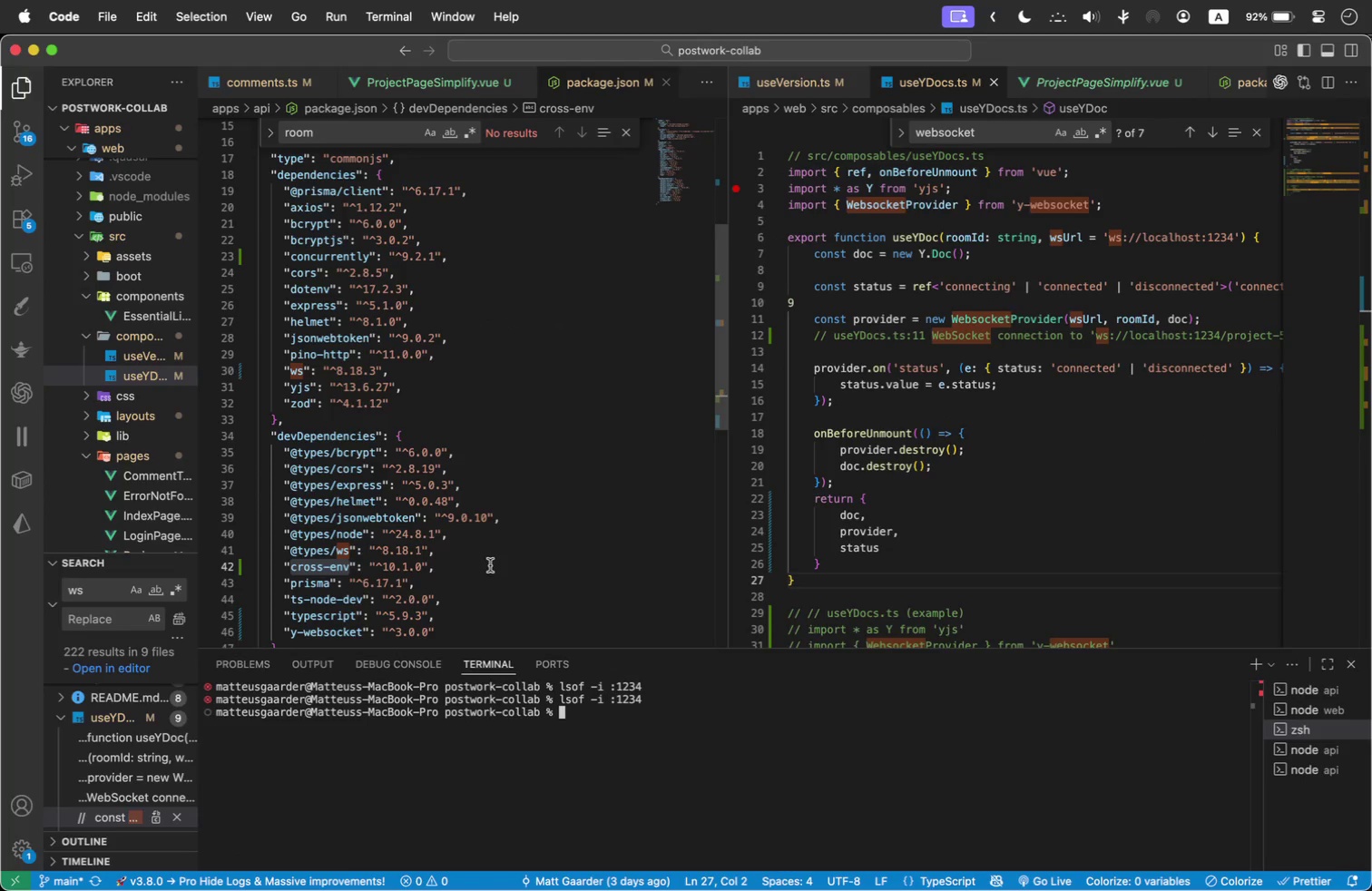 
scroll: coordinate [524, 799], scroll_direction: down, amount: 1.0
 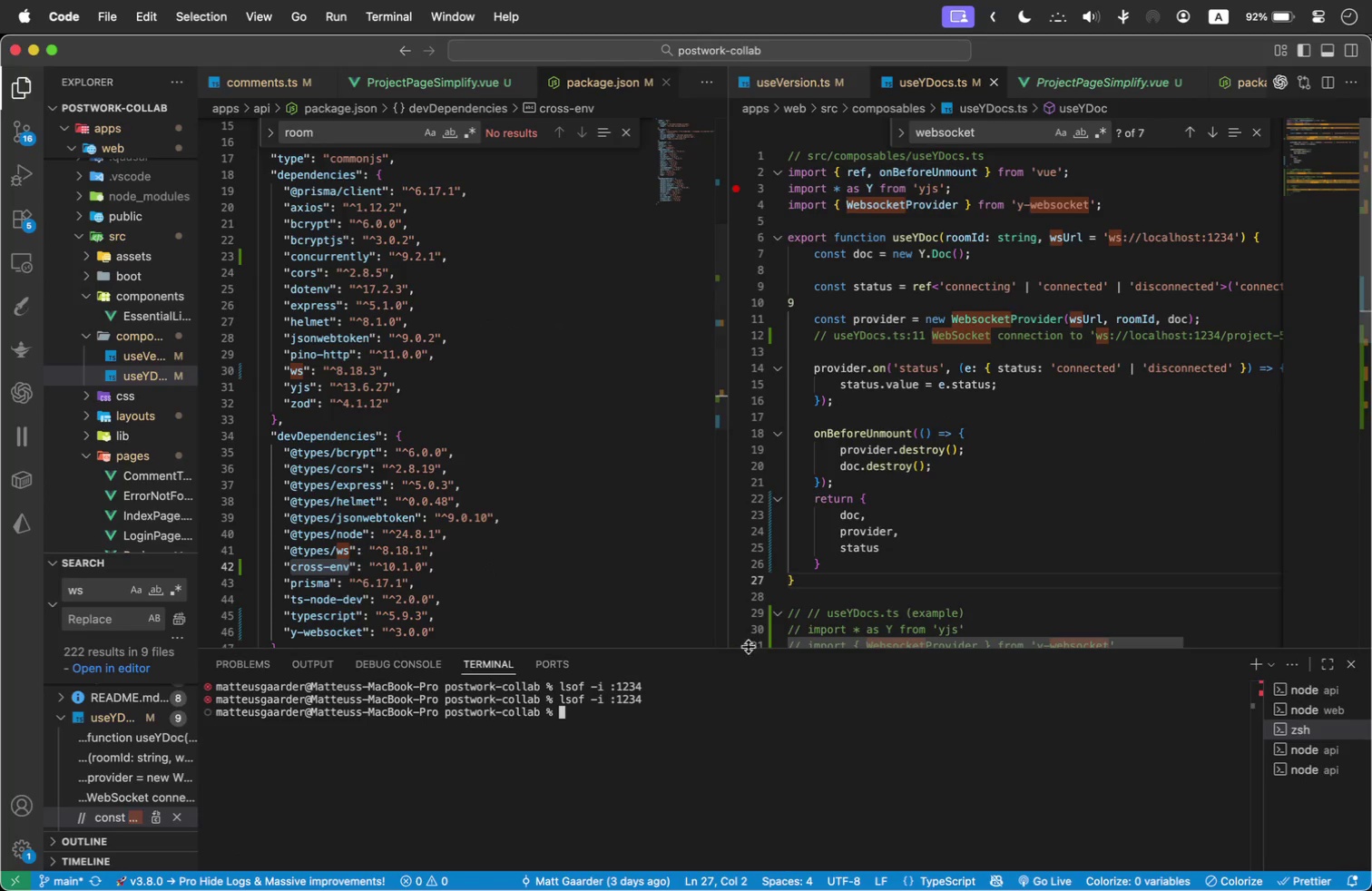 
left_click_drag(start_coordinate=[749, 647], to_coordinate=[762, 803])
 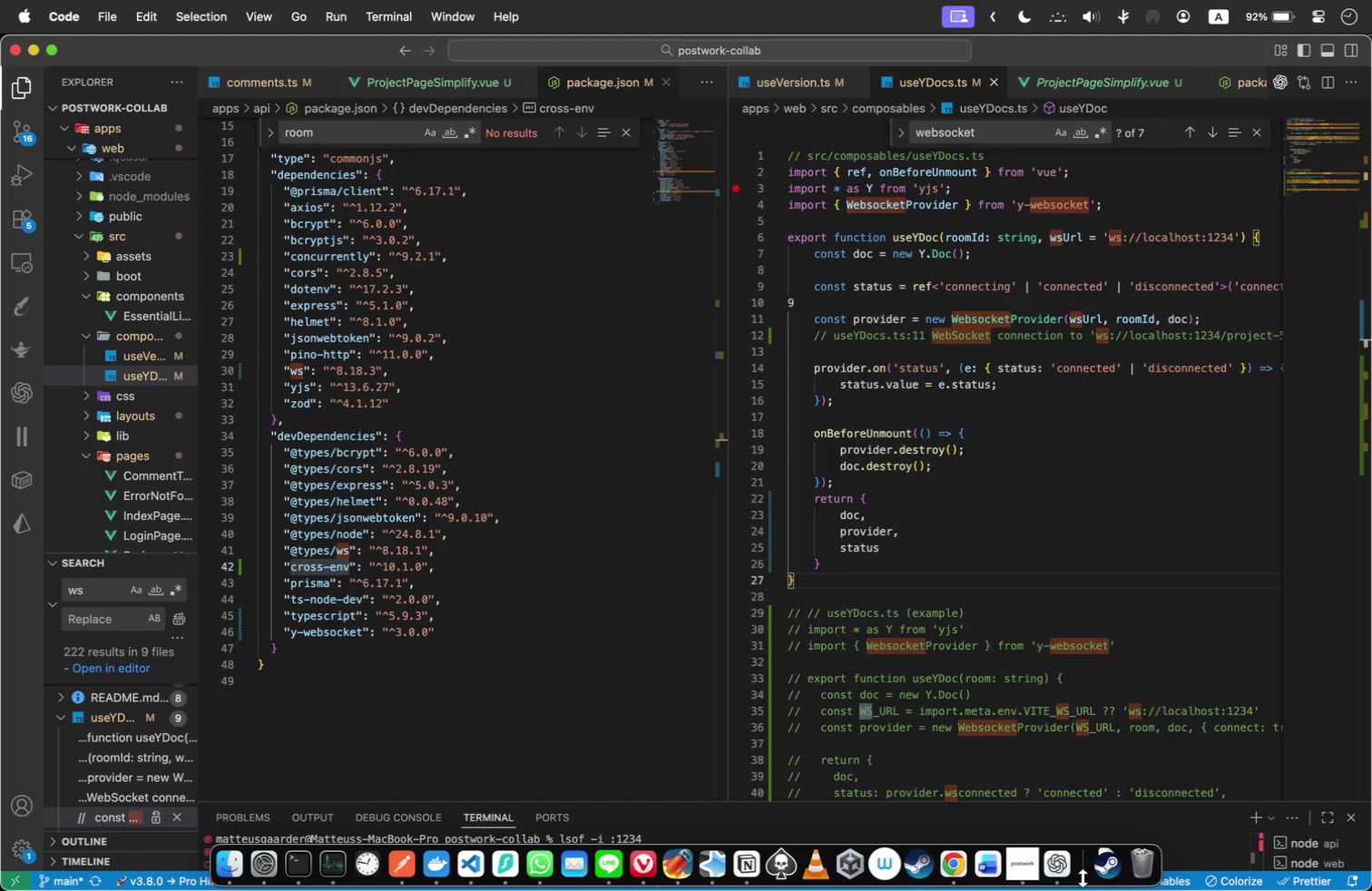 
left_click([1060, 874])
 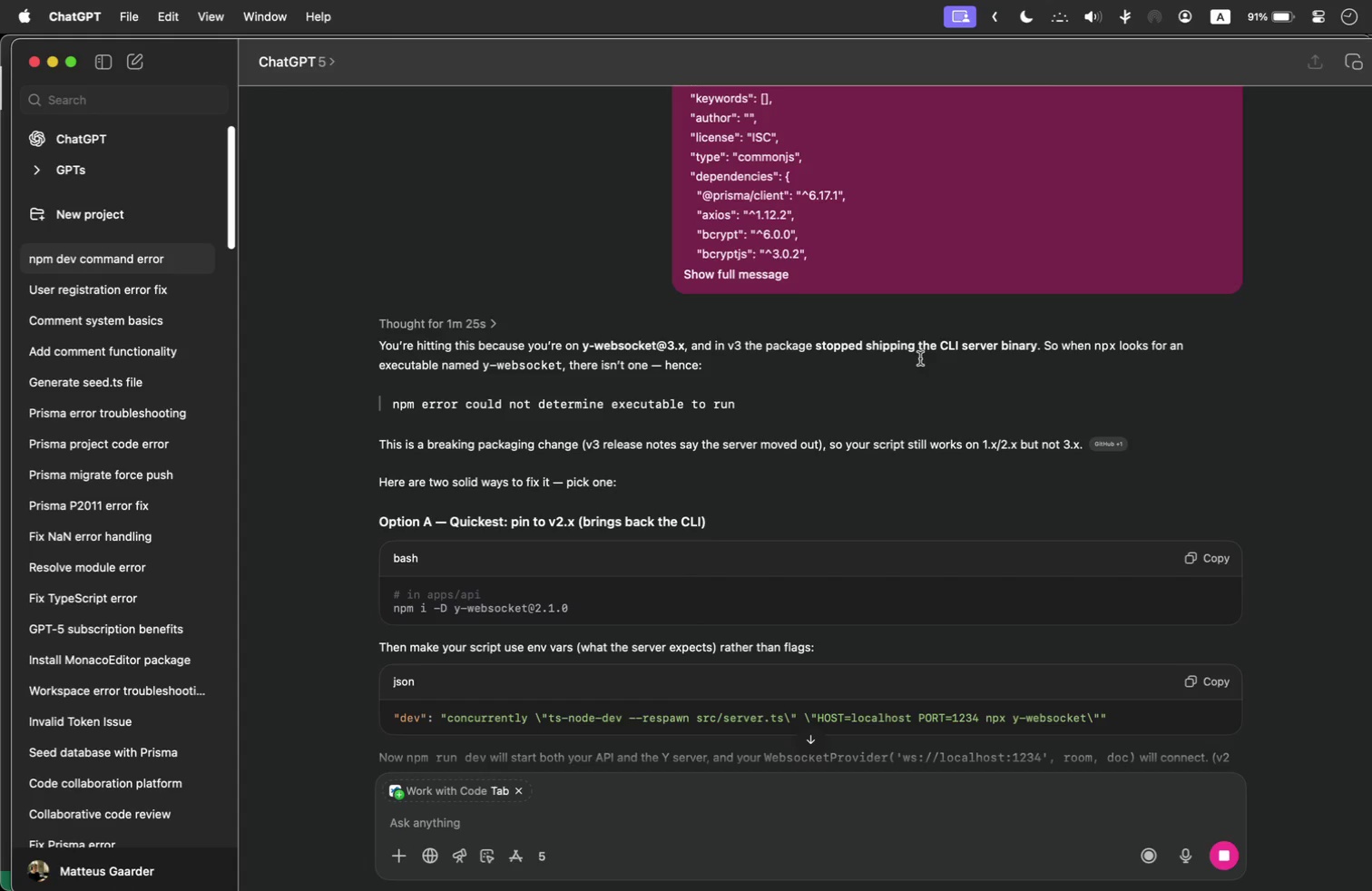 
wait(43.04)
 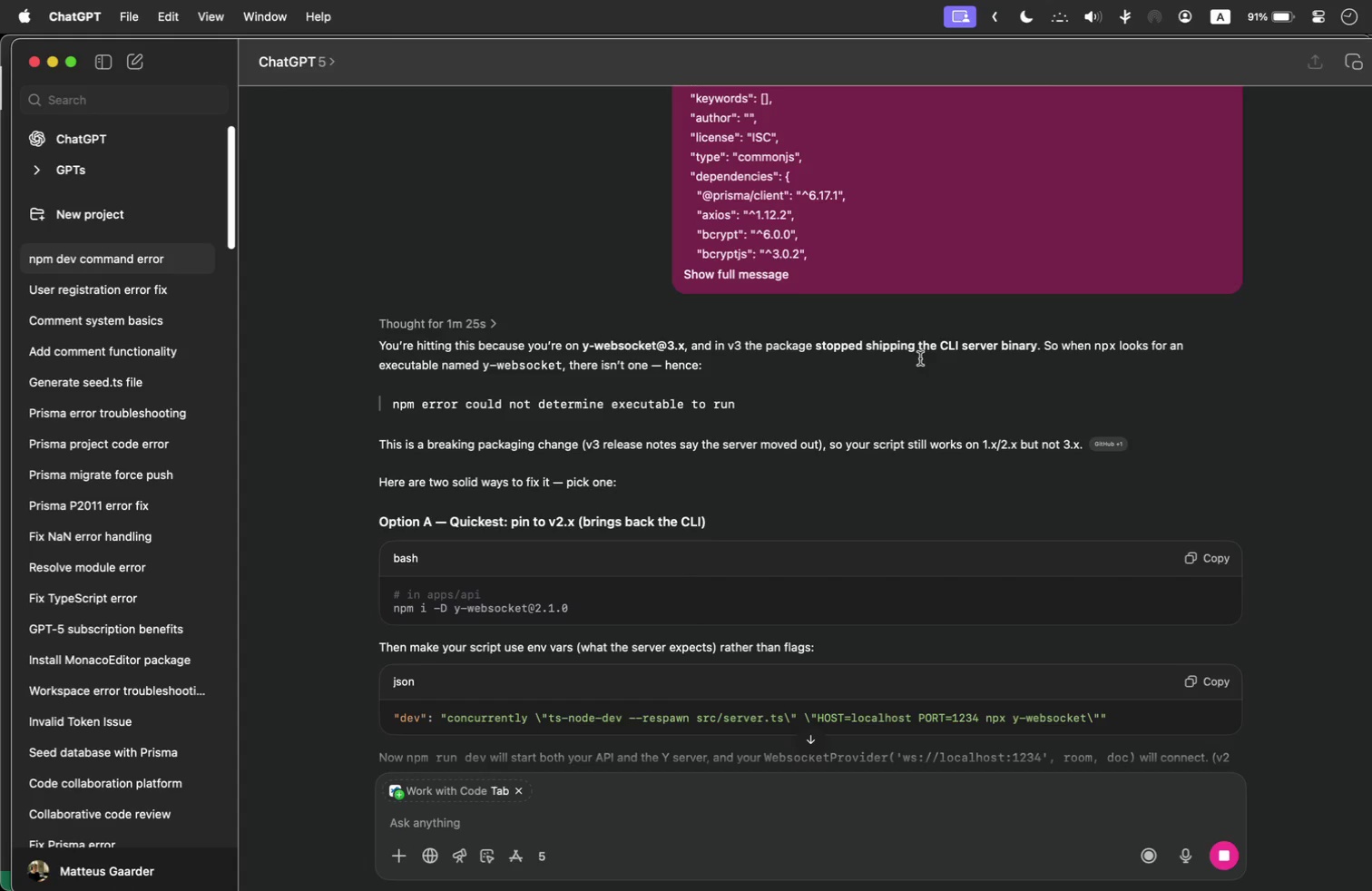 
scroll: coordinate [683, 358], scroll_direction: down, amount: 1.0
 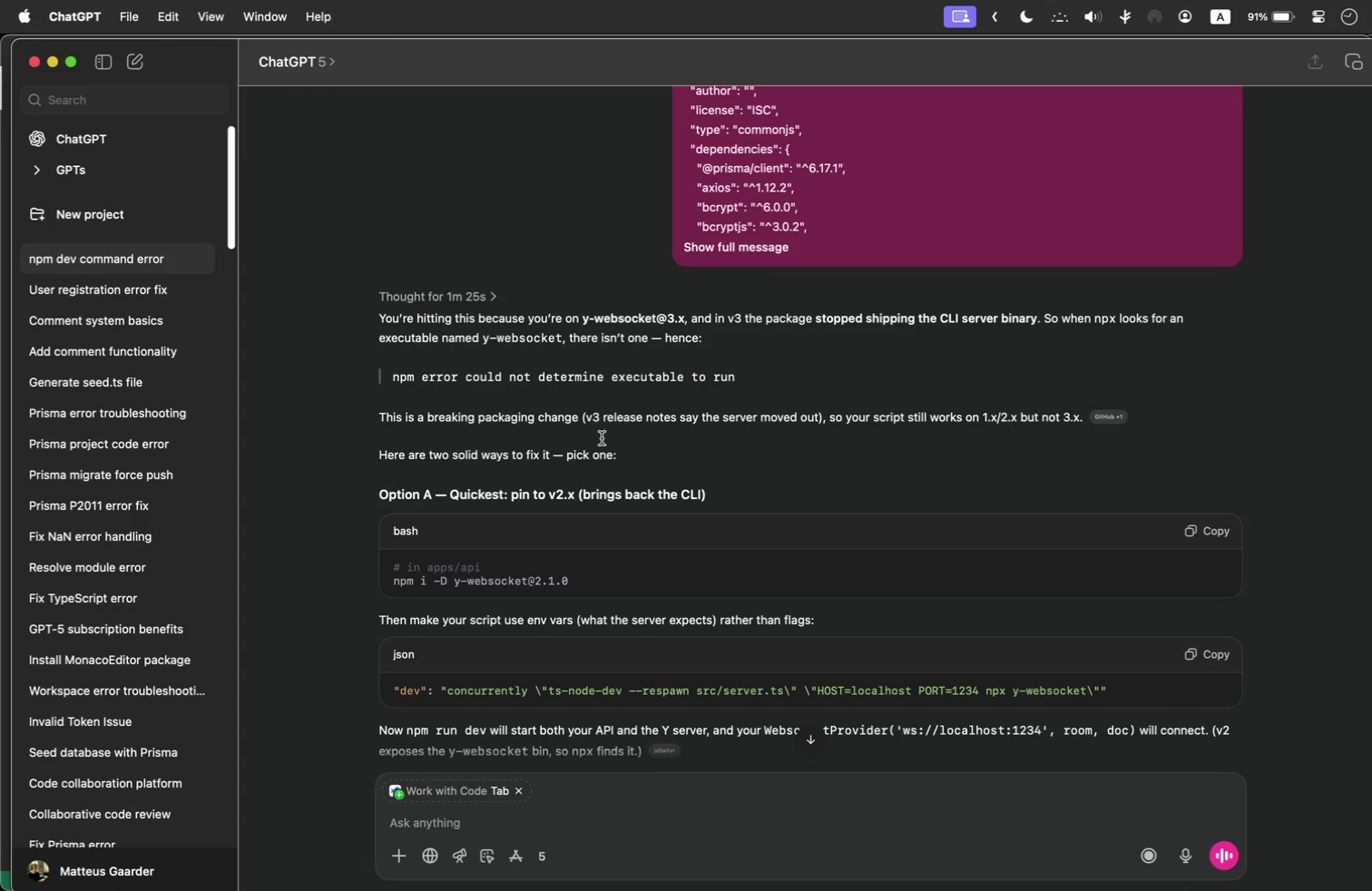 
wait(12.06)
 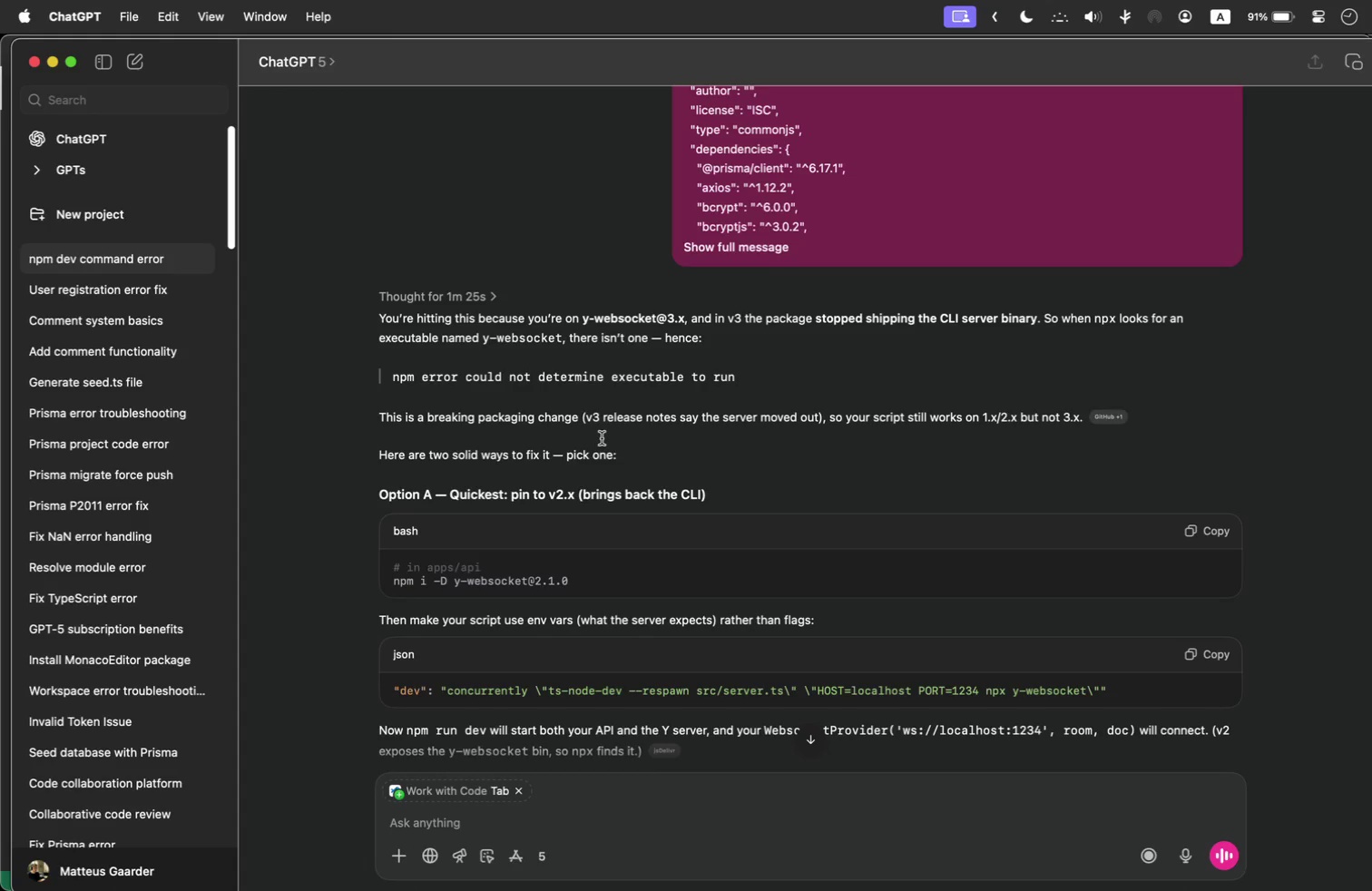 
scroll: coordinate [739, 604], scroll_direction: down, amount: 9.0
 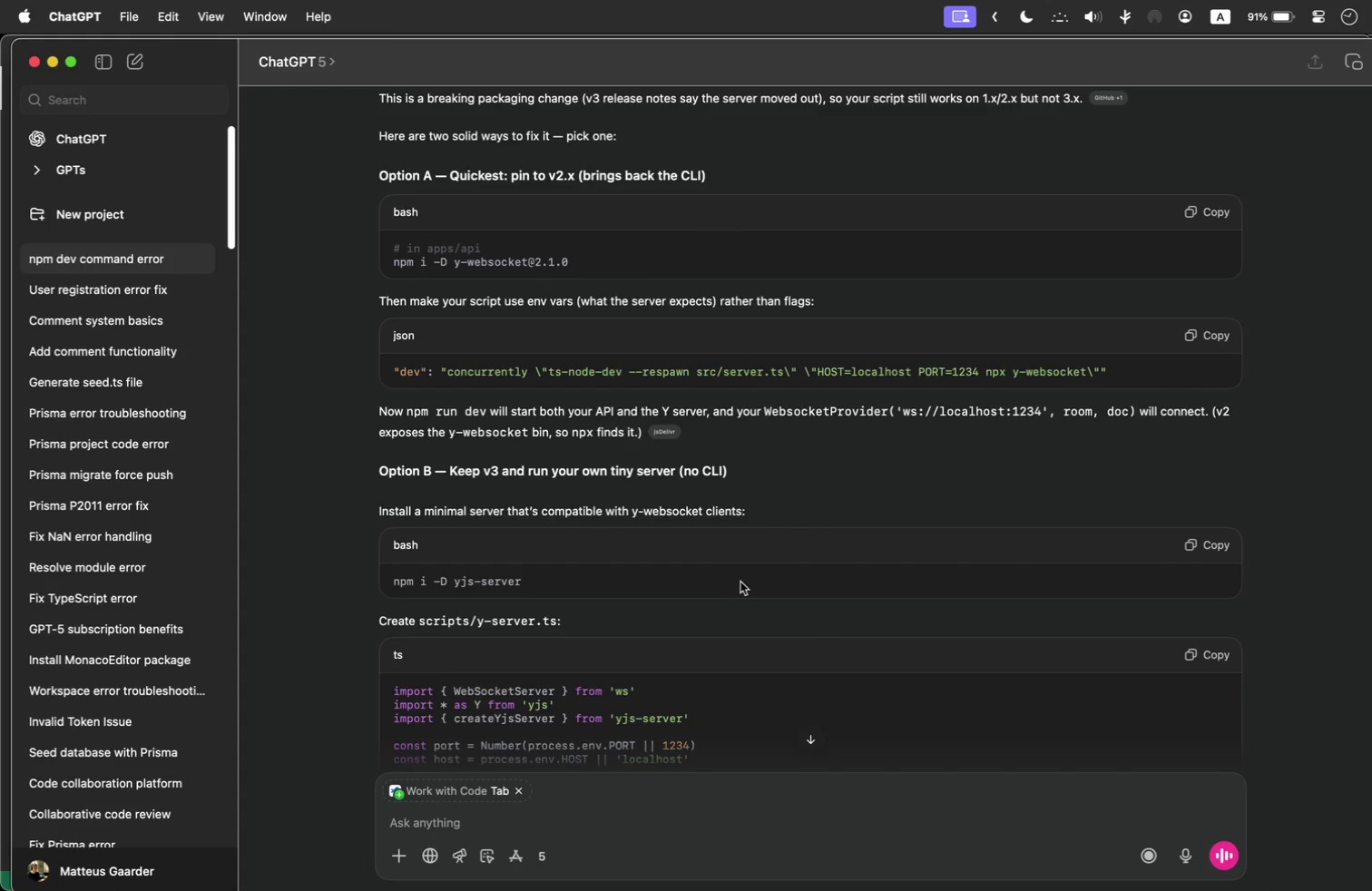 
scroll: coordinate [751, 554], scroll_direction: down, amount: 41.0
 